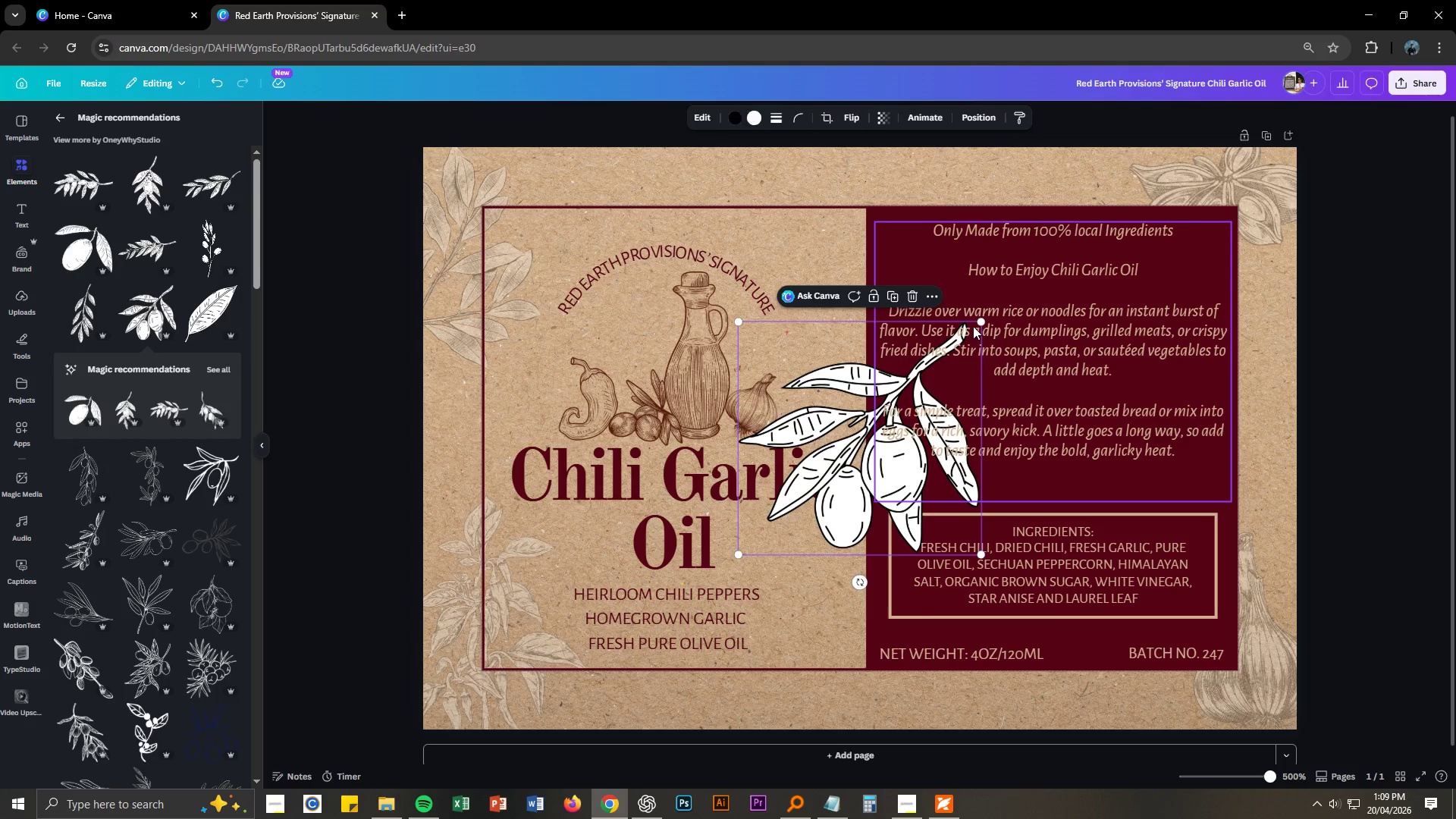 
left_click_drag(start_coordinate=[981, 322], to_coordinate=[880, 359])
 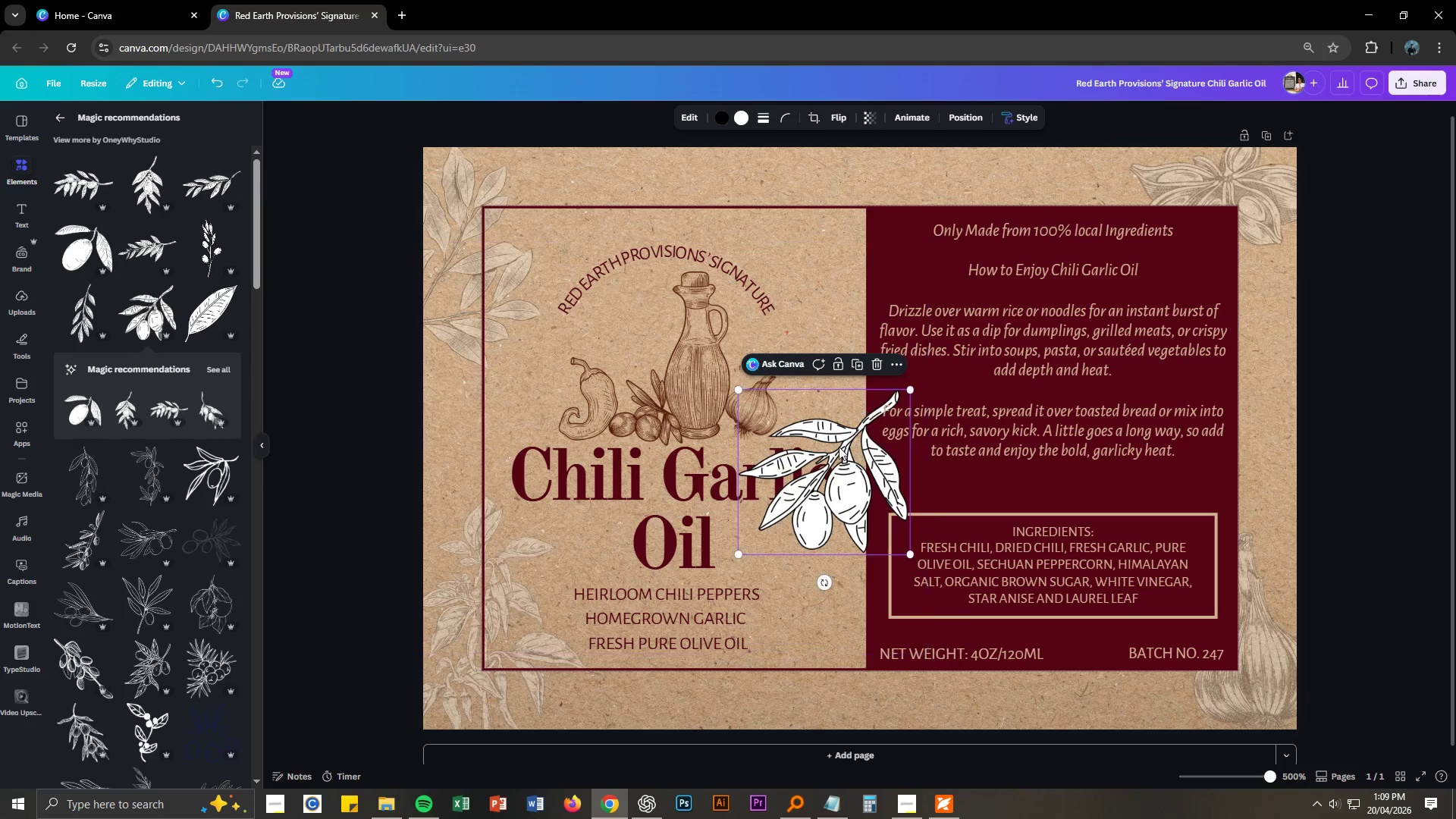 
left_click_drag(start_coordinate=[839, 447], to_coordinate=[857, 170])
 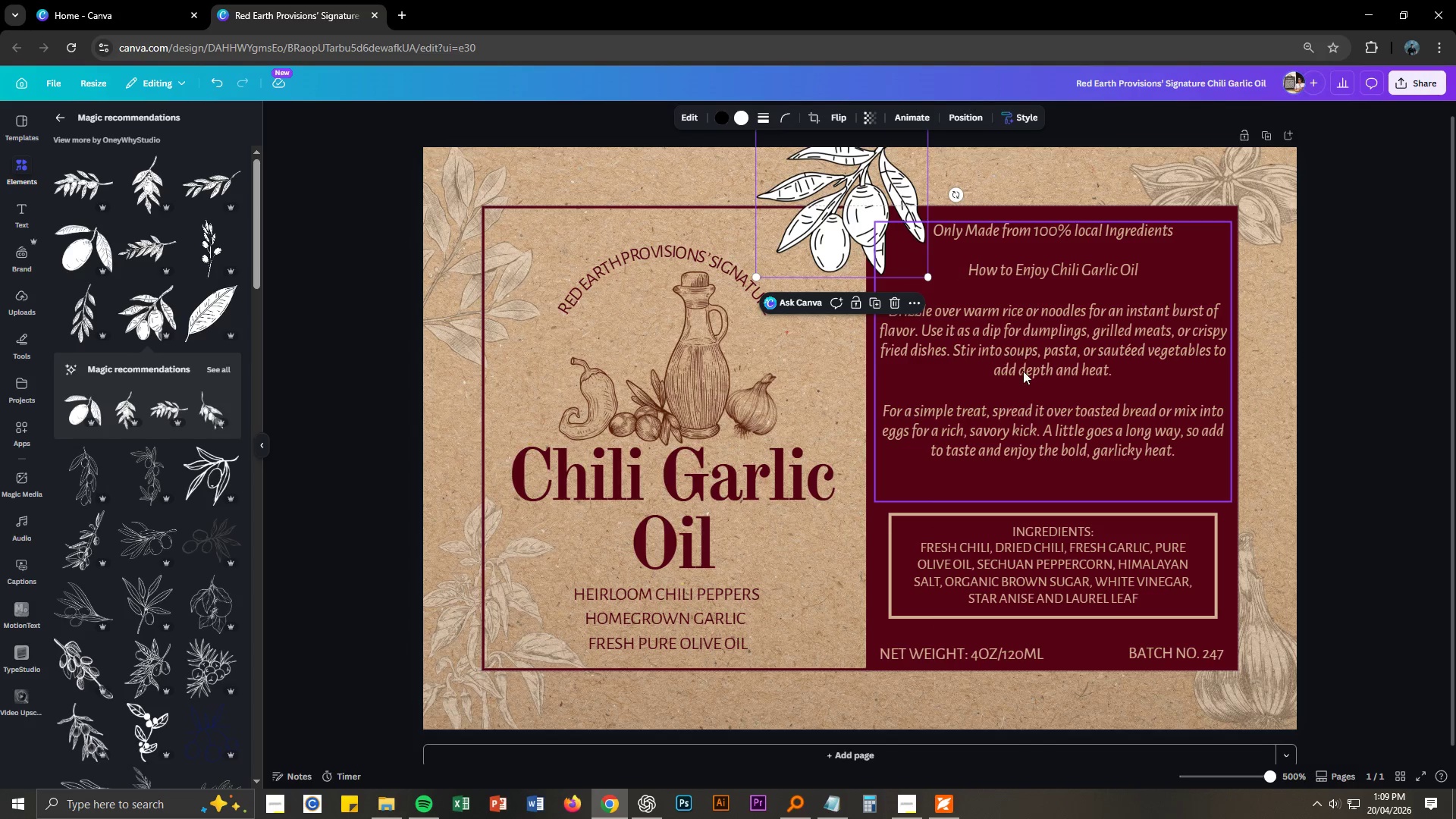 
key(Enter)
 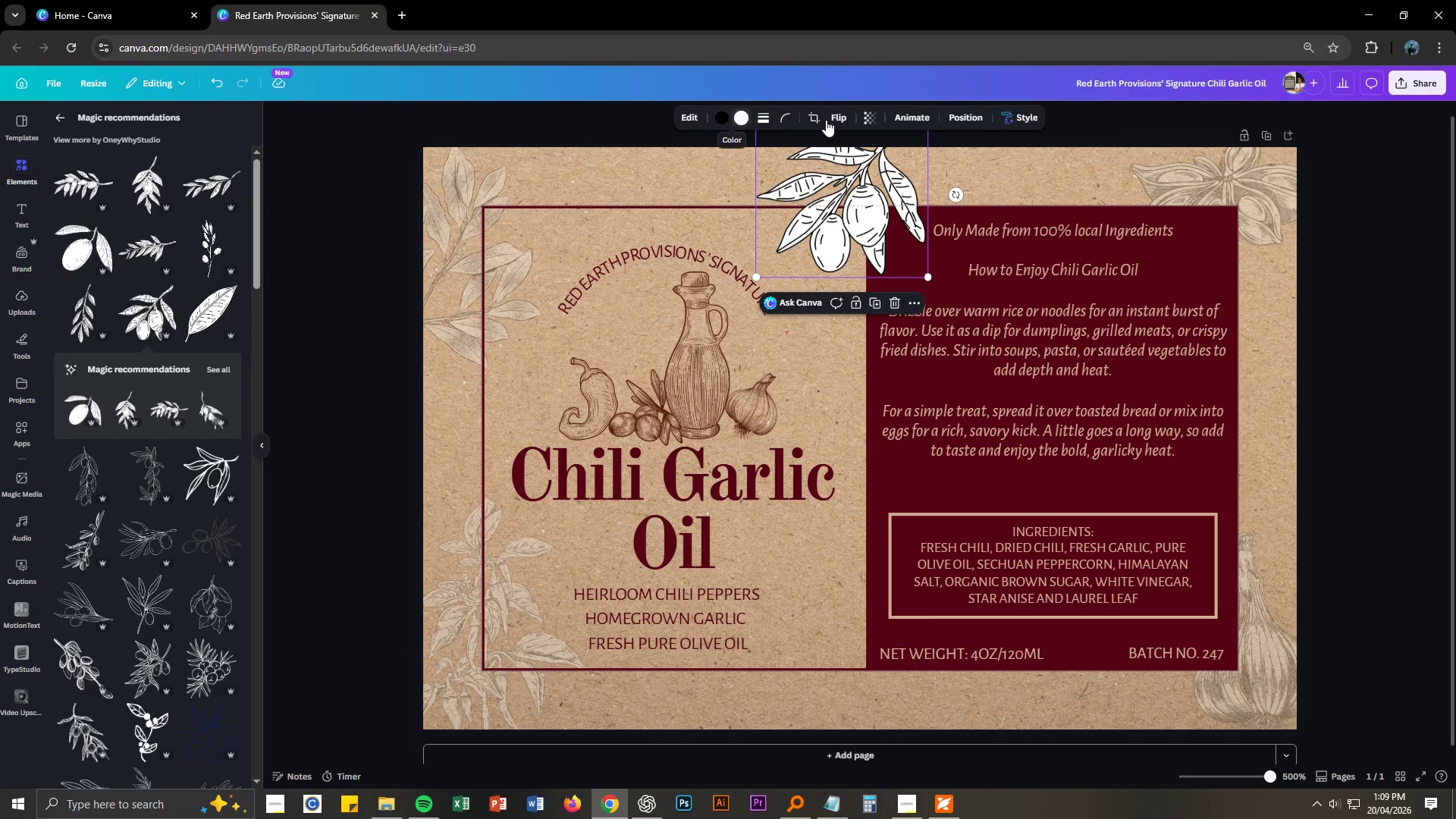 
left_click([871, 118])
 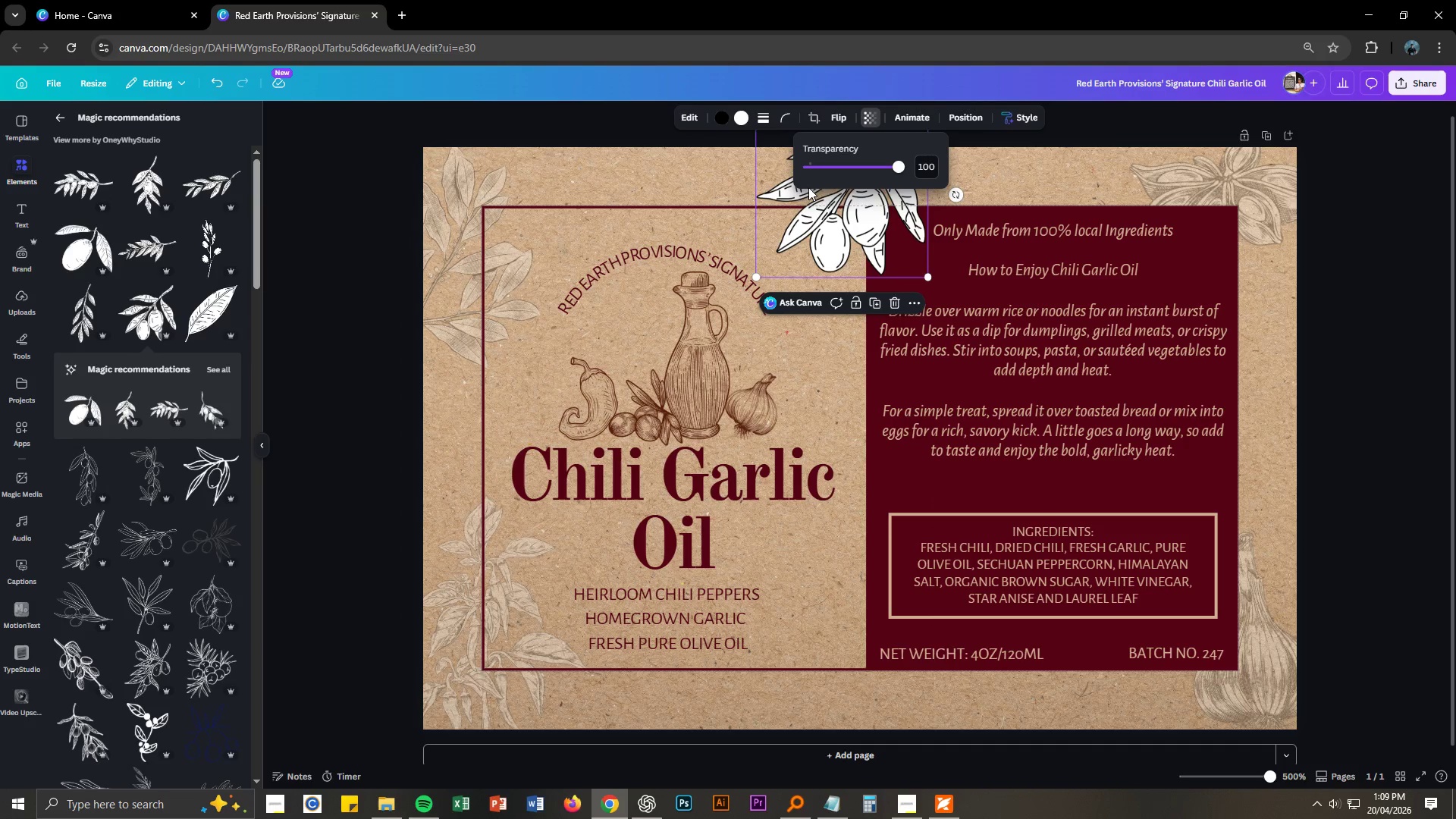 
left_click_drag(start_coordinate=[842, 165], to_coordinate=[836, 167])
 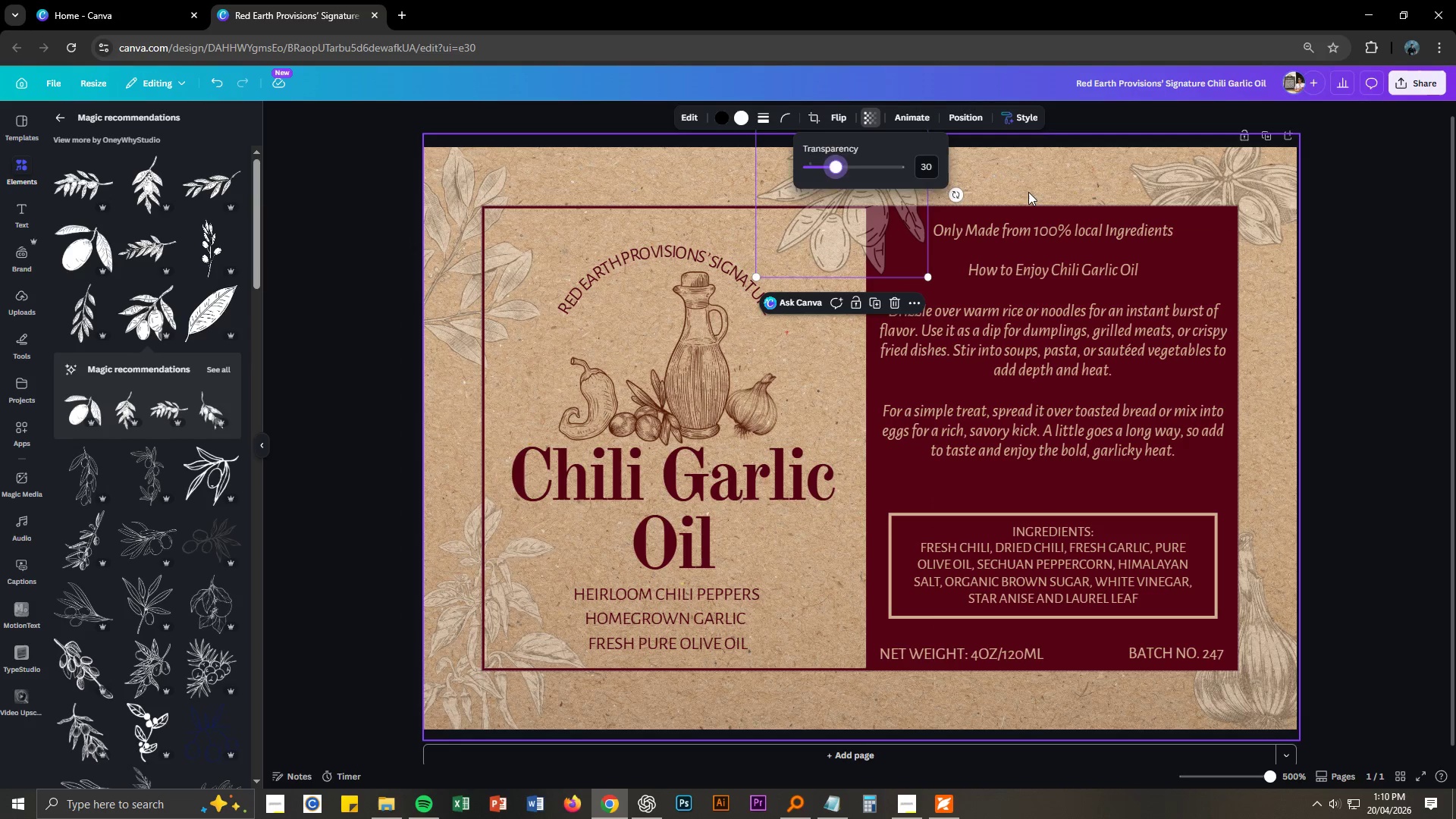 
left_click([1041, 185])
 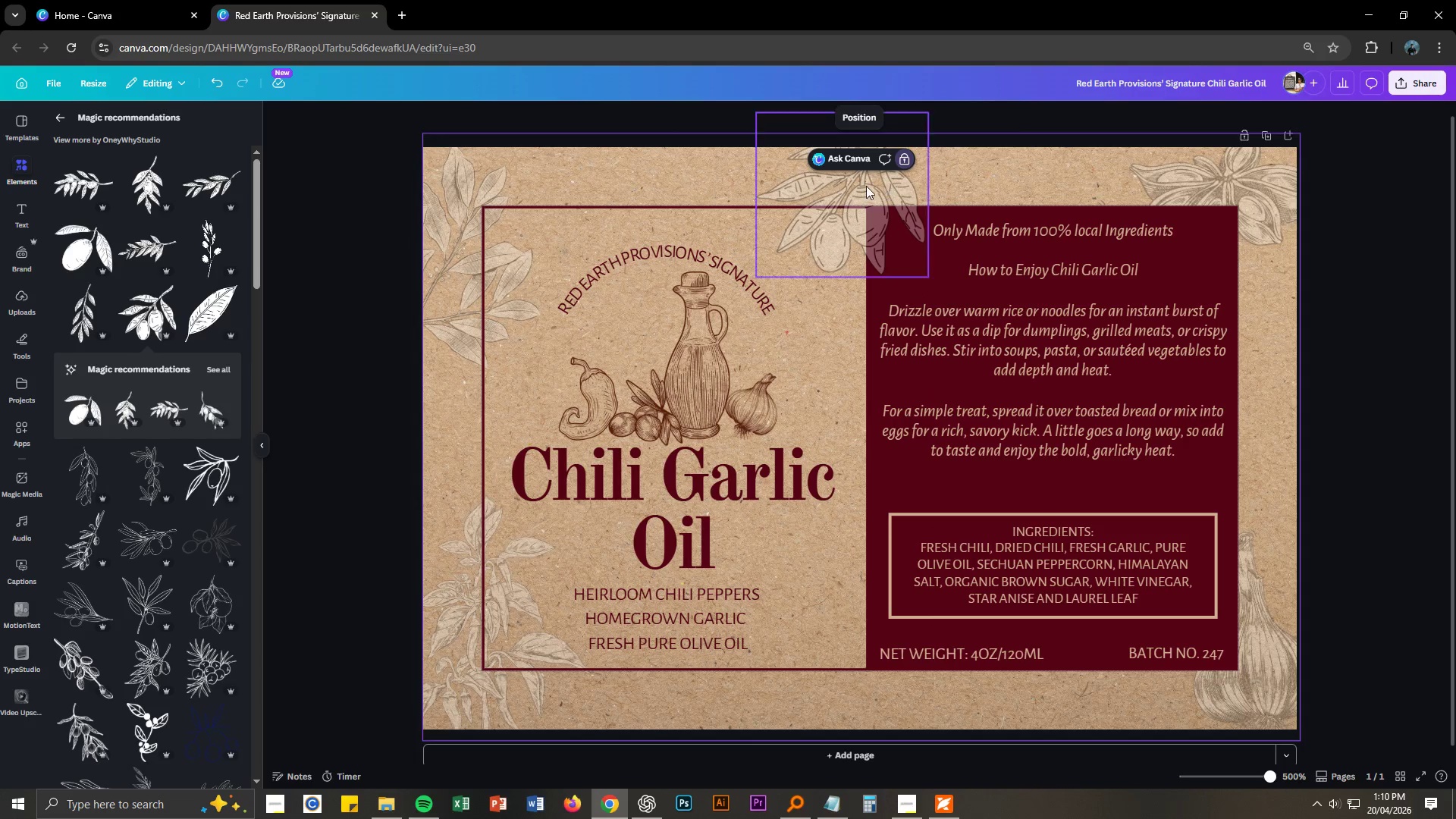 
right_click([866, 186])
 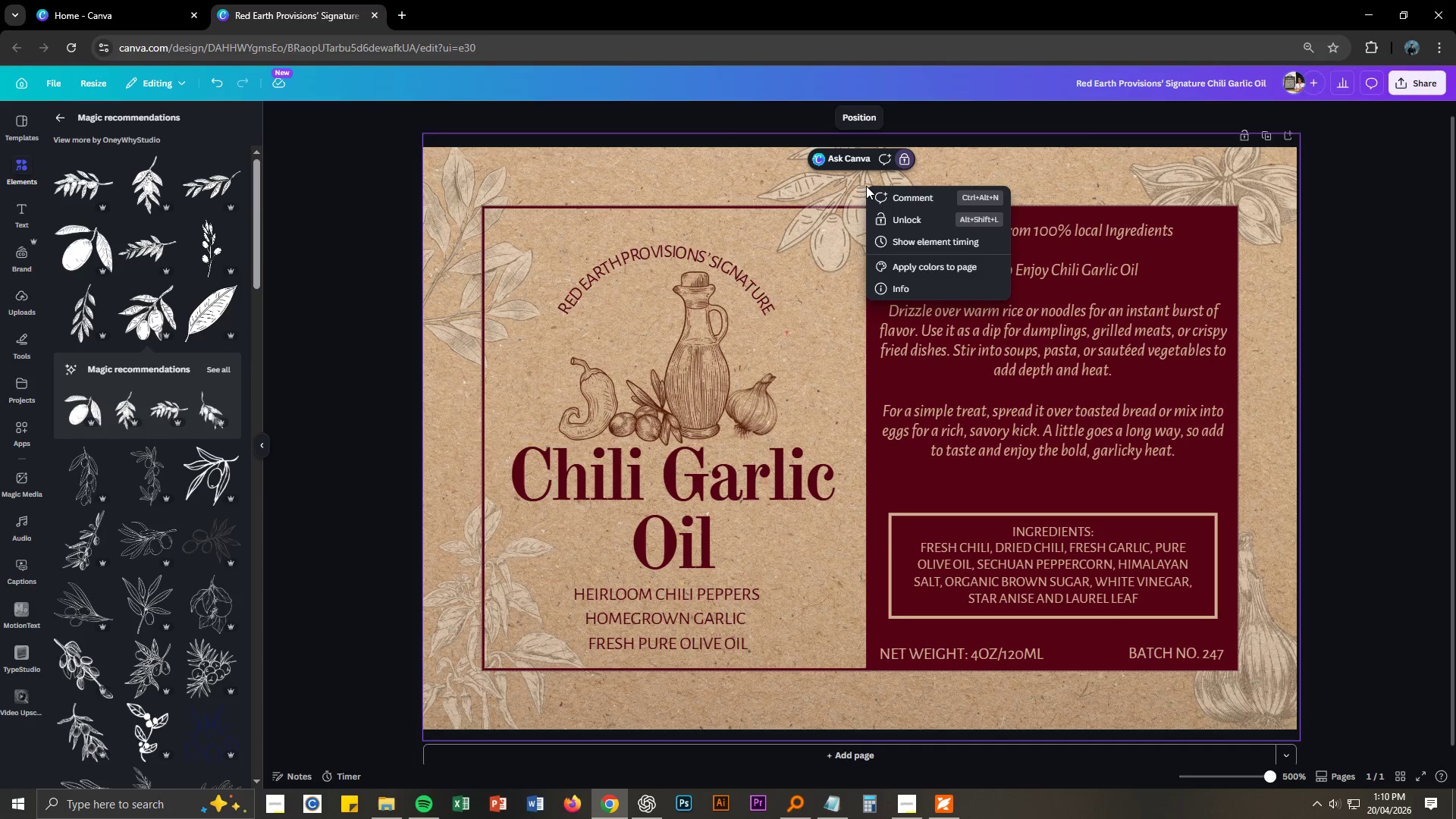 
double_click([866, 186])
 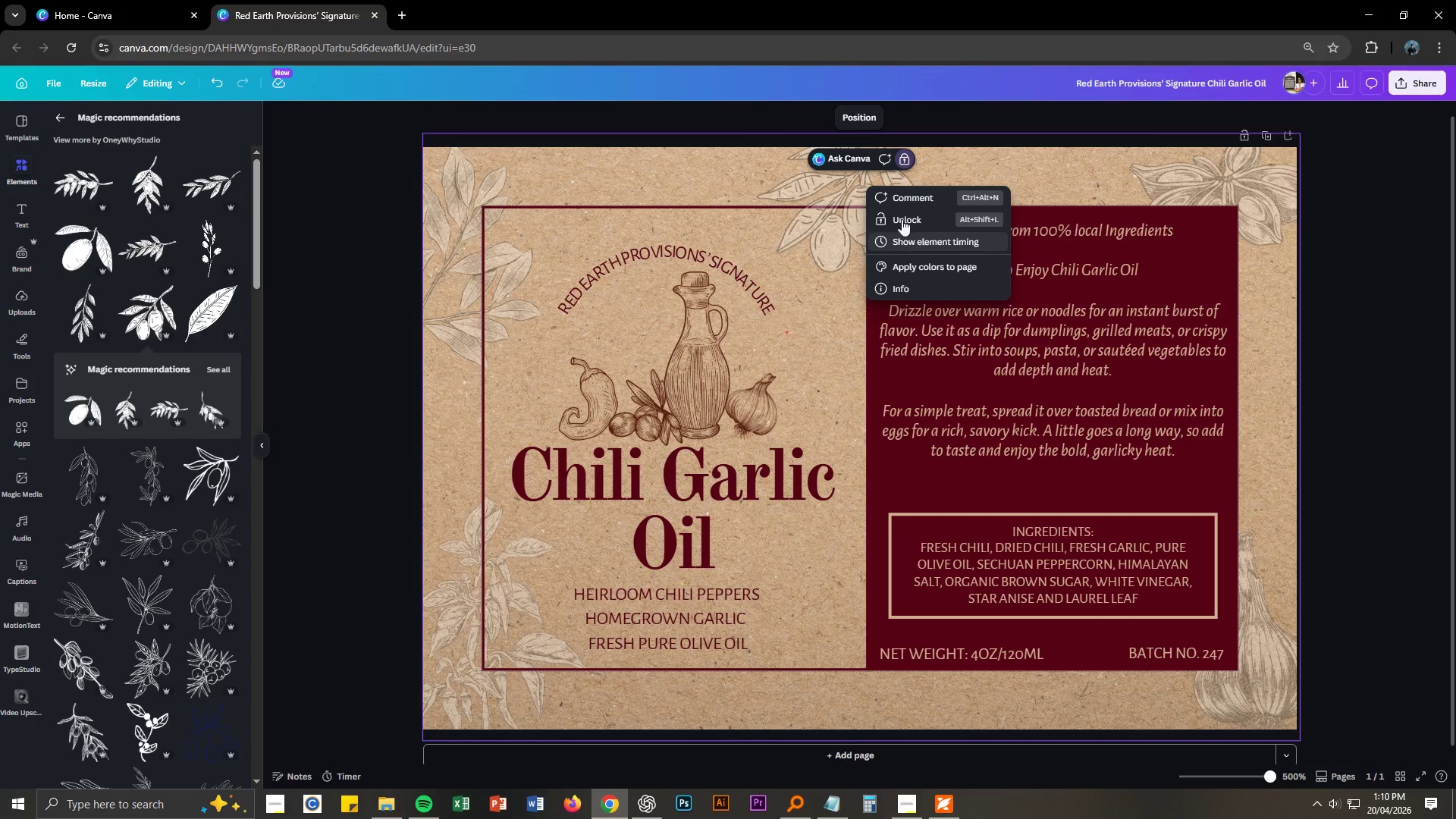 
right_click([844, 177])
 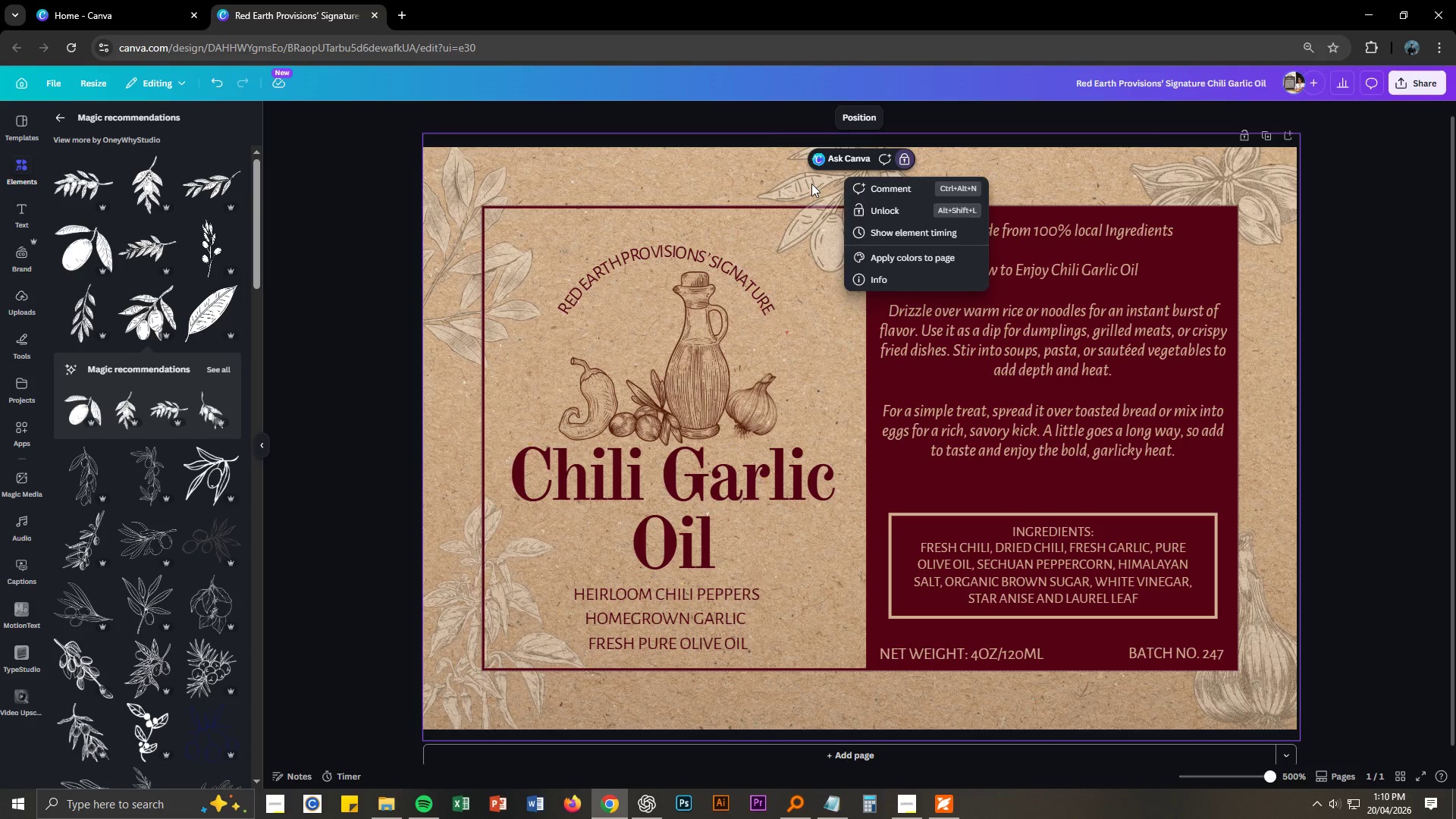 
left_click([811, 184])
 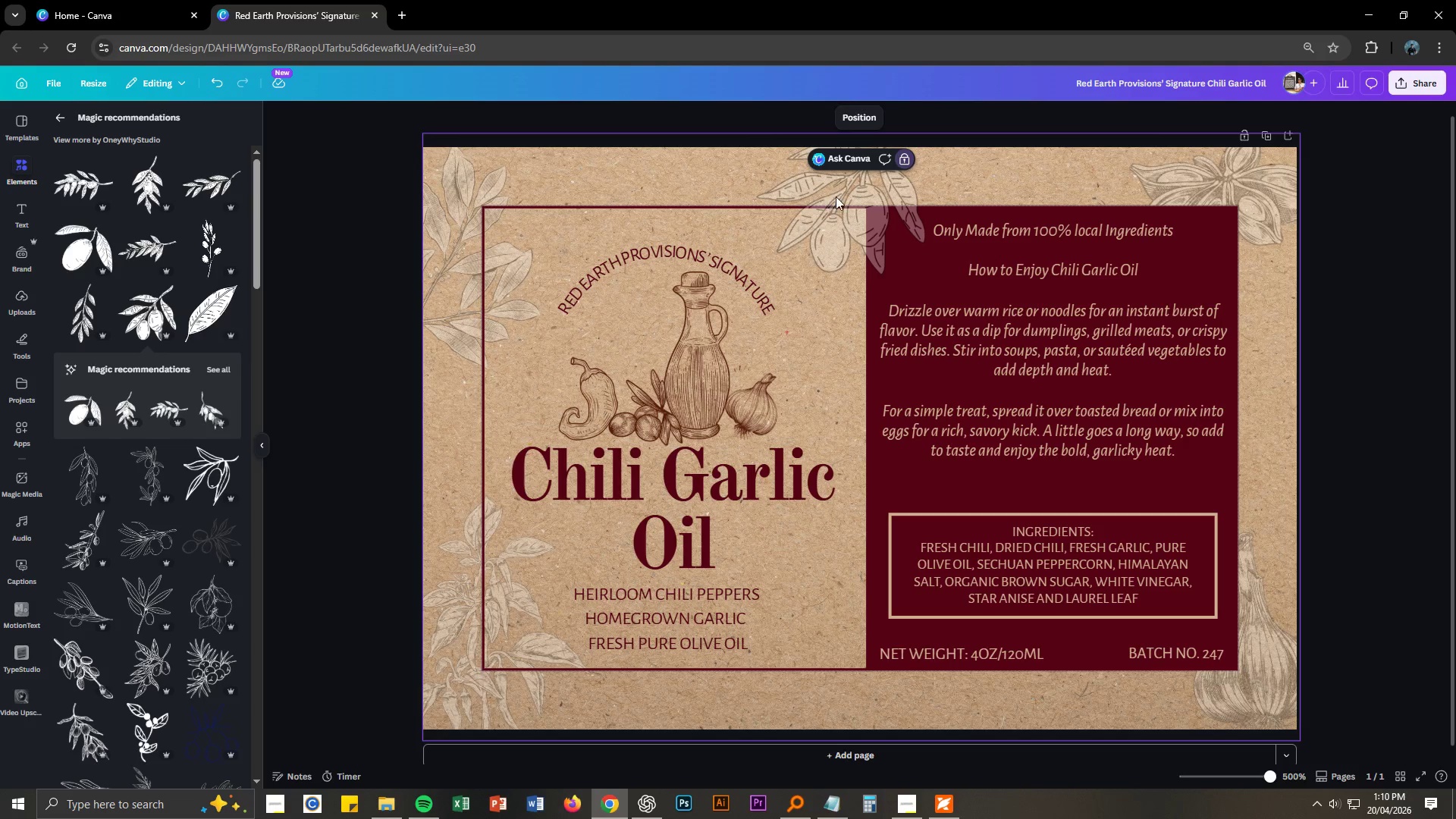 
left_click_drag(start_coordinate=[841, 196], to_coordinate=[839, 219])
 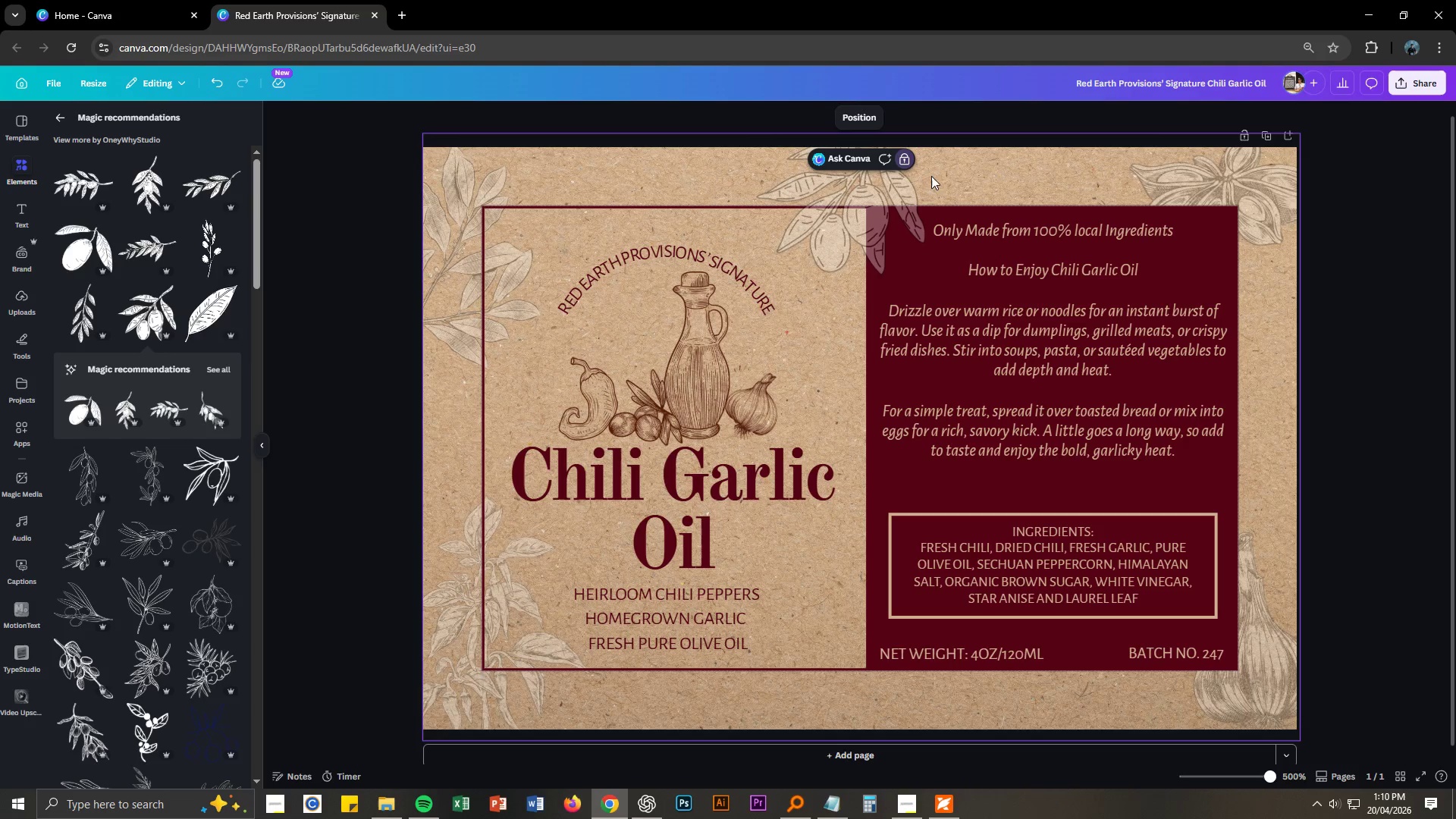 
double_click([986, 166])
 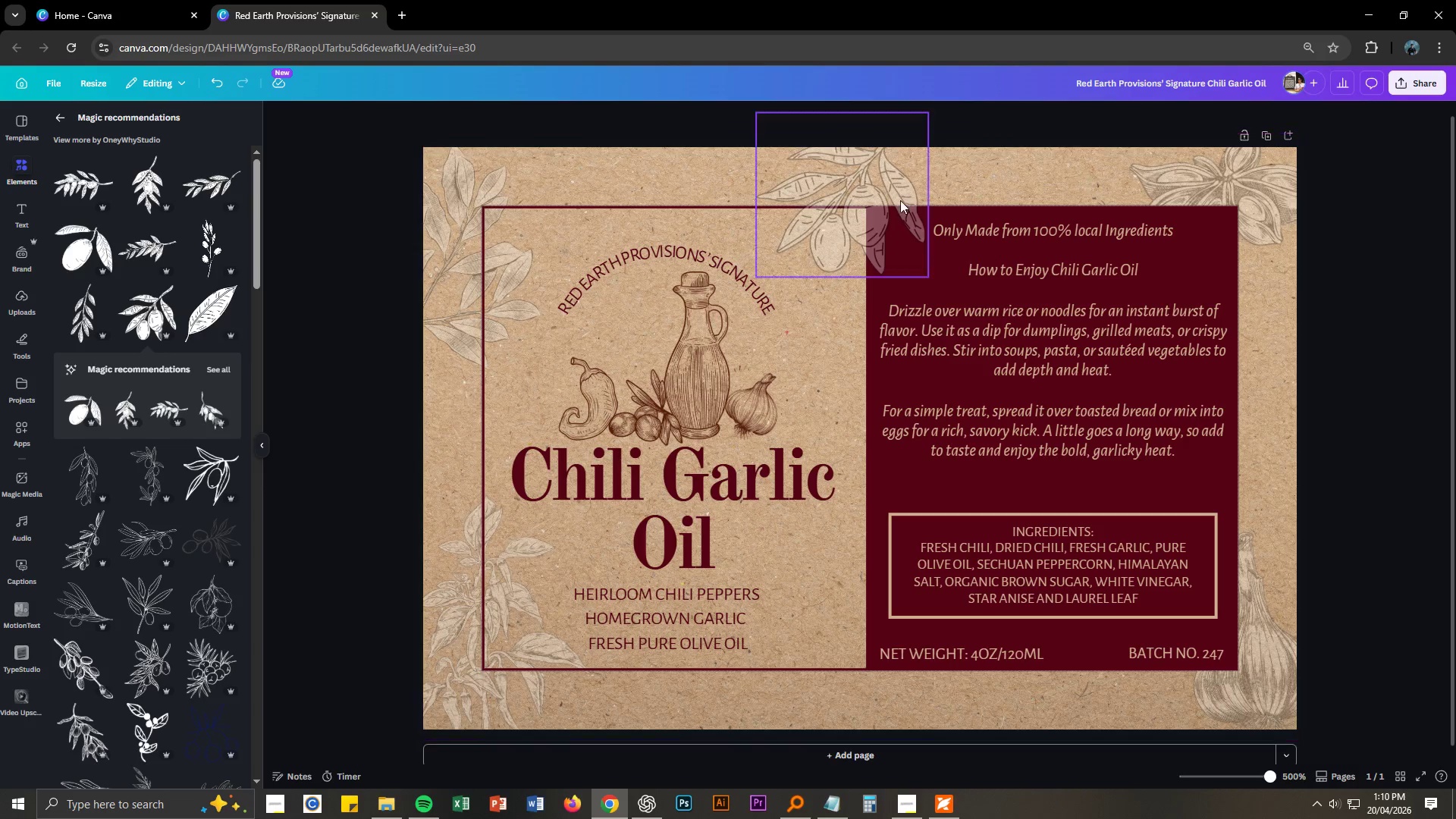 
left_click([860, 193])
 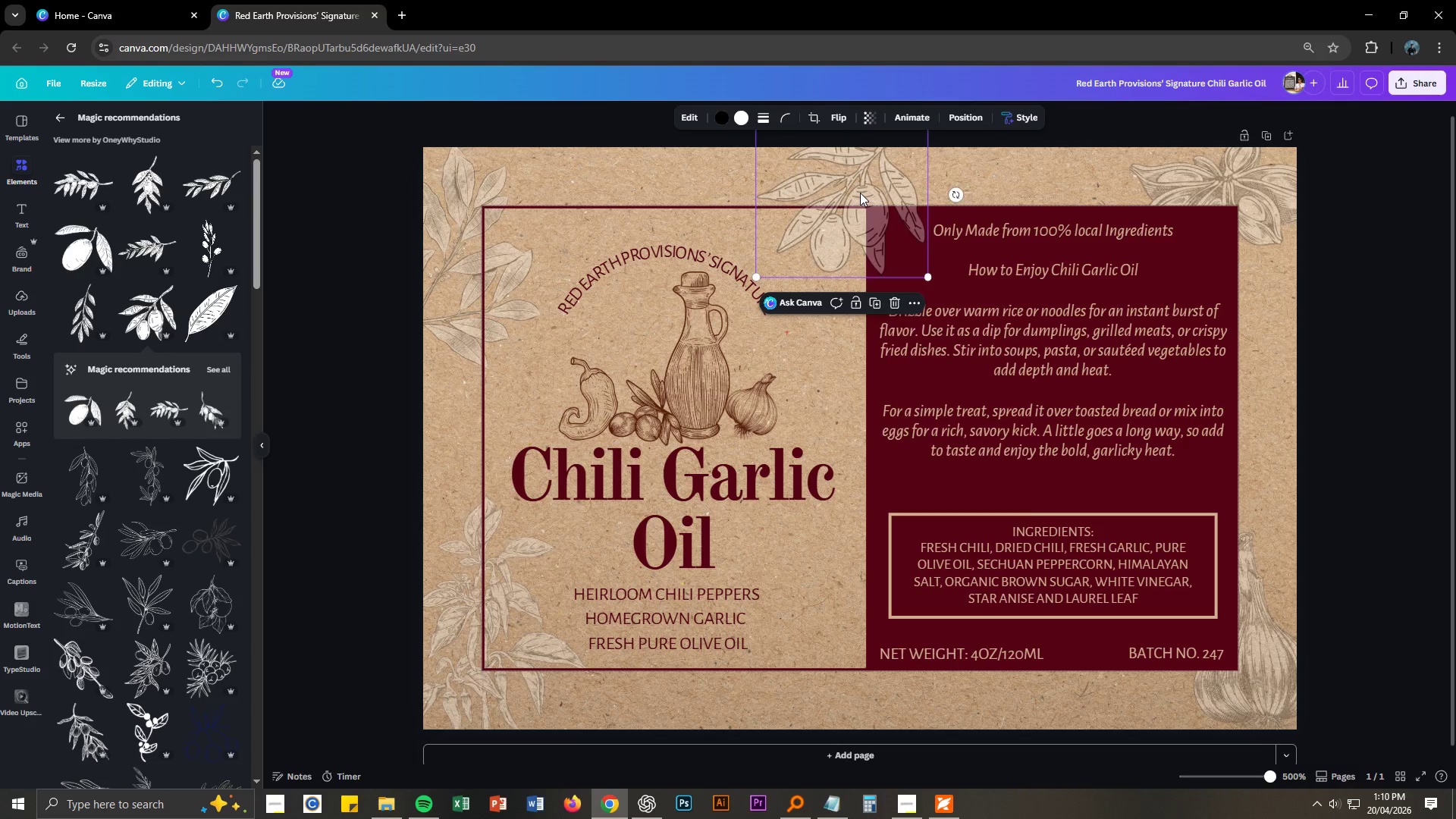 
right_click([860, 193])
 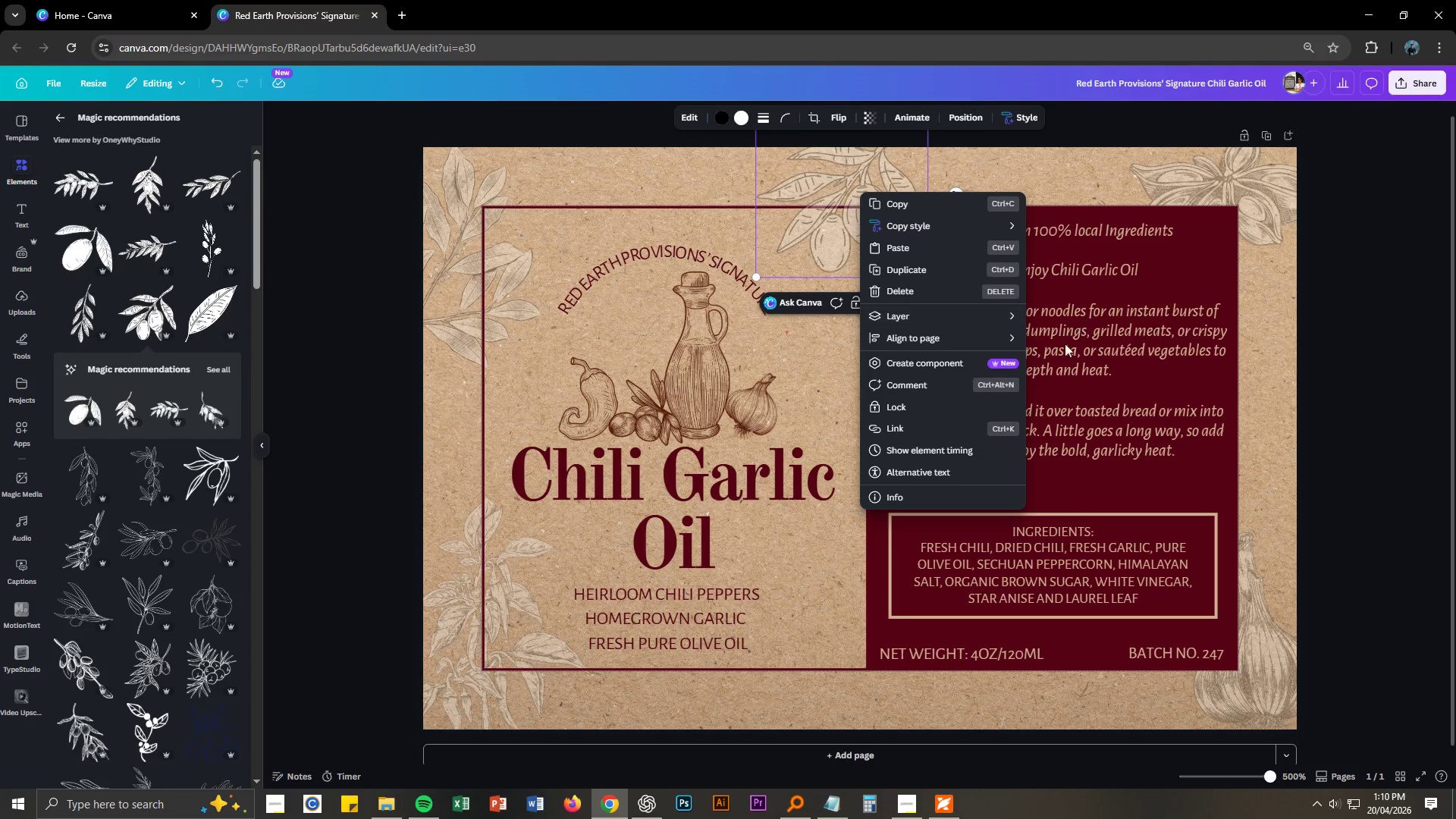 
left_click([1002, 314])
 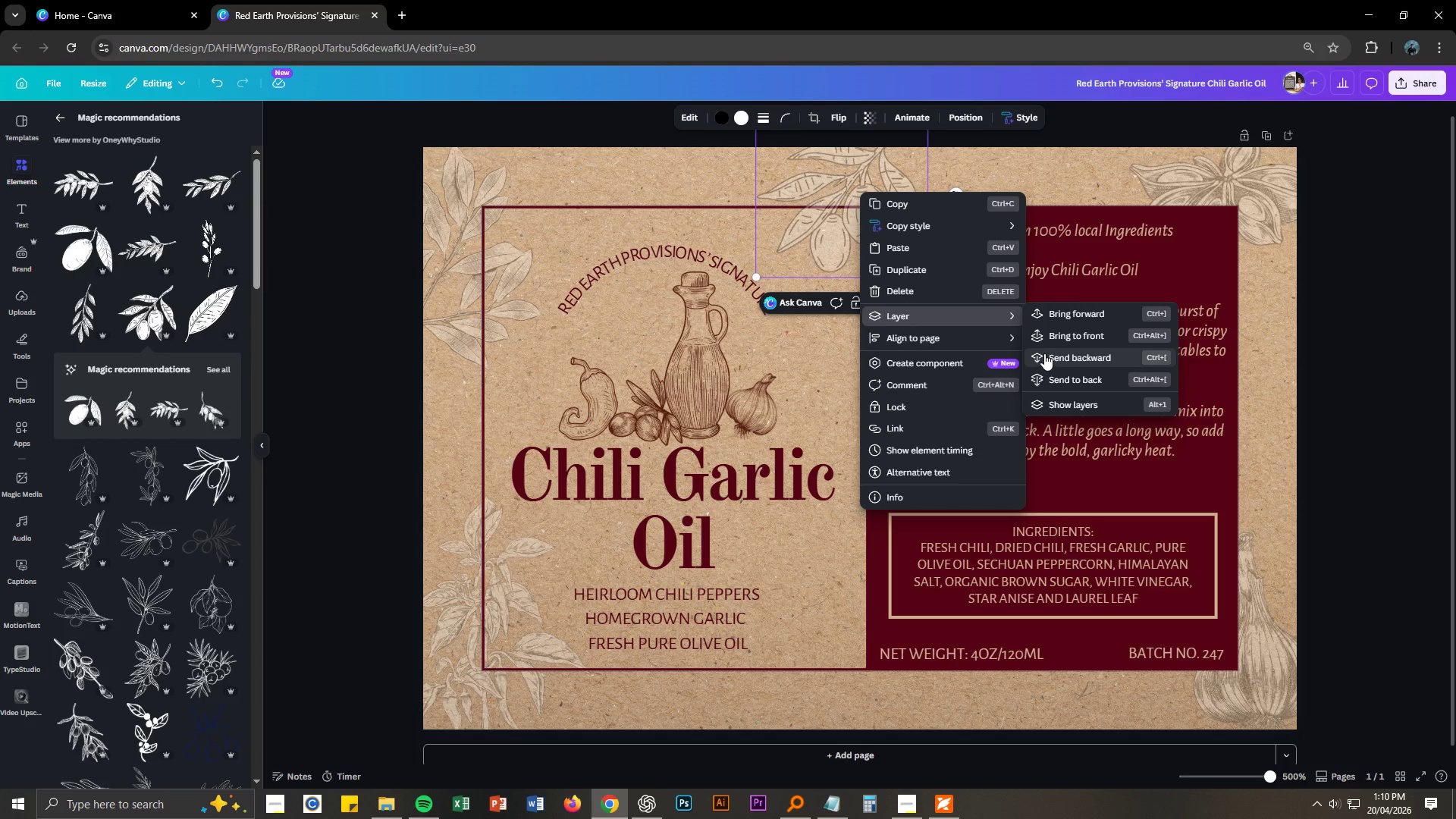 
left_click([1044, 353])
 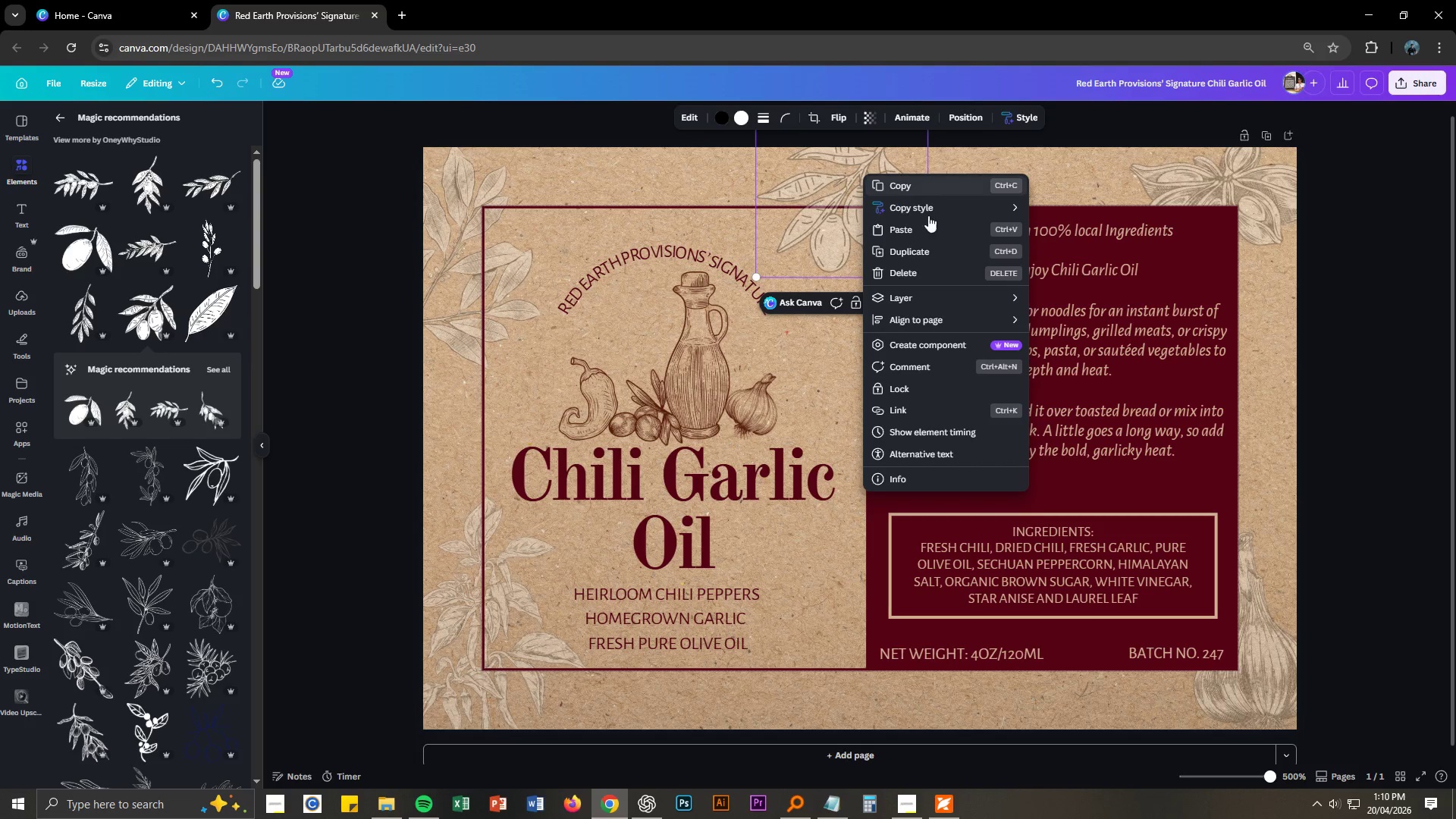 
left_click([949, 294])
 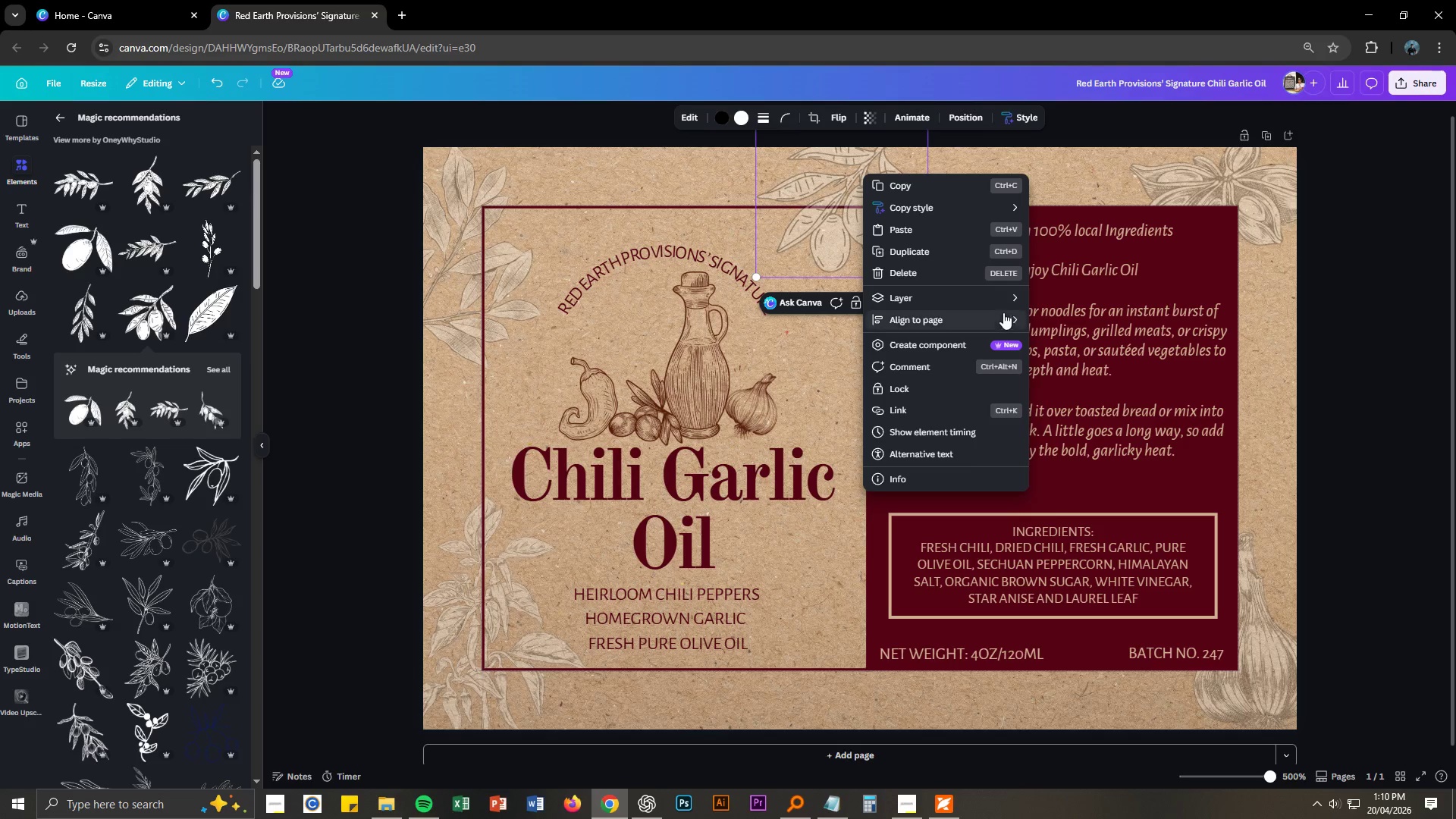 
left_click([997, 300])
 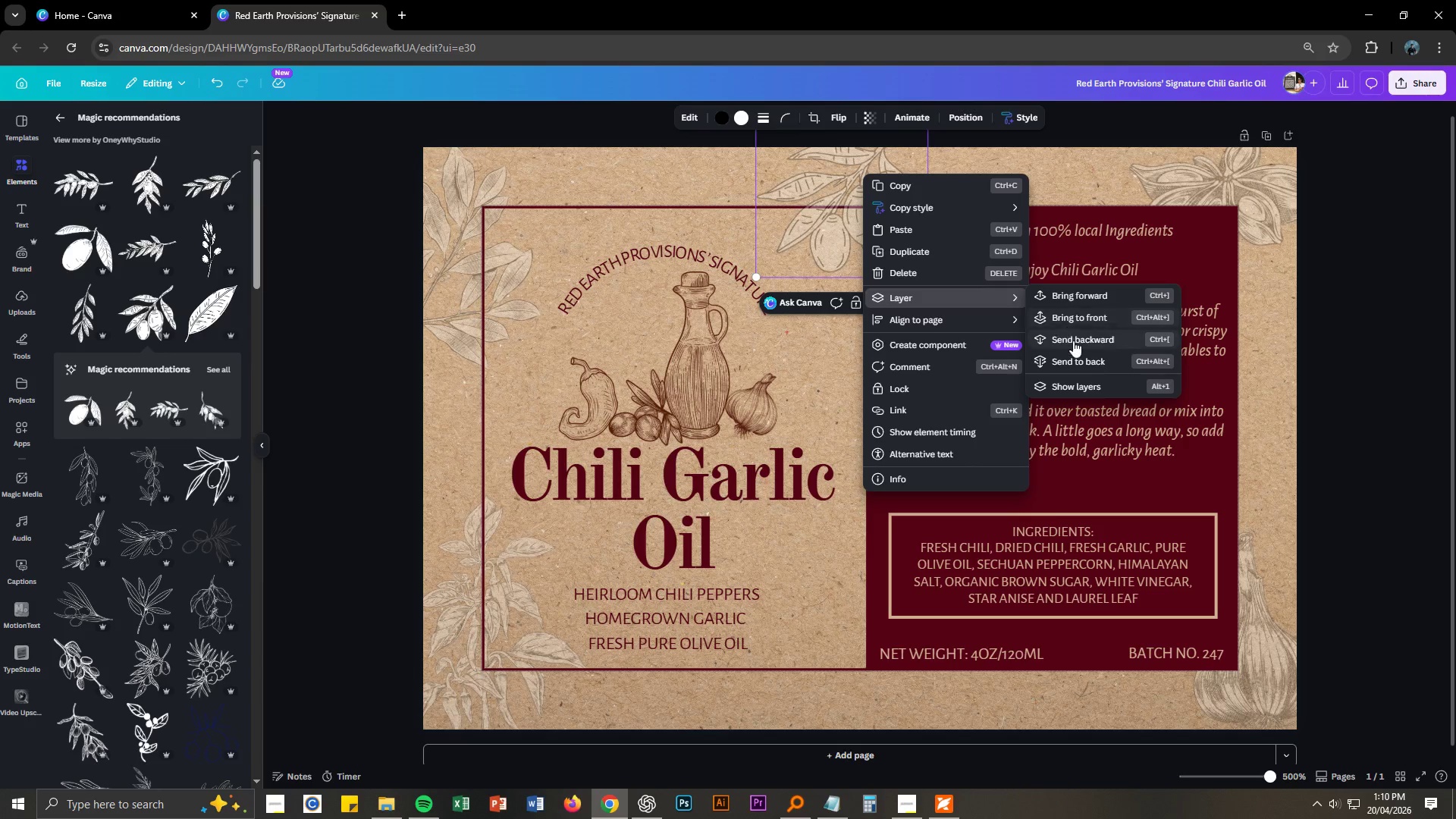 
left_click([1073, 340])
 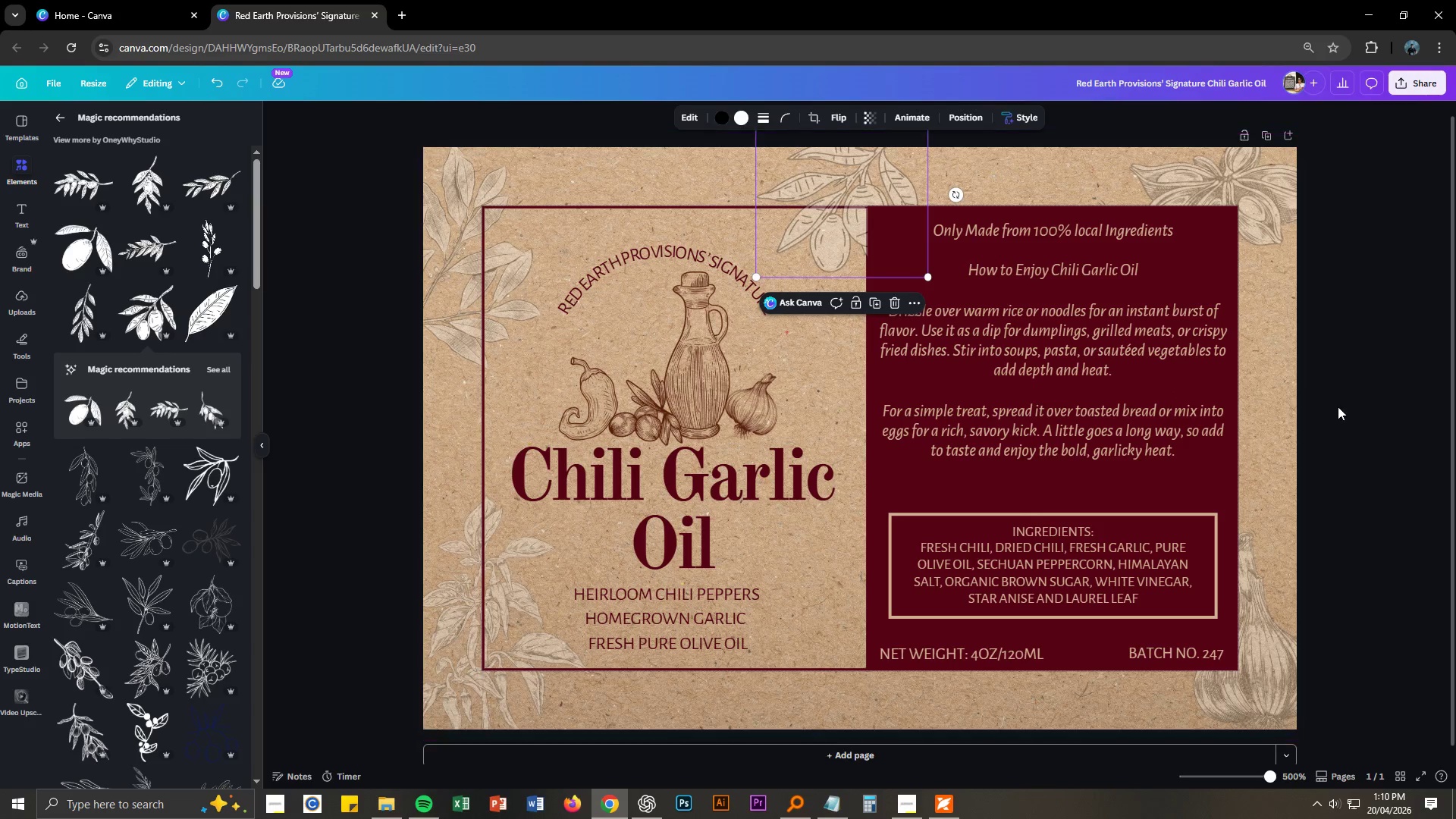 
left_click([1390, 393])
 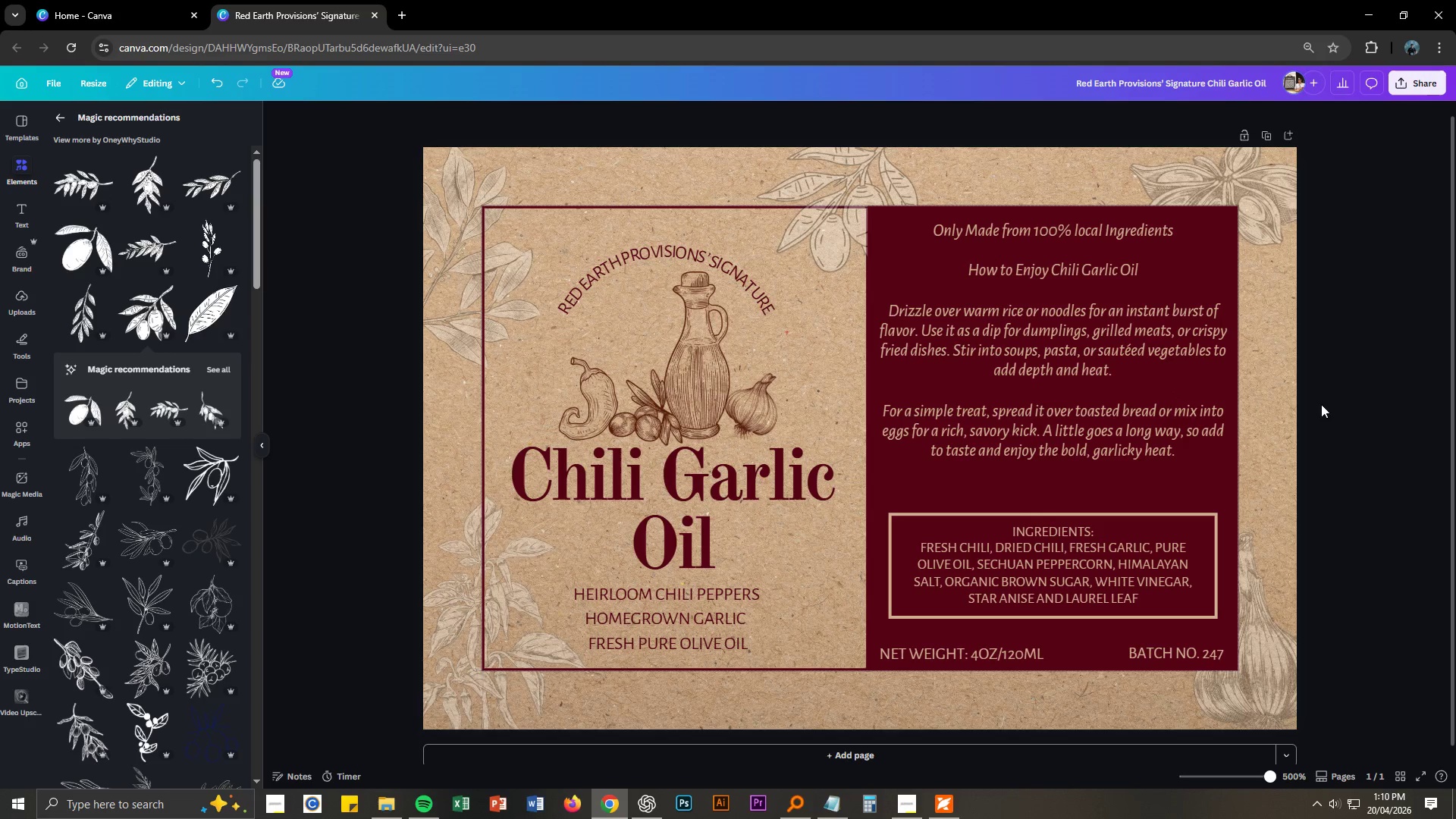 
scroll: coordinate [1227, 482], scroll_direction: down, amount: 2.0
 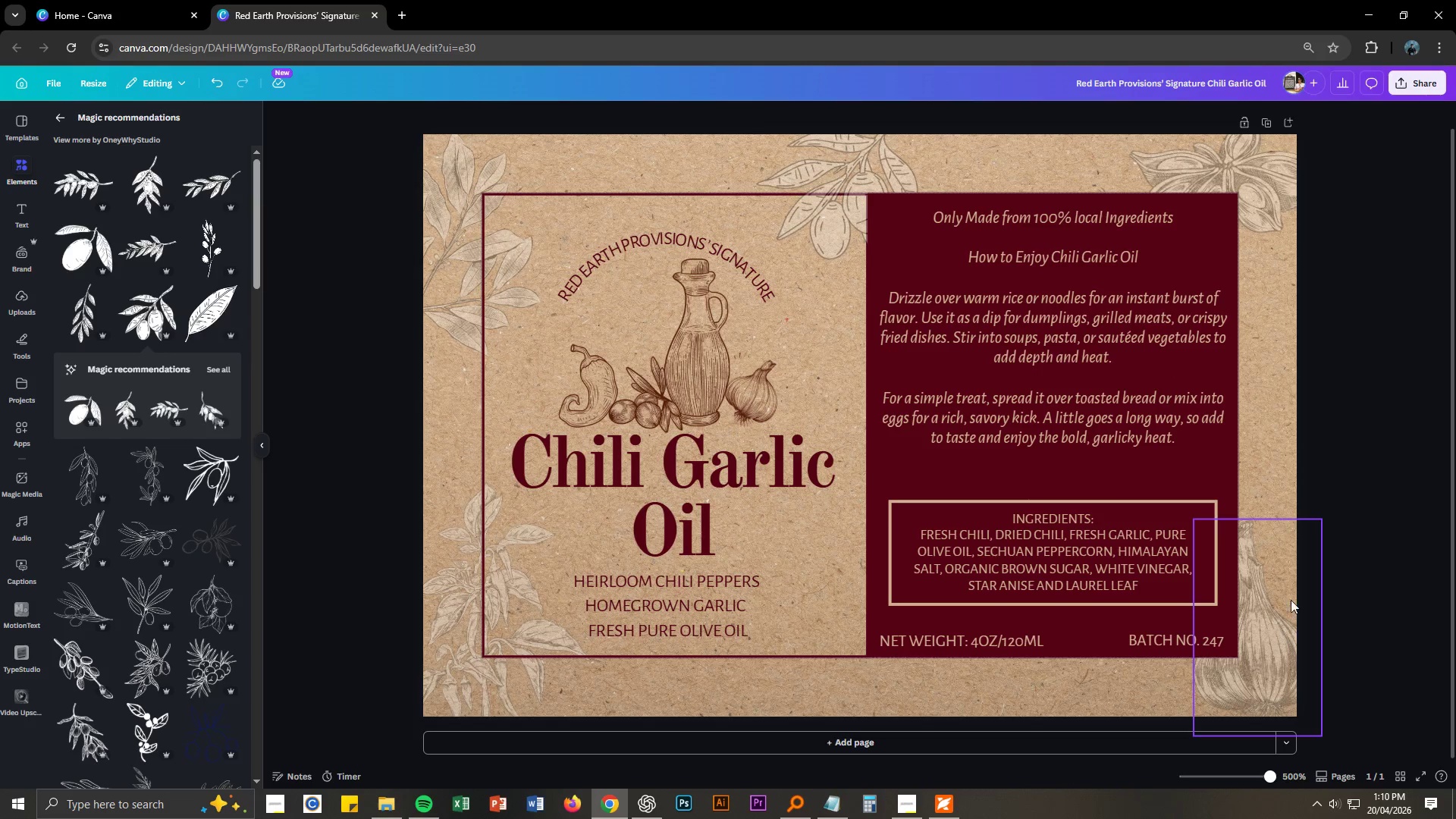 
left_click_drag(start_coordinate=[1281, 648], to_coordinate=[1282, 660])
 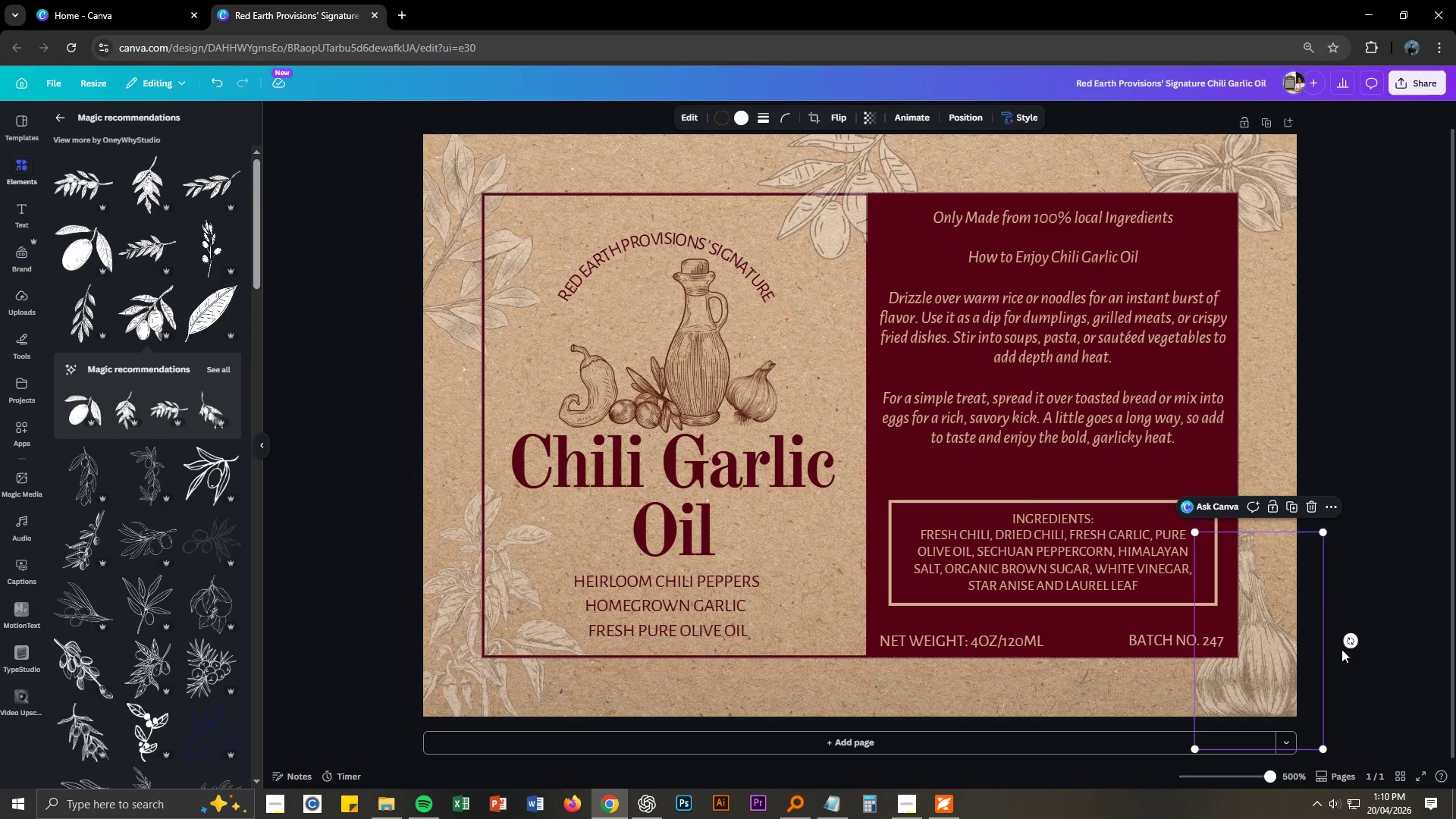 
left_click_drag(start_coordinate=[1351, 644], to_coordinate=[1341, 666])
 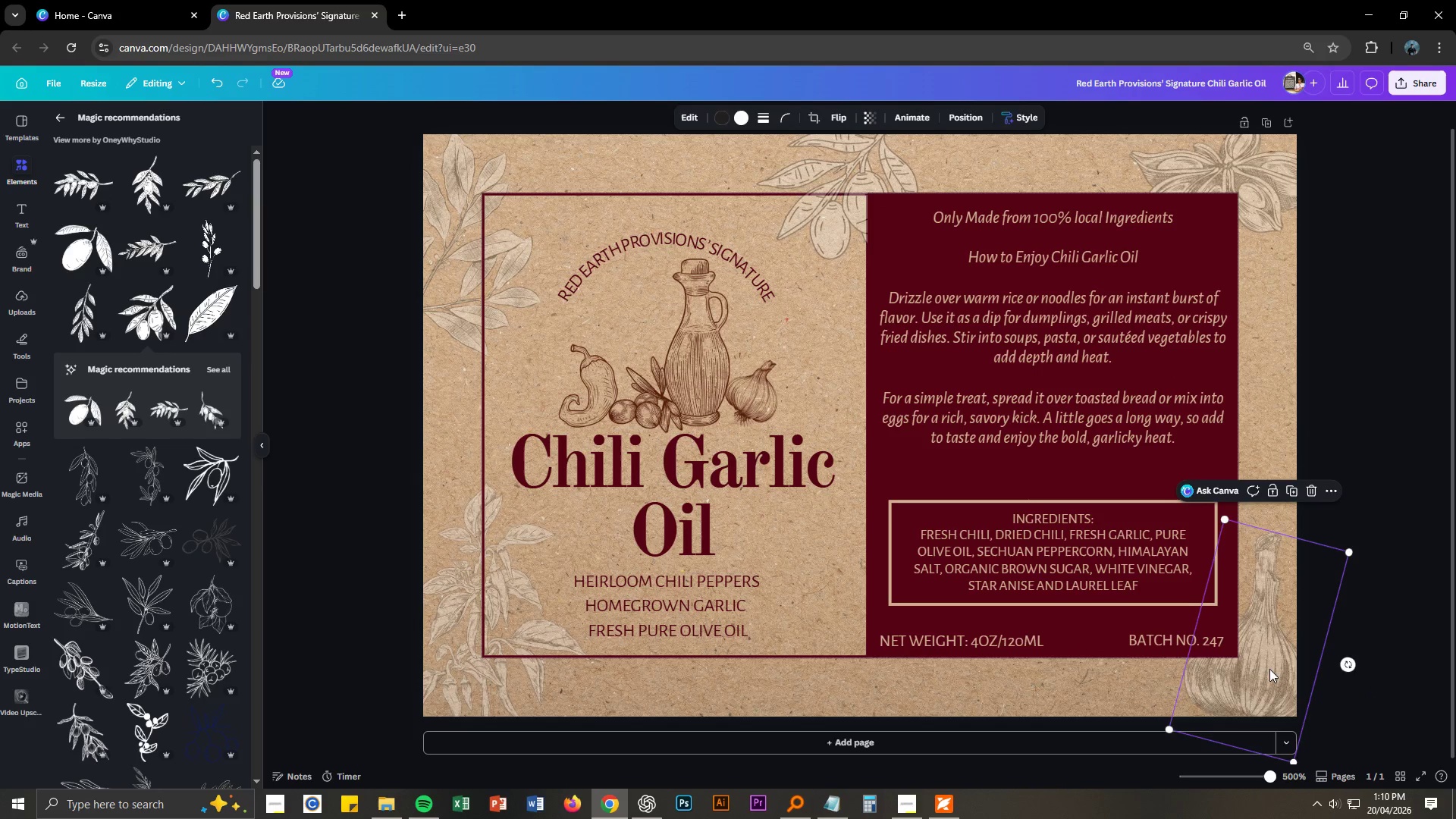 
left_click_drag(start_coordinate=[1266, 670], to_coordinate=[1261, 655])
 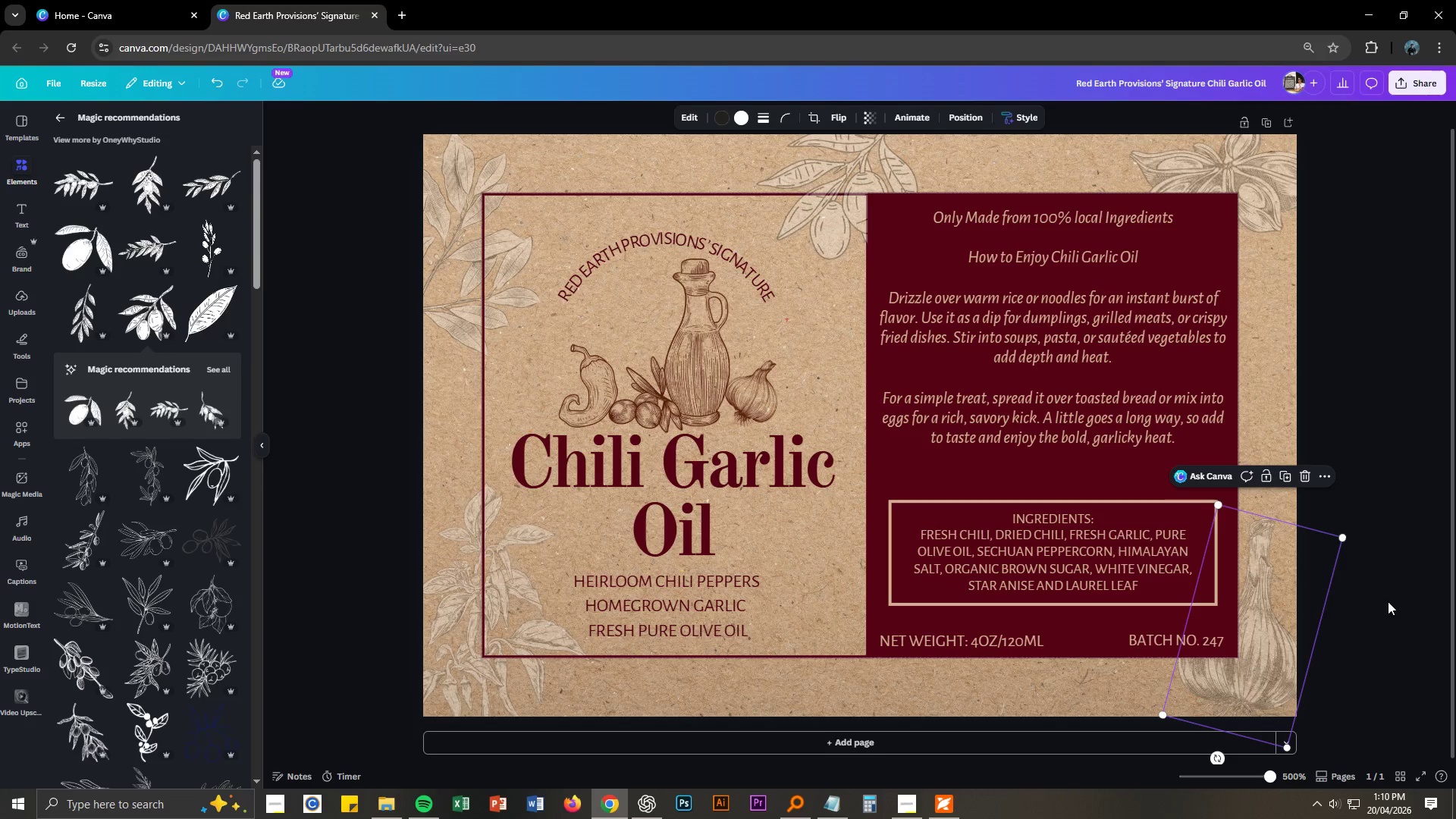 
left_click([1385, 589])
 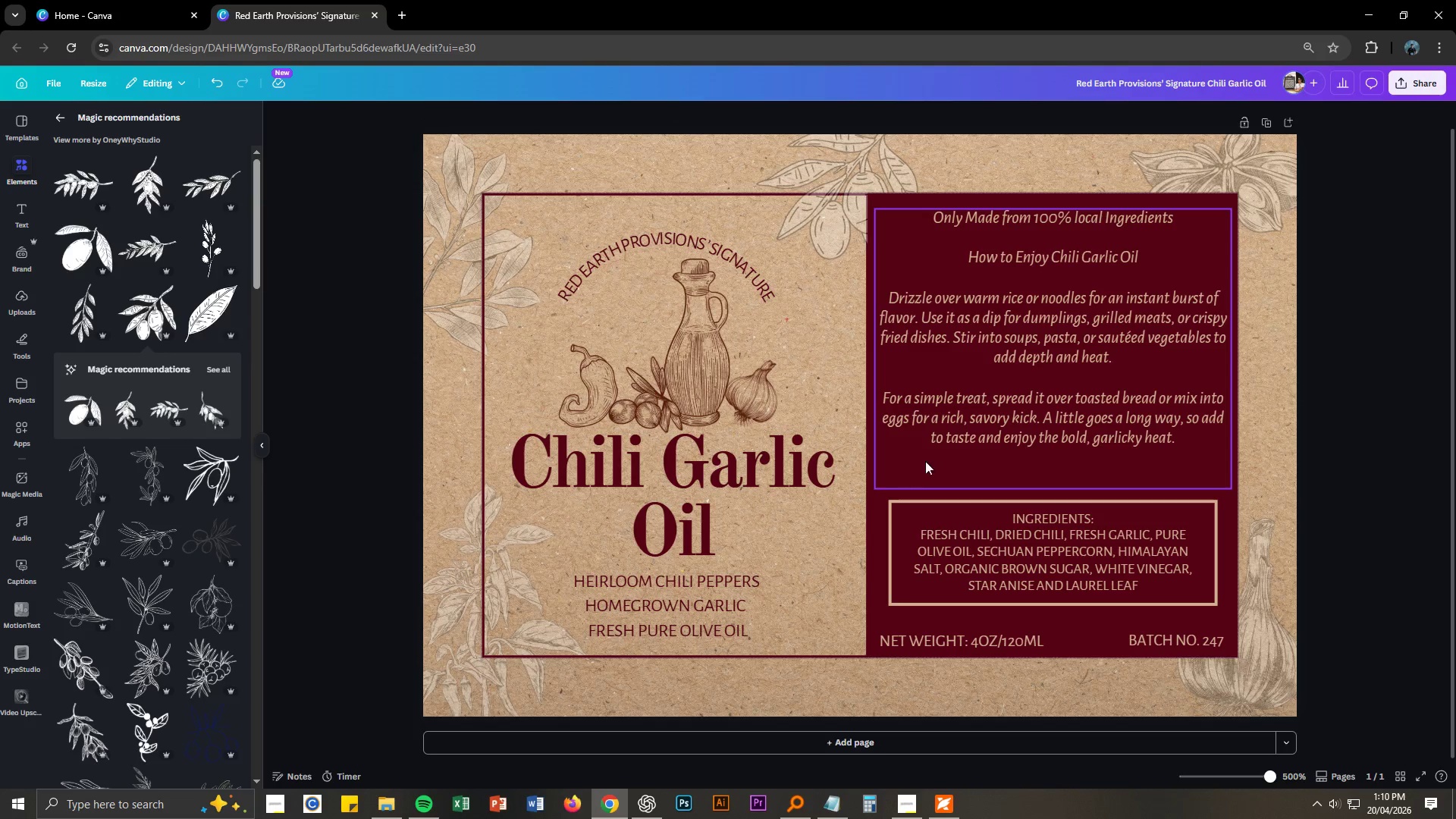 
left_click([868, 167])
 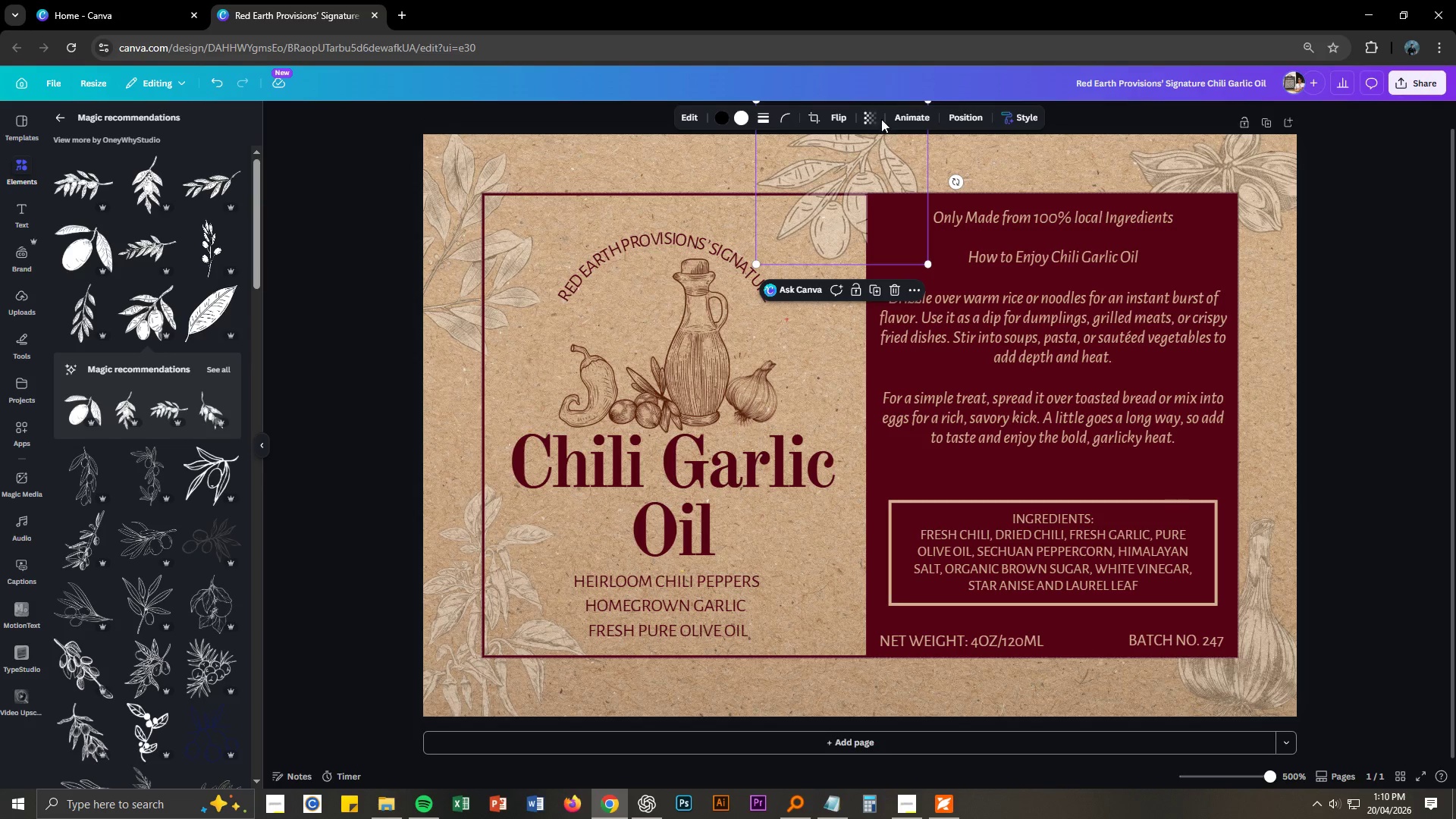 
double_click([875, 118])
 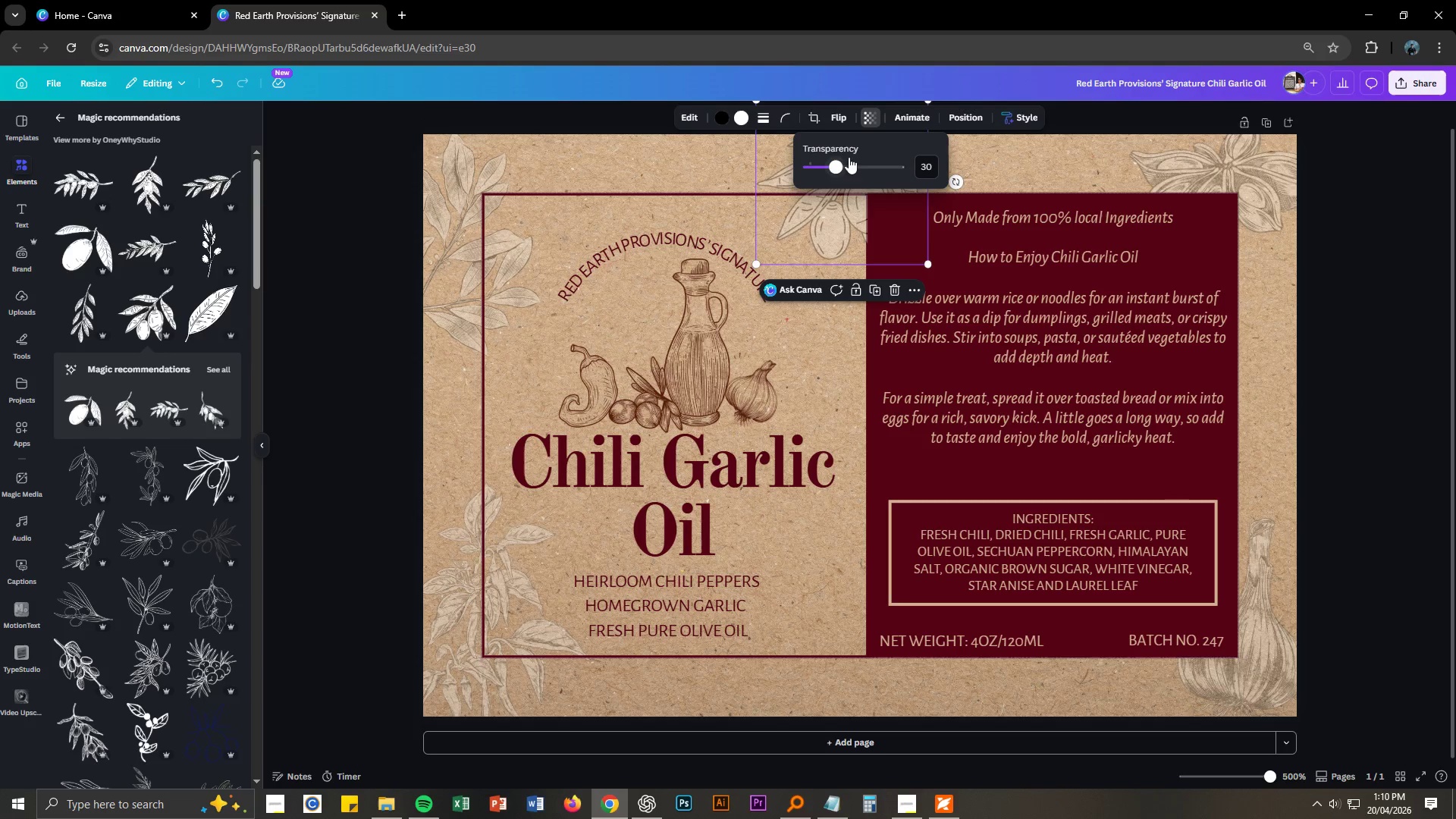 
left_click_drag(start_coordinate=[838, 165], to_coordinate=[828, 165])
 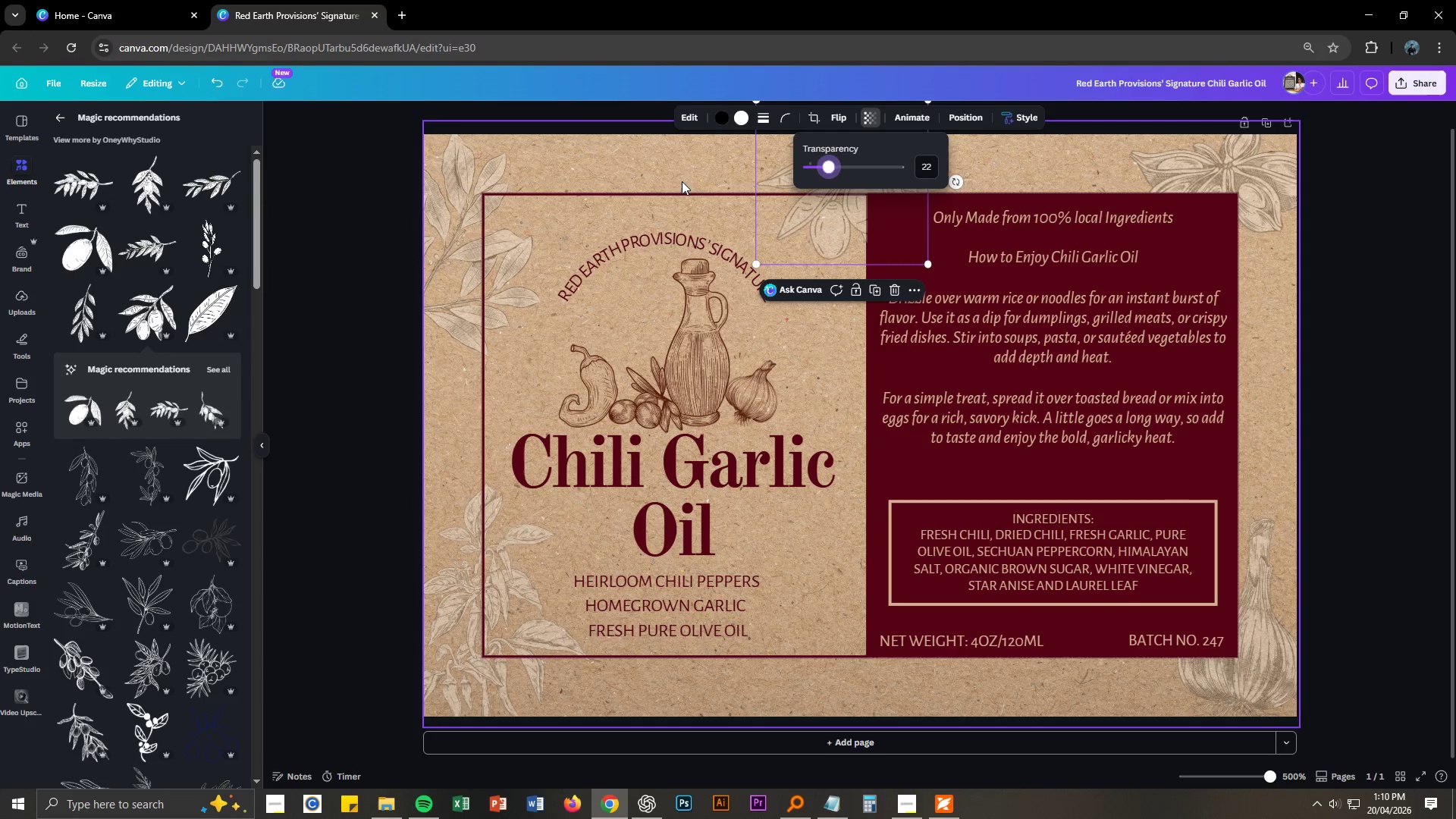 
left_click([667, 160])
 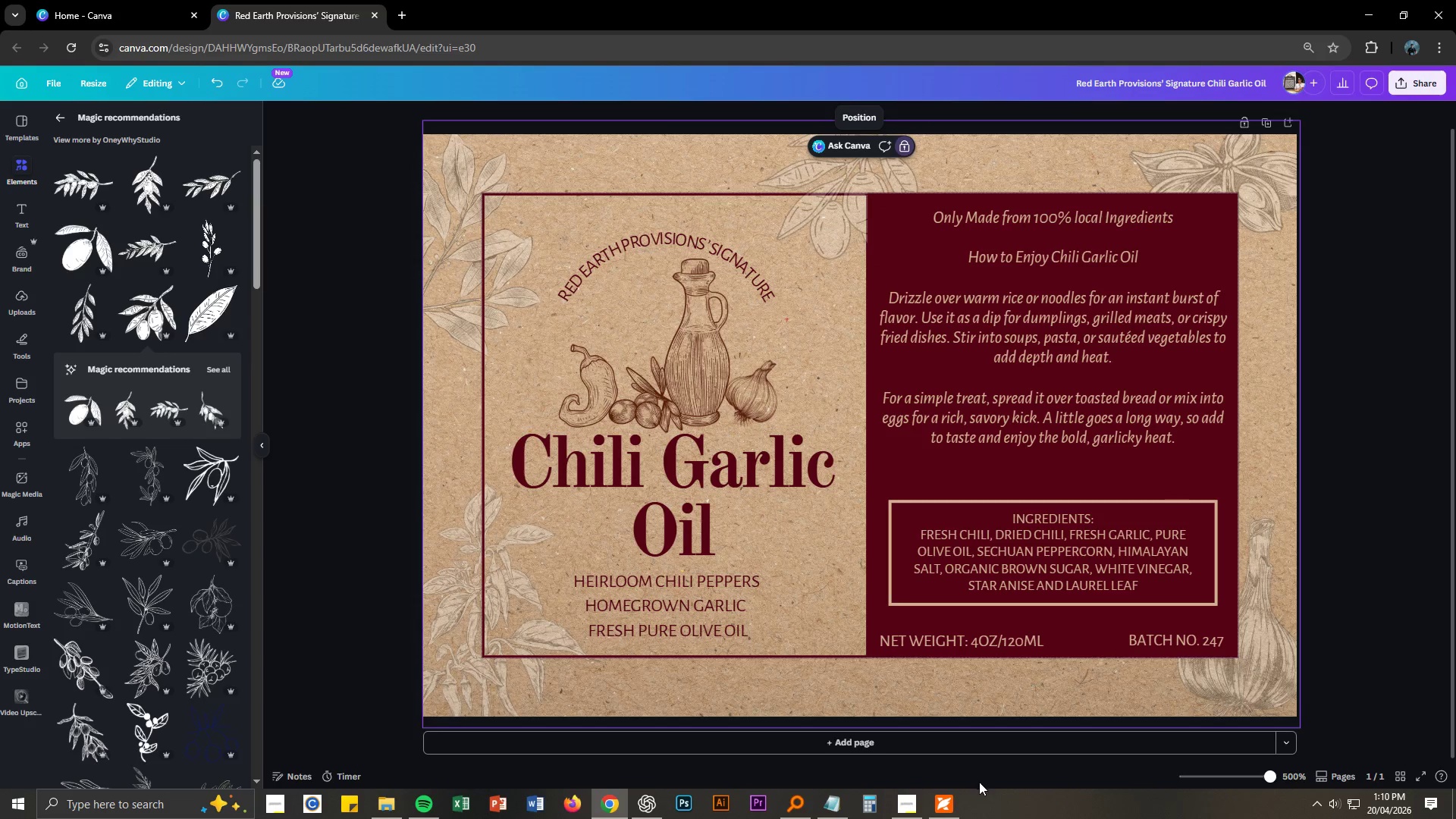 
left_click([965, 722])
 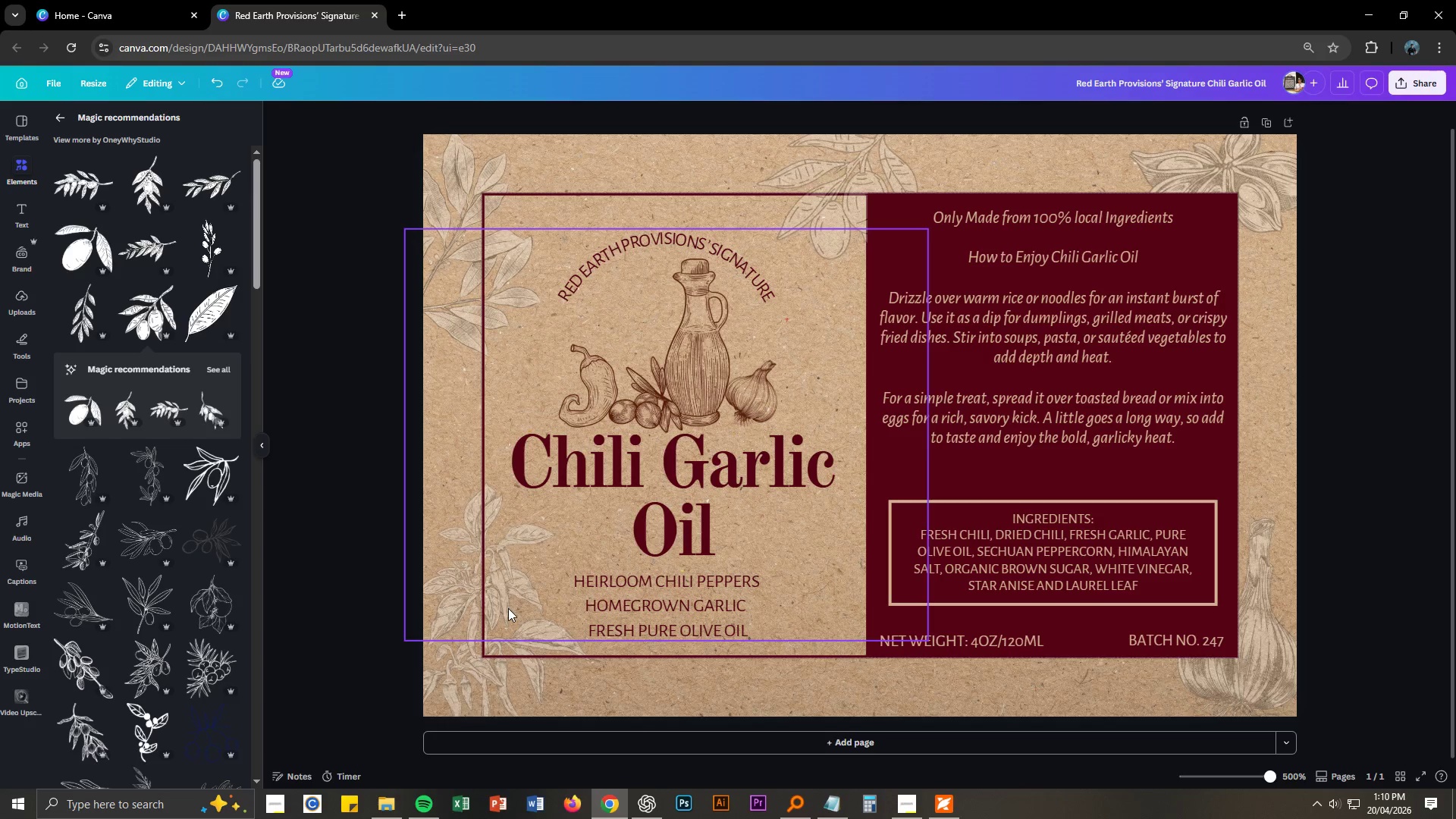 
left_click([453, 622])
 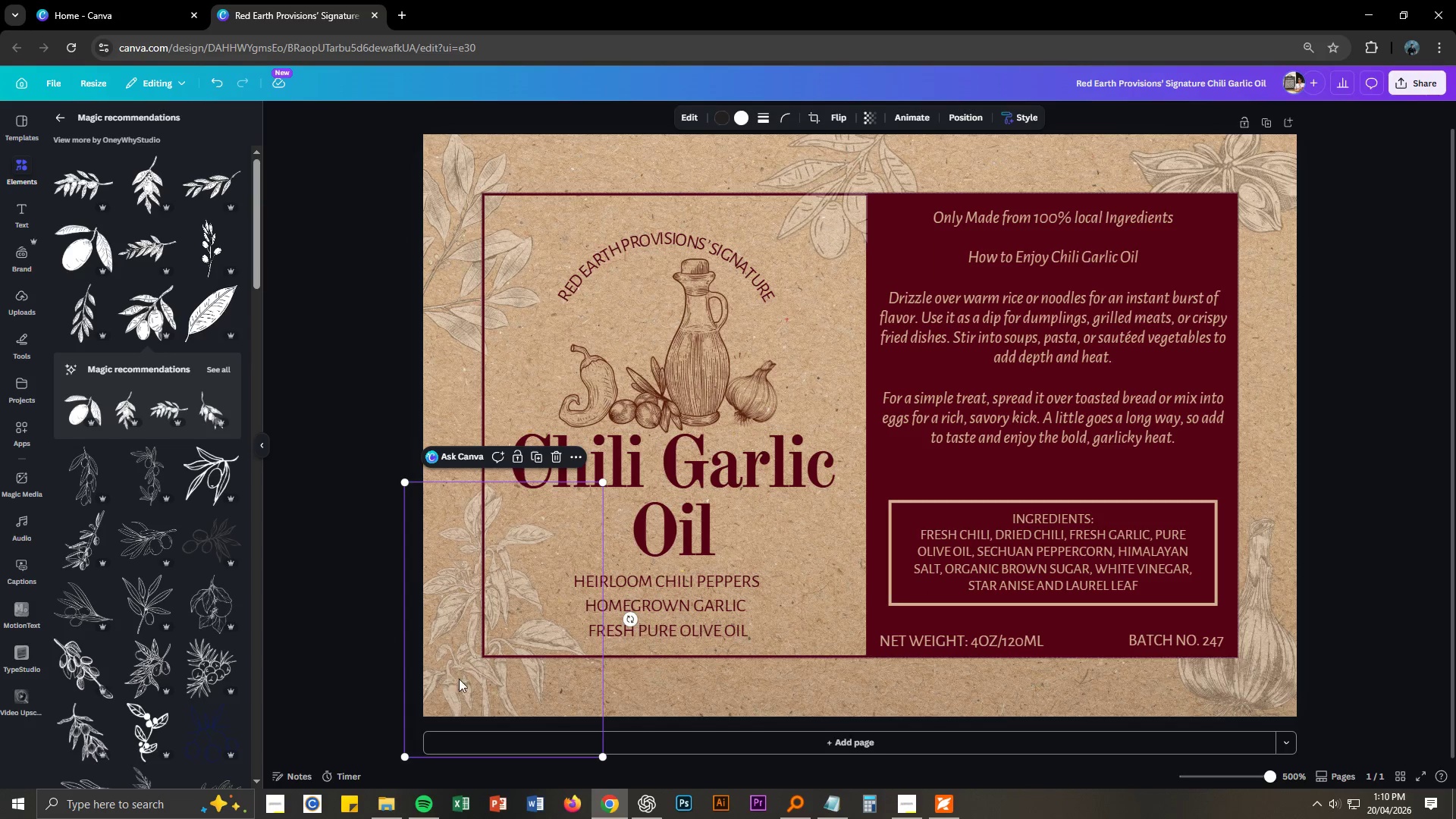 
left_click_drag(start_coordinate=[460, 679], to_coordinate=[431, 695])
 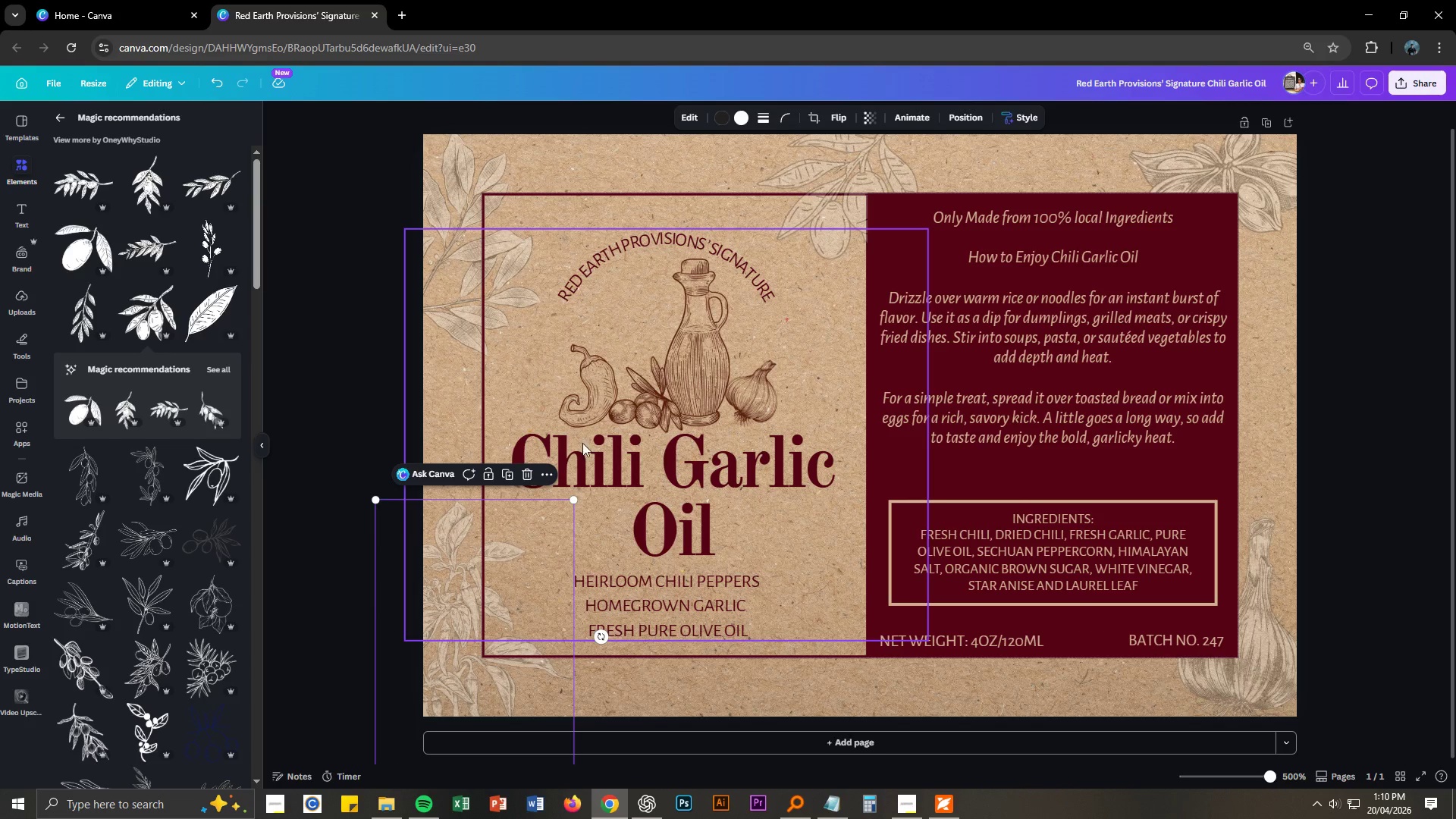 
left_click([58, 115])
 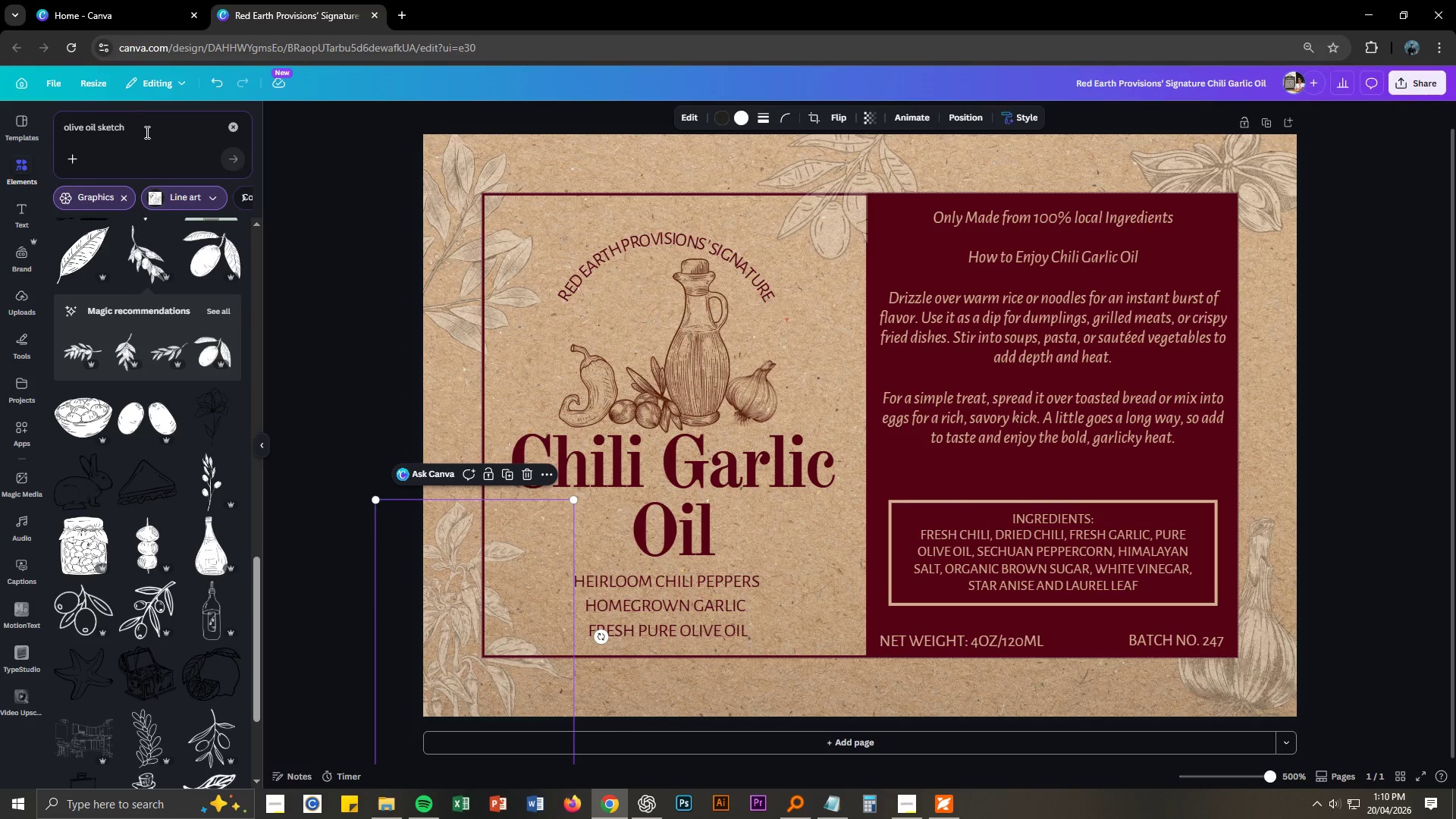 
double_click([146, 131])
 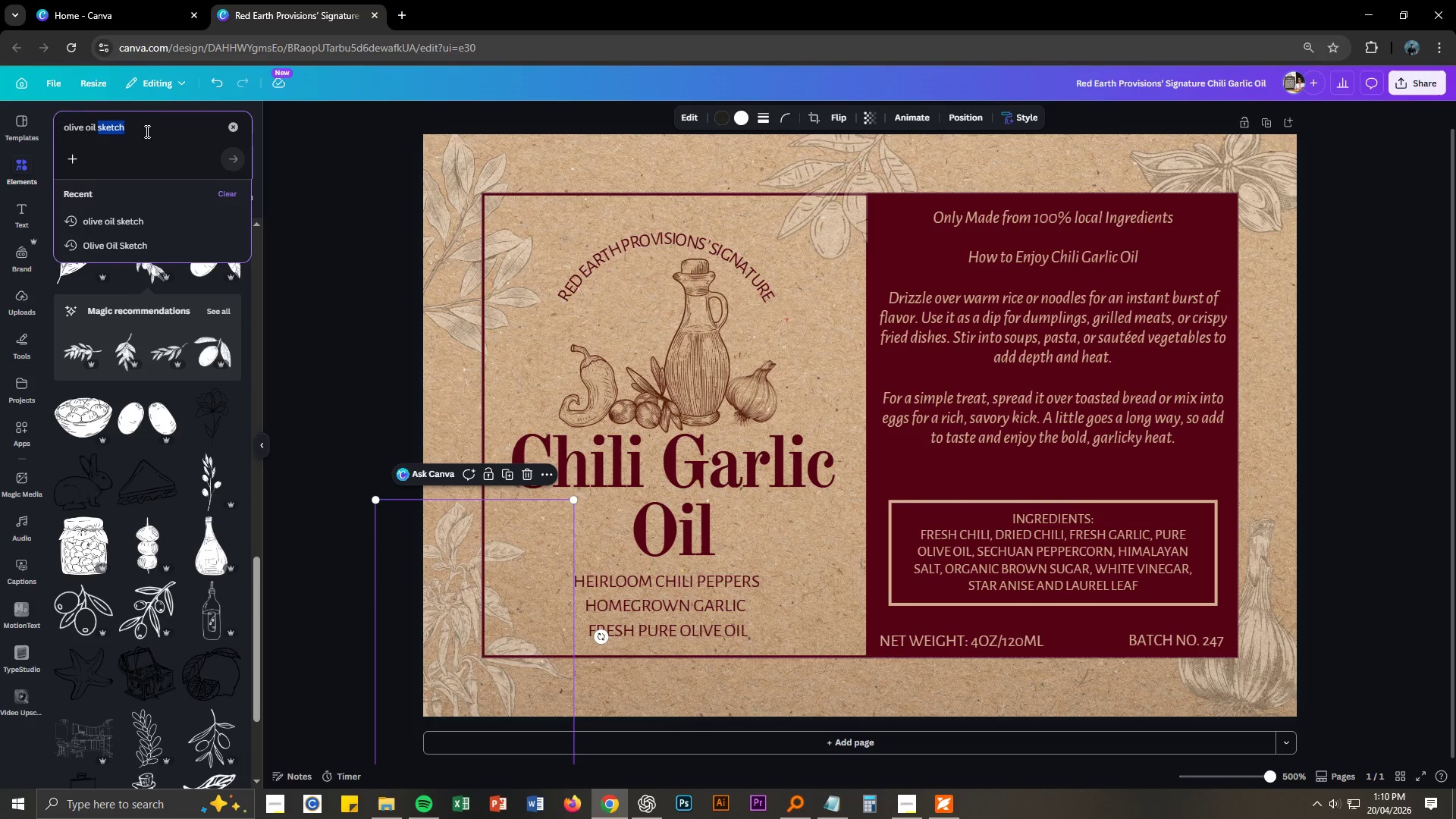 
triple_click([146, 131])
 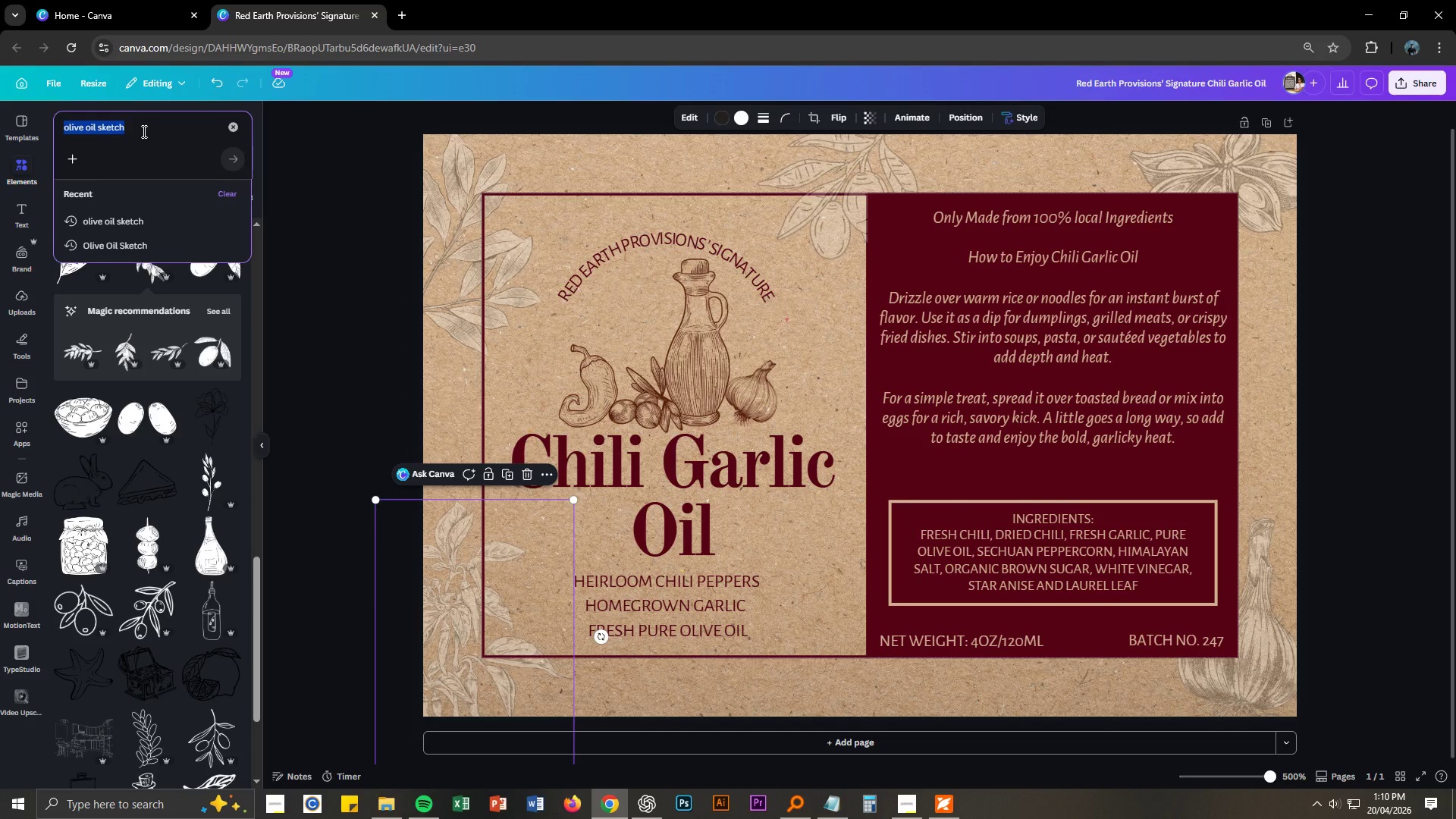 
type(HImalayan sALT)
 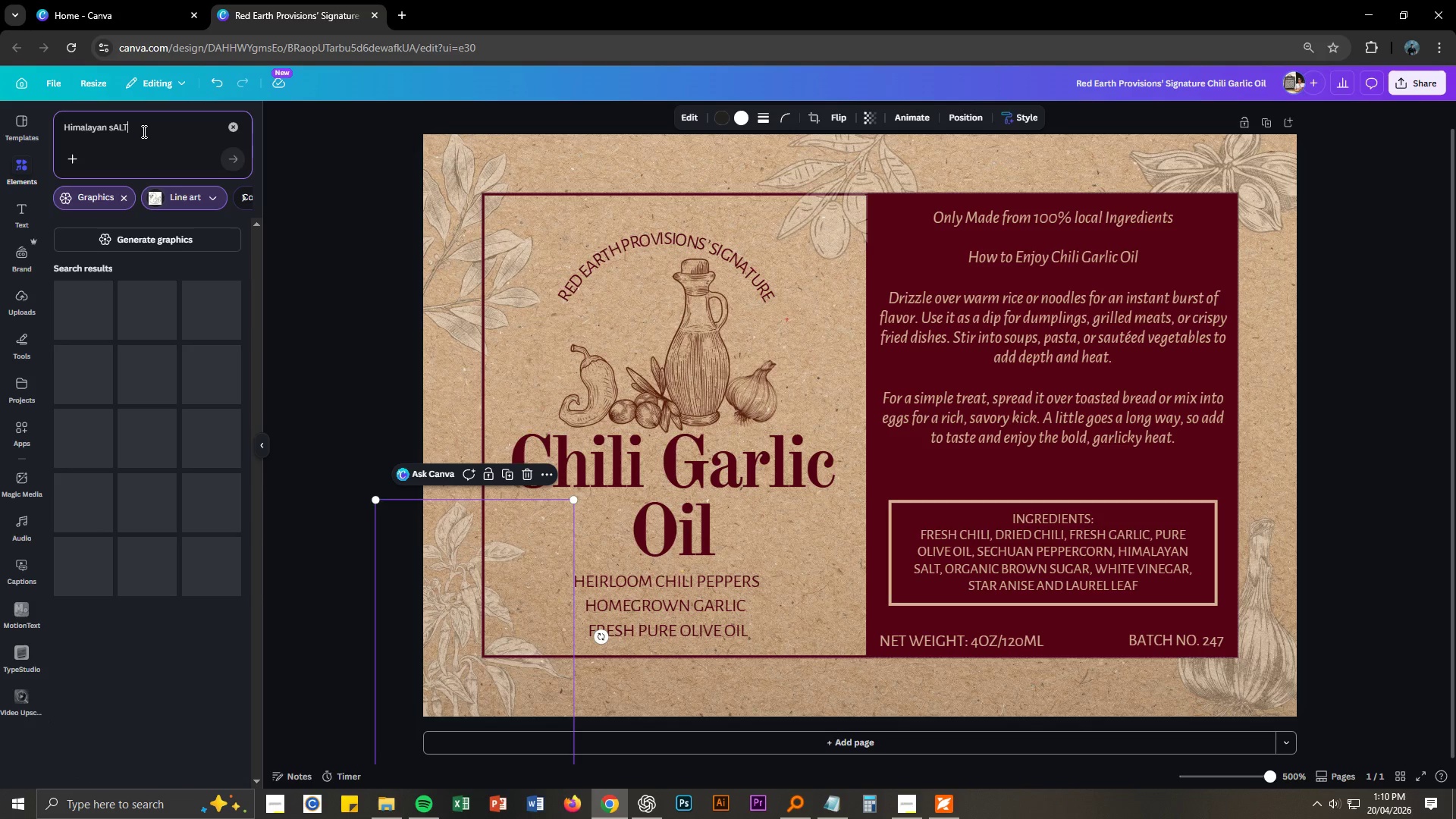 
 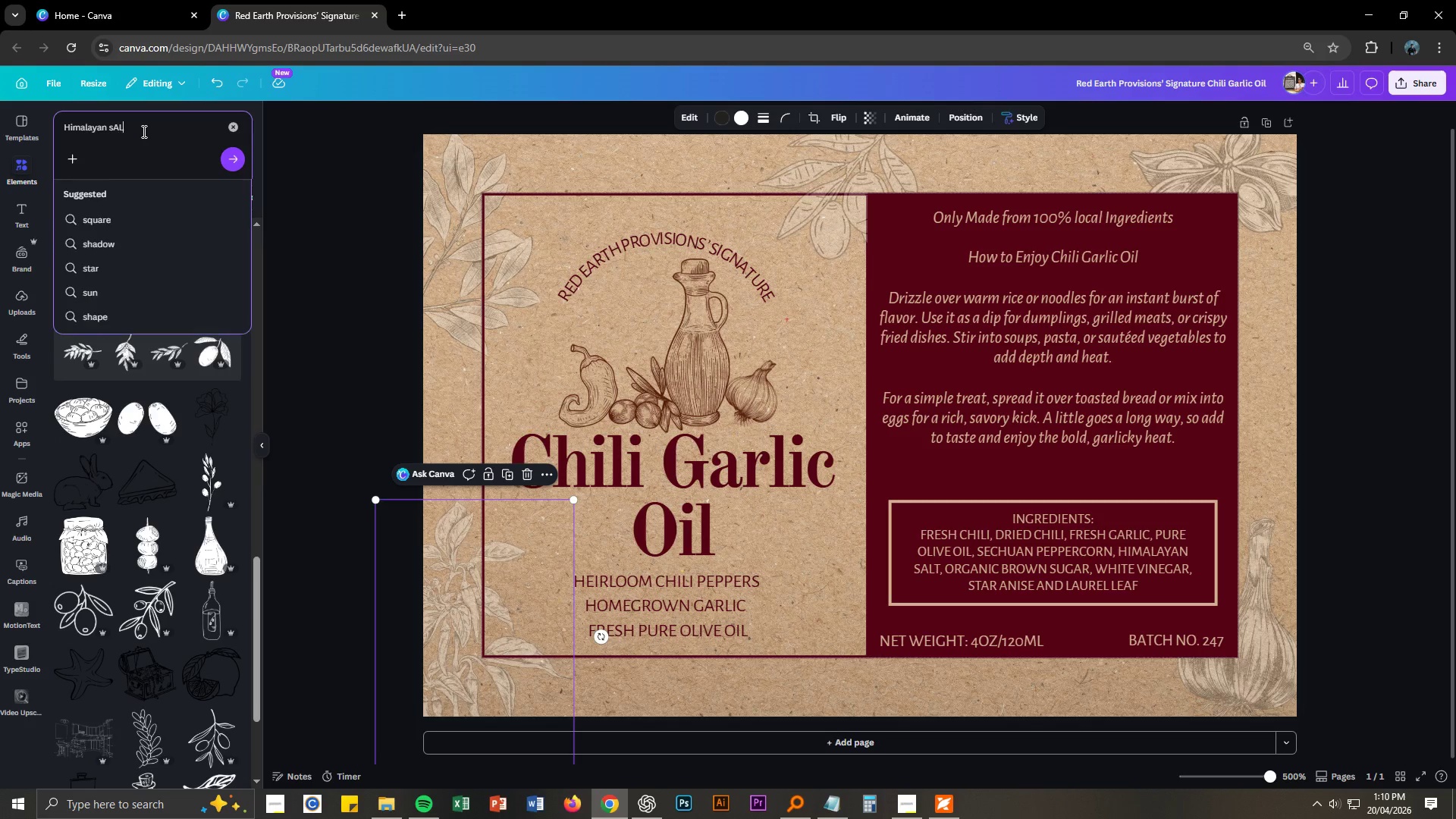 
key(Enter)
 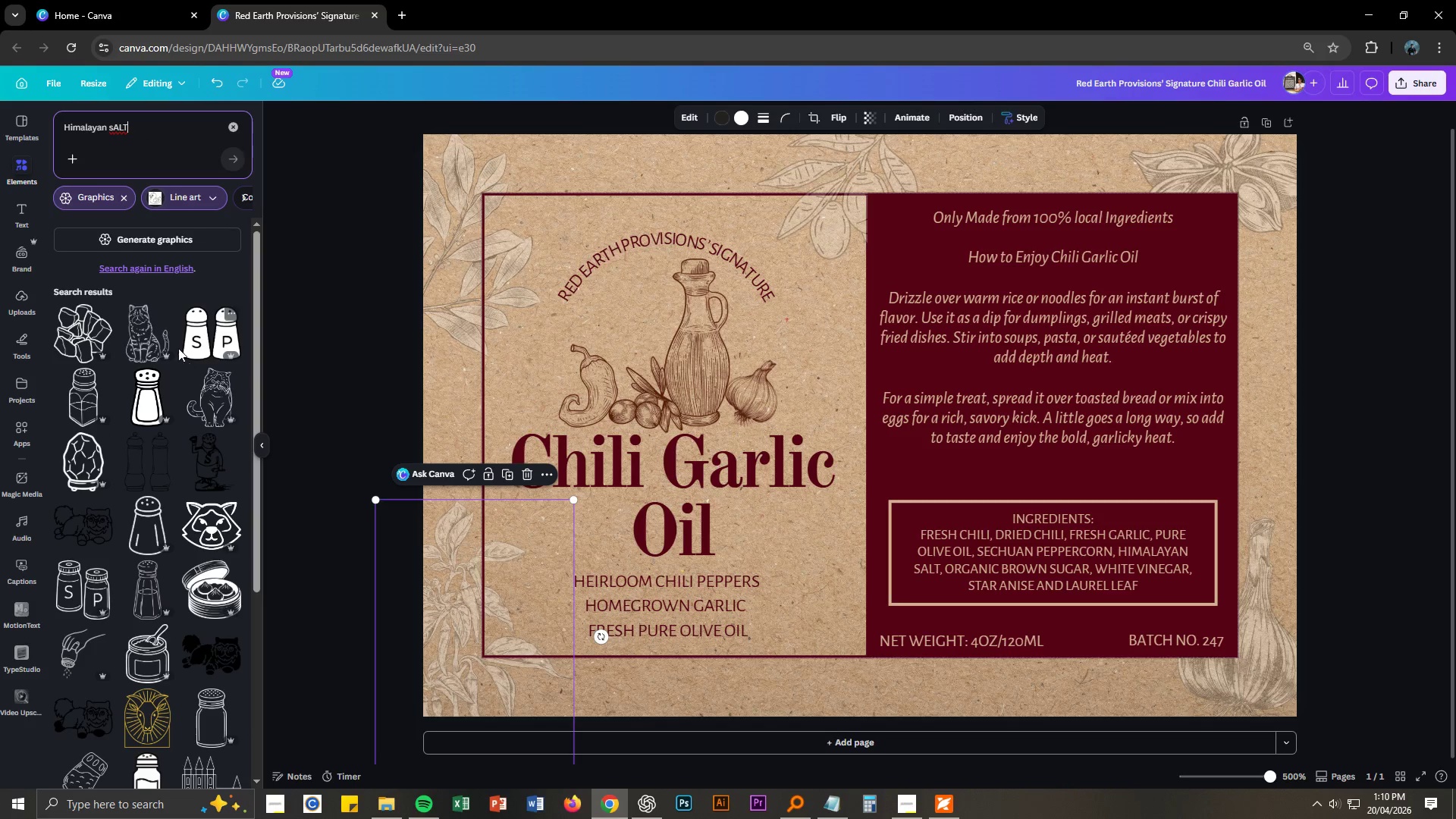 
left_click([202, 196])
 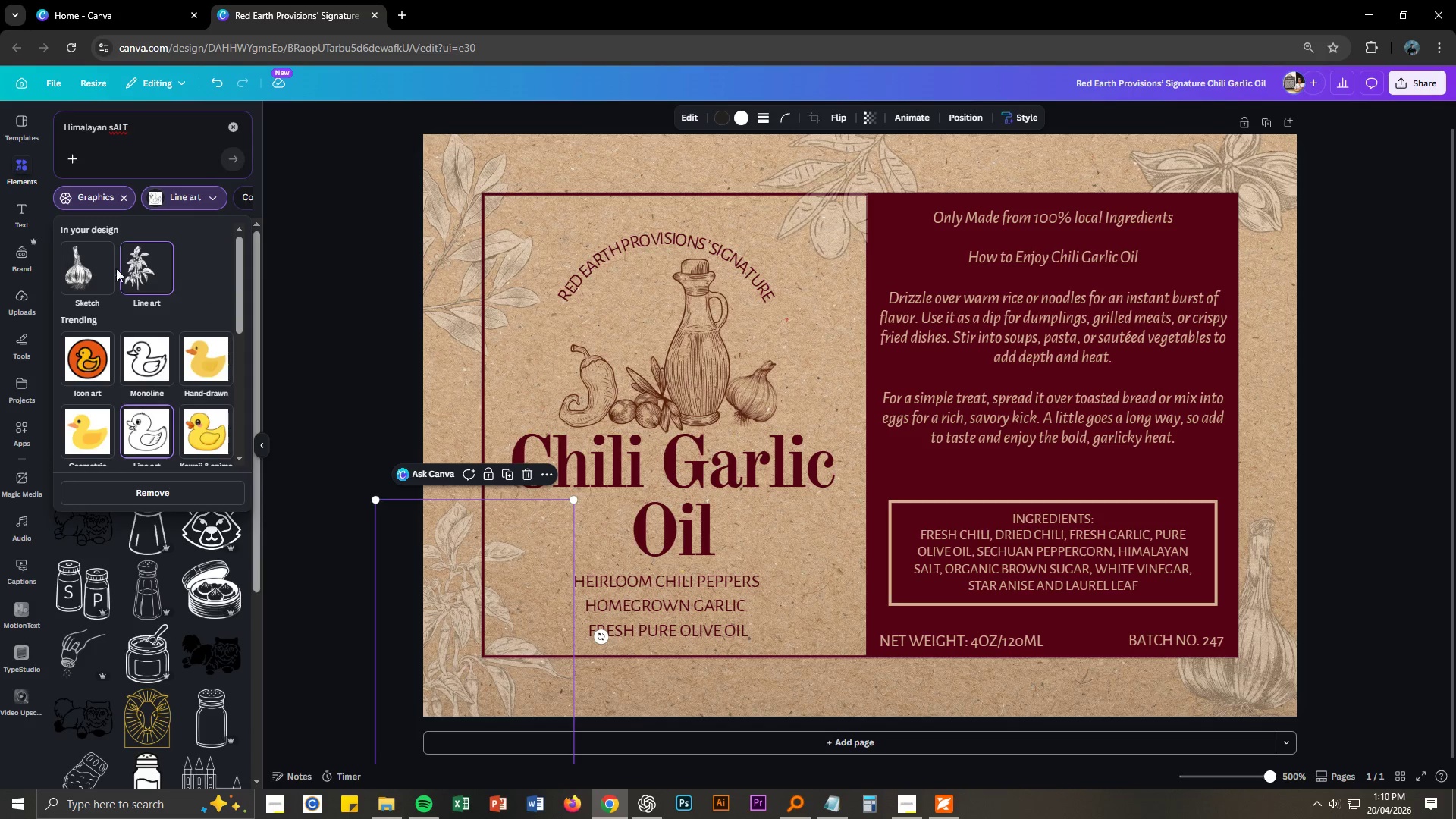 
left_click([86, 275])
 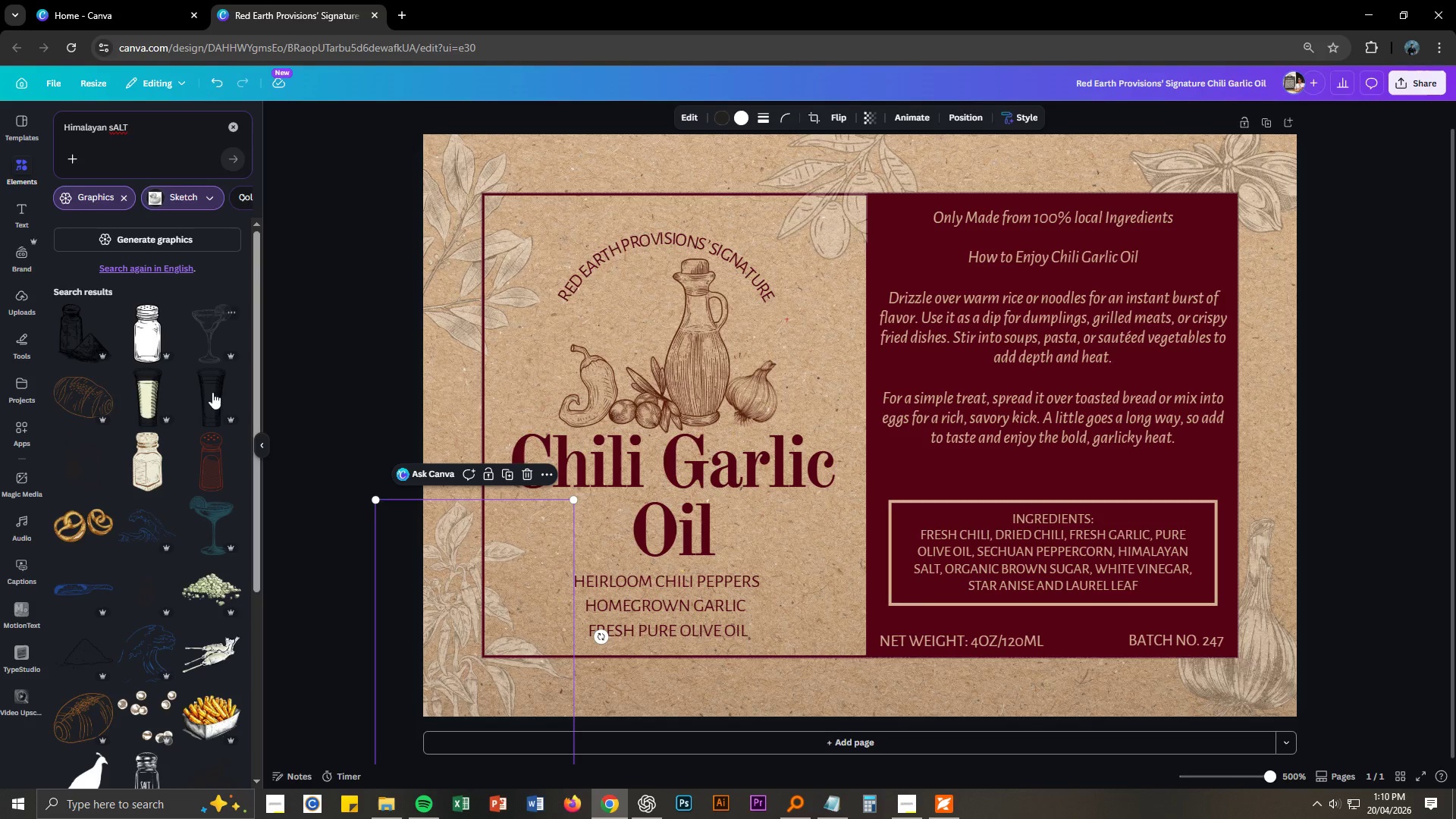 
scroll: coordinate [201, 481], scroll_direction: down, amount: 4.0
 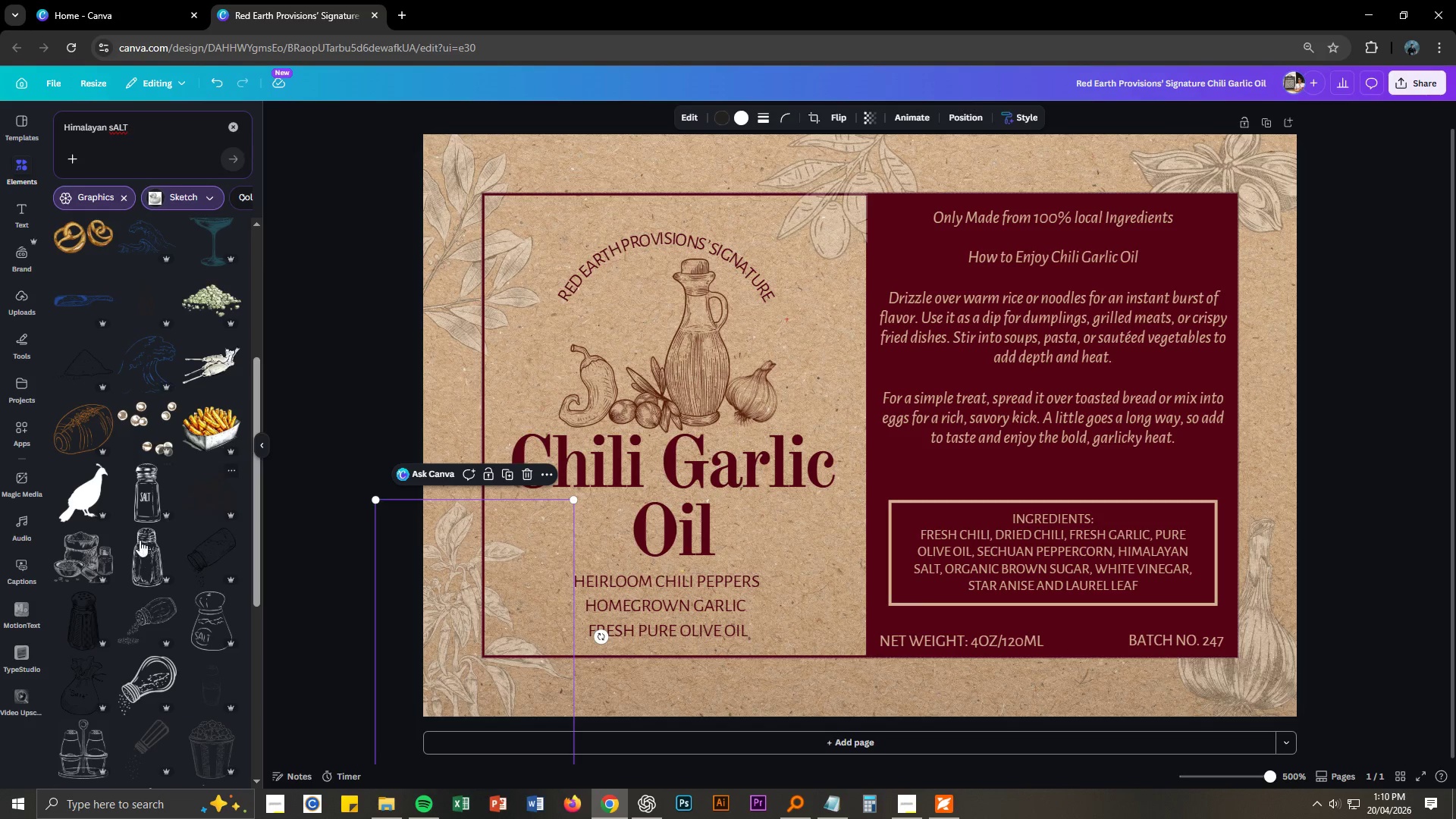 
left_click([90, 566])
 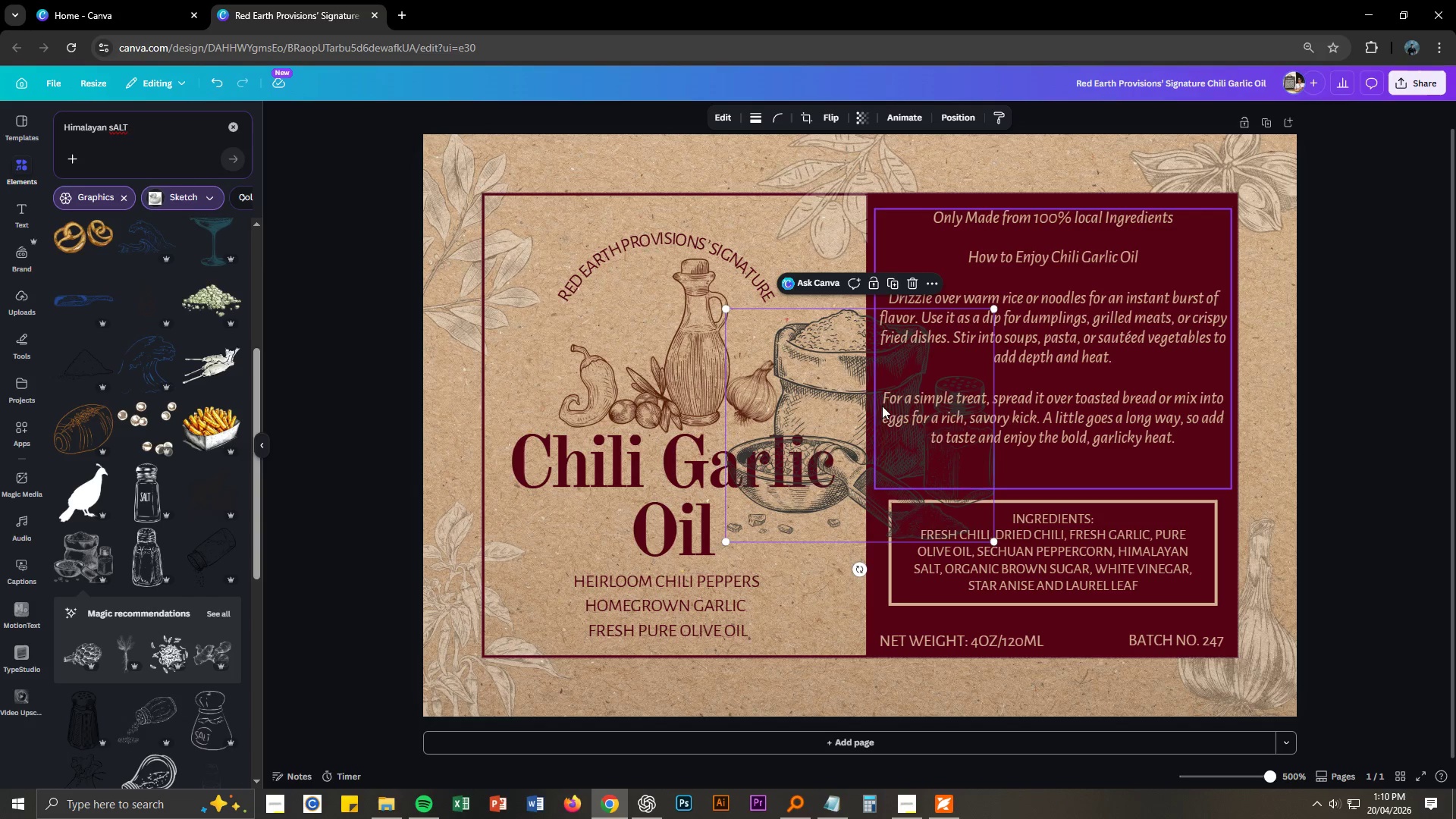 
left_click_drag(start_coordinate=[833, 379], to_coordinate=[812, 573])
 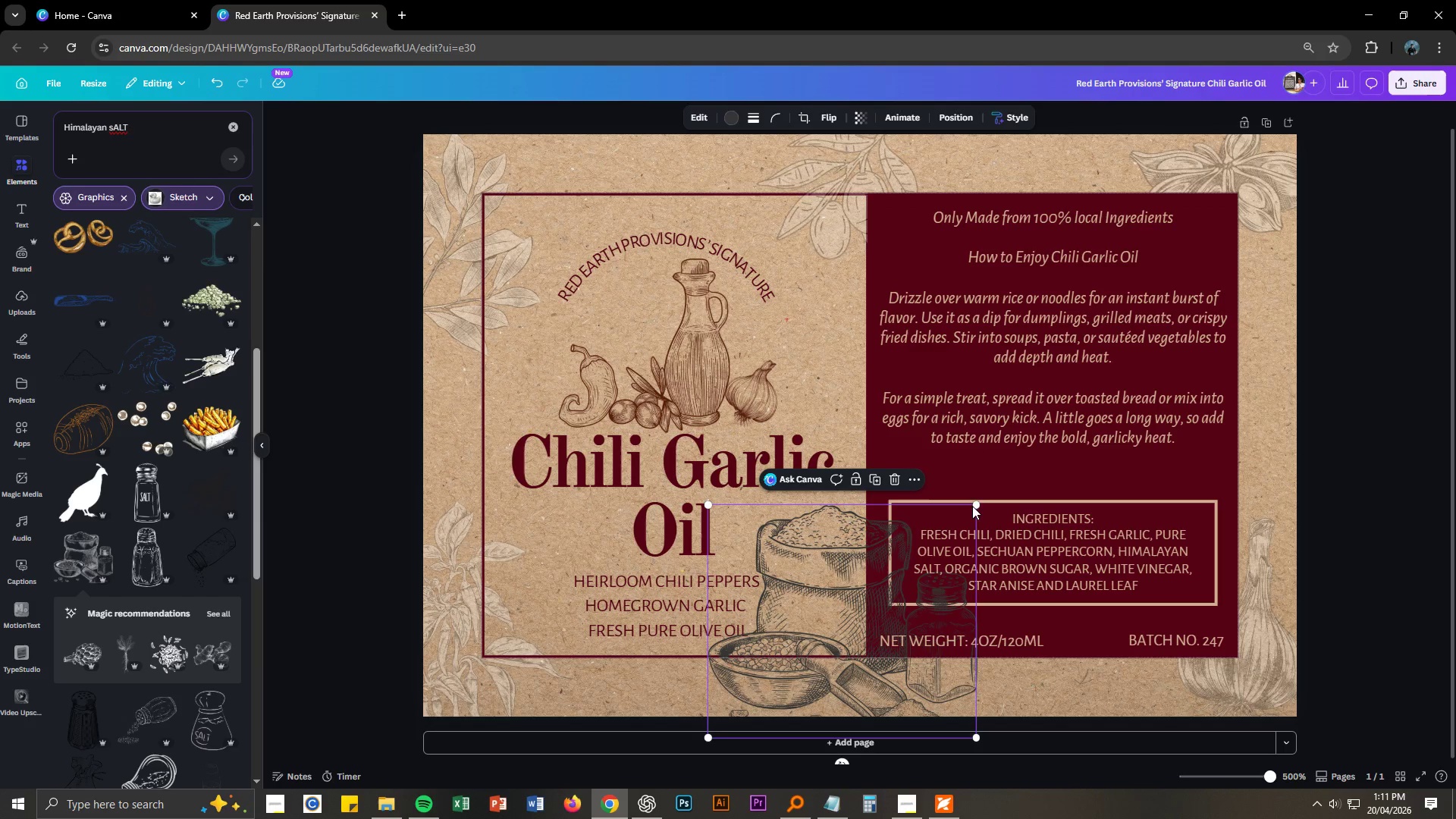 
left_click_drag(start_coordinate=[974, 504], to_coordinate=[879, 623])
 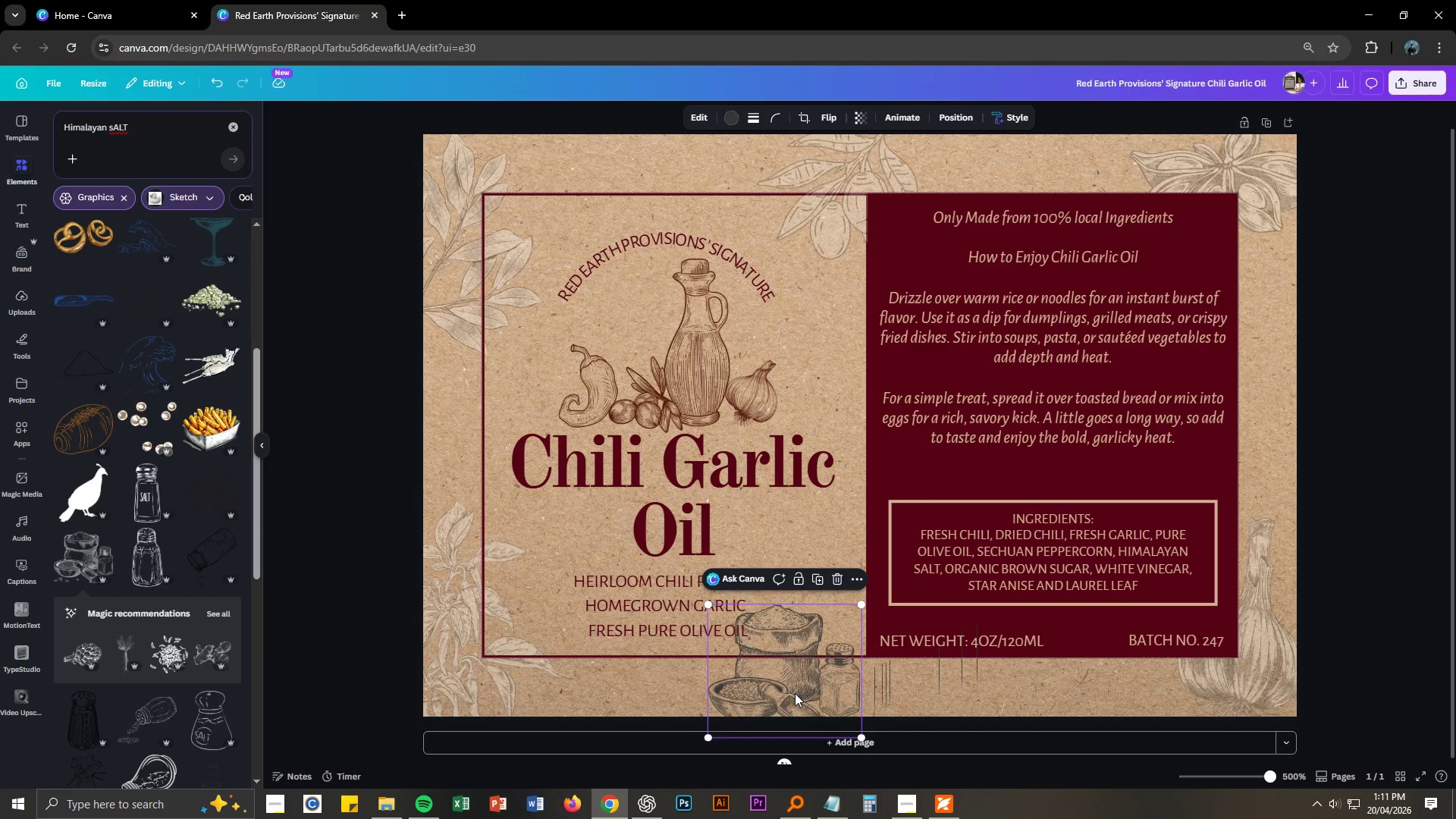 
left_click_drag(start_coordinate=[788, 680], to_coordinate=[852, 689])
 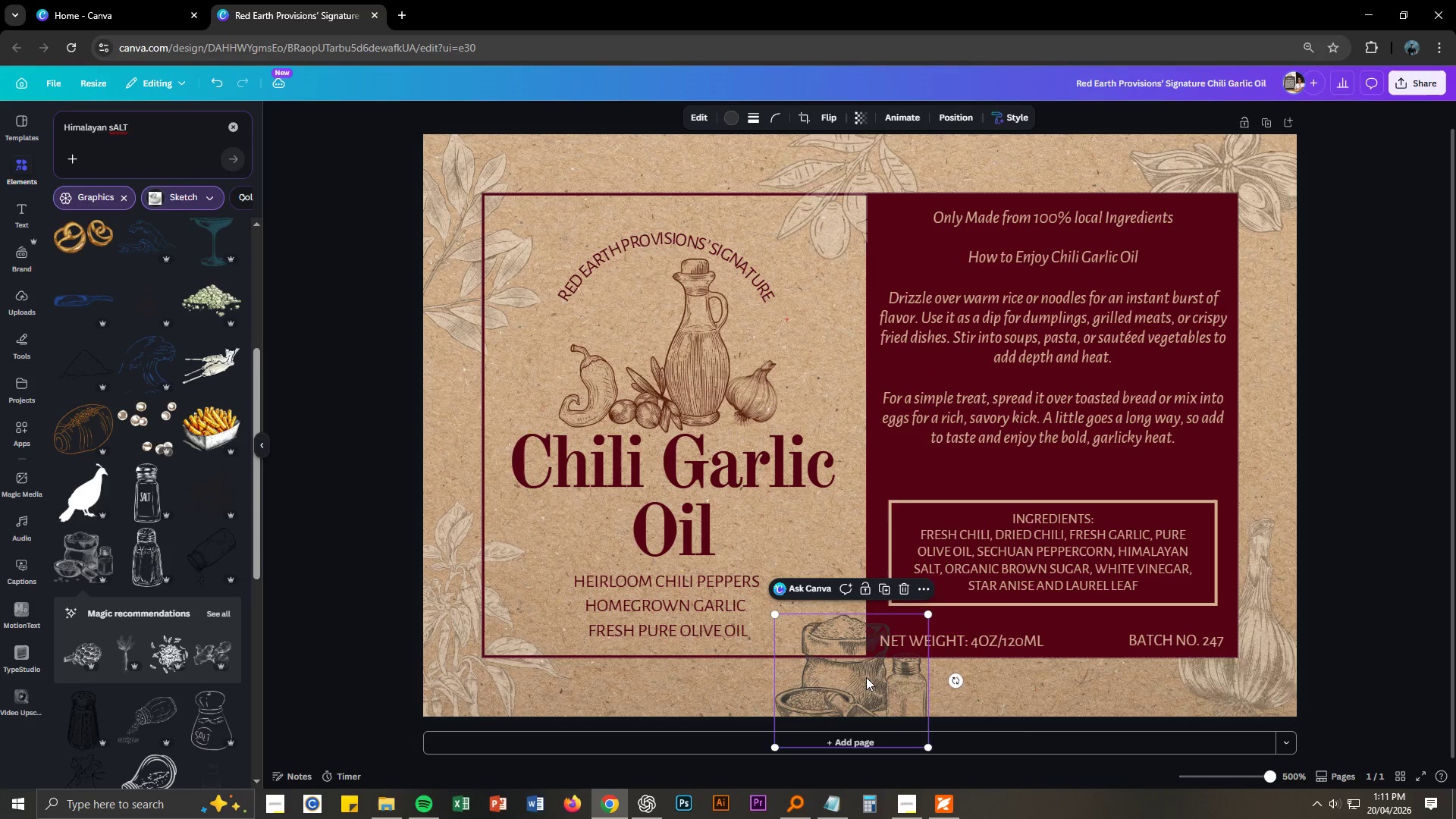 
right_click([866, 677])
 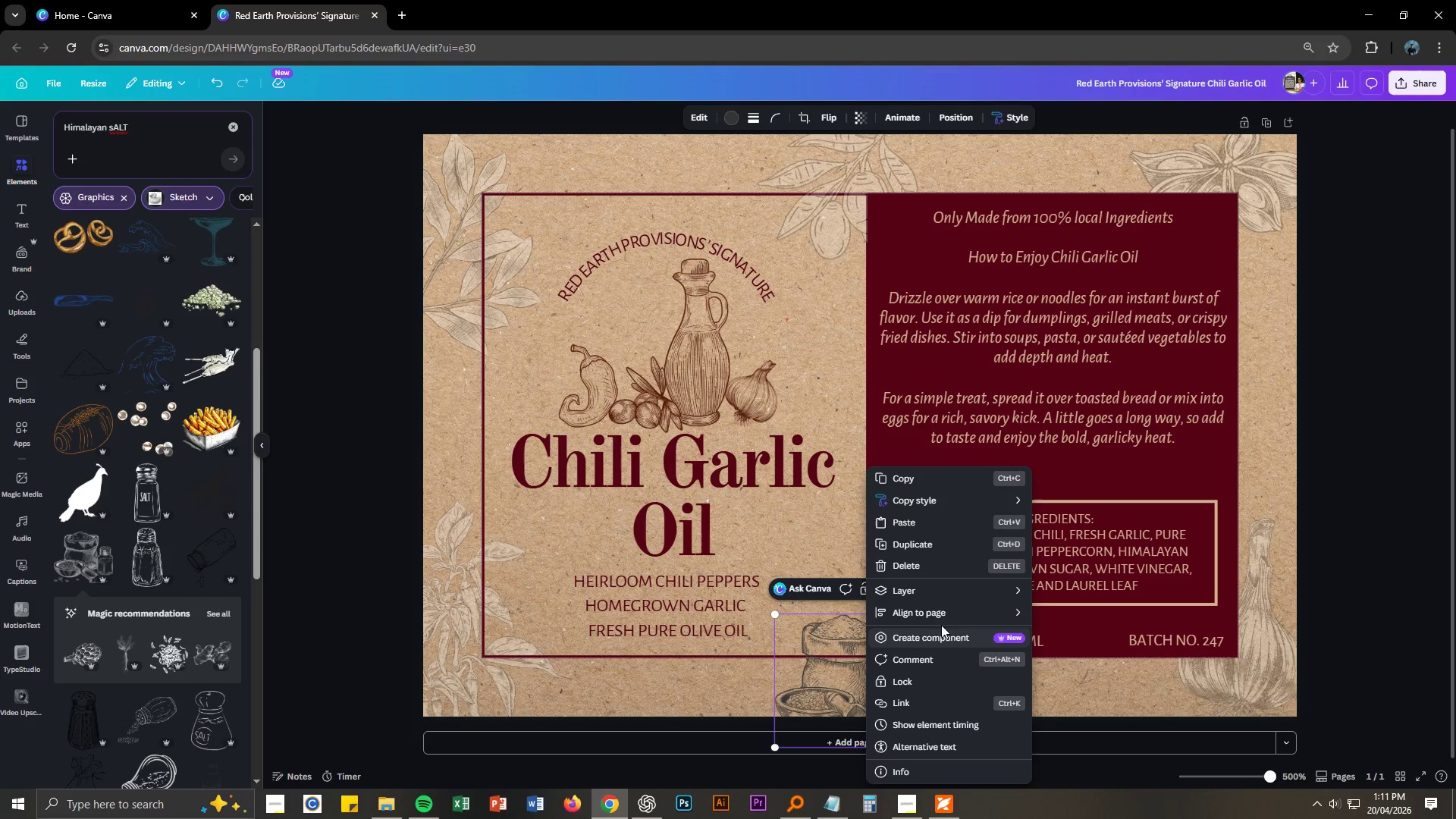 
left_click([957, 585])
 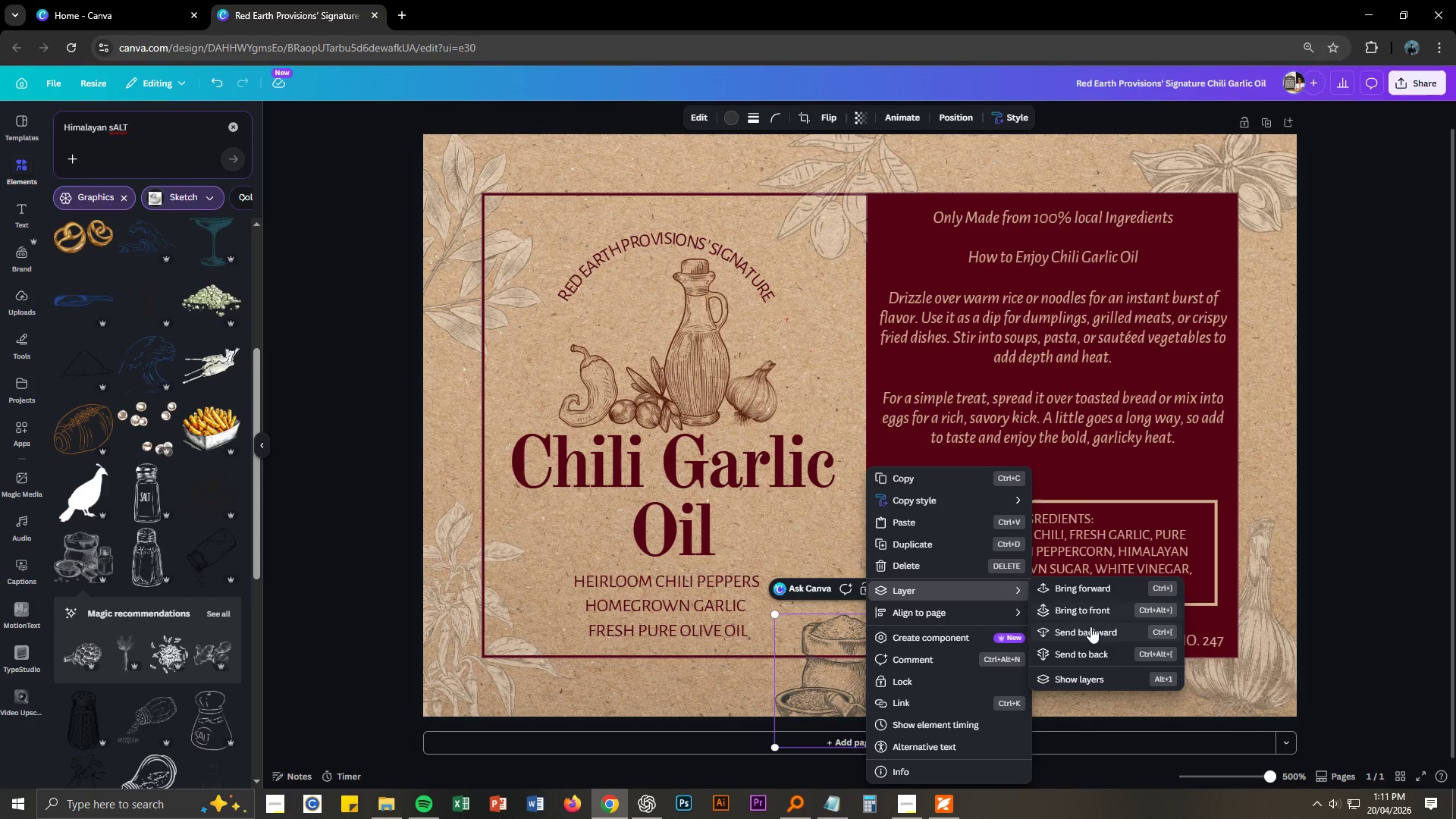 
left_click([1090, 626])
 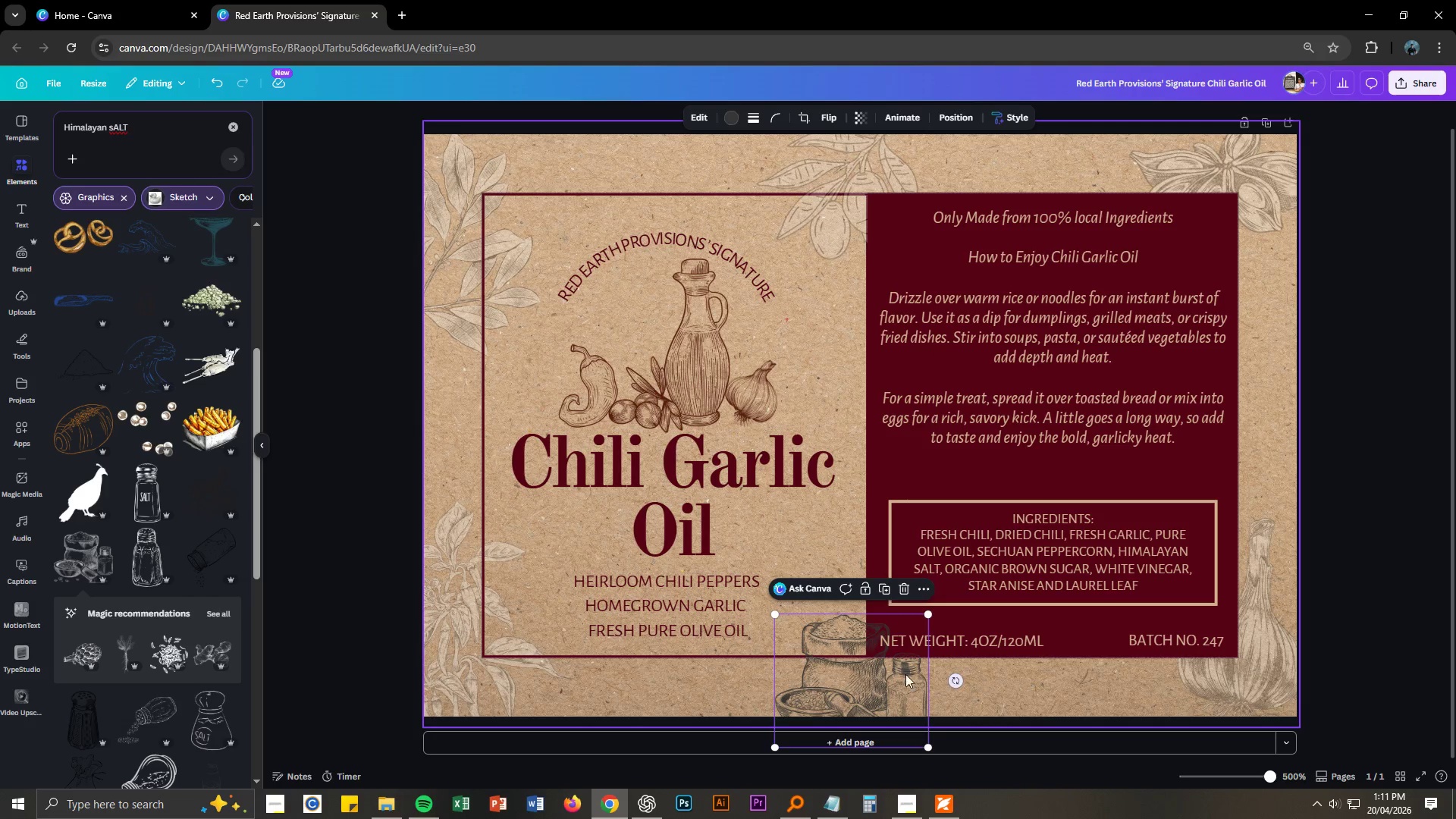 
right_click([844, 668])
 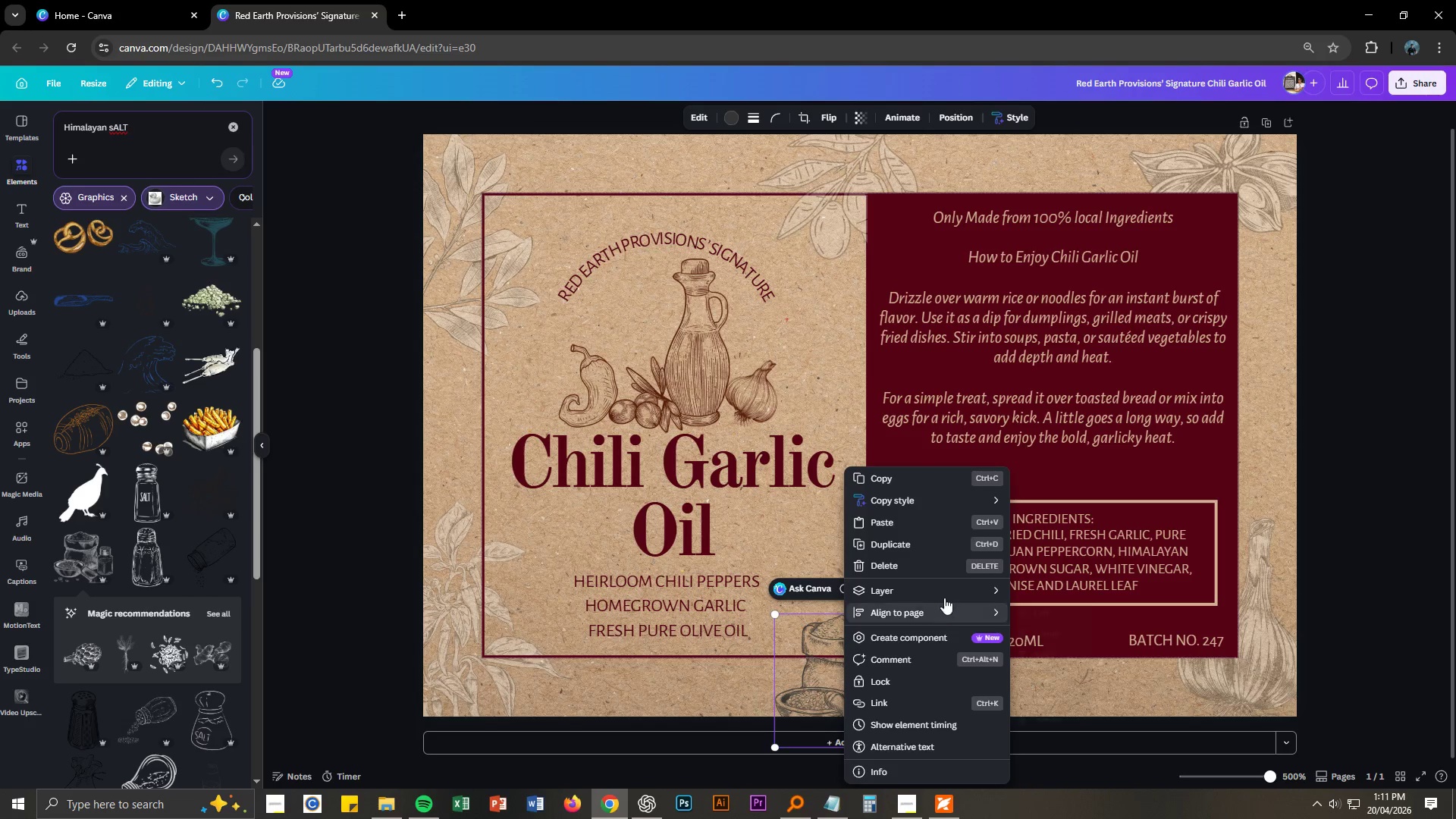 
left_click([945, 592])
 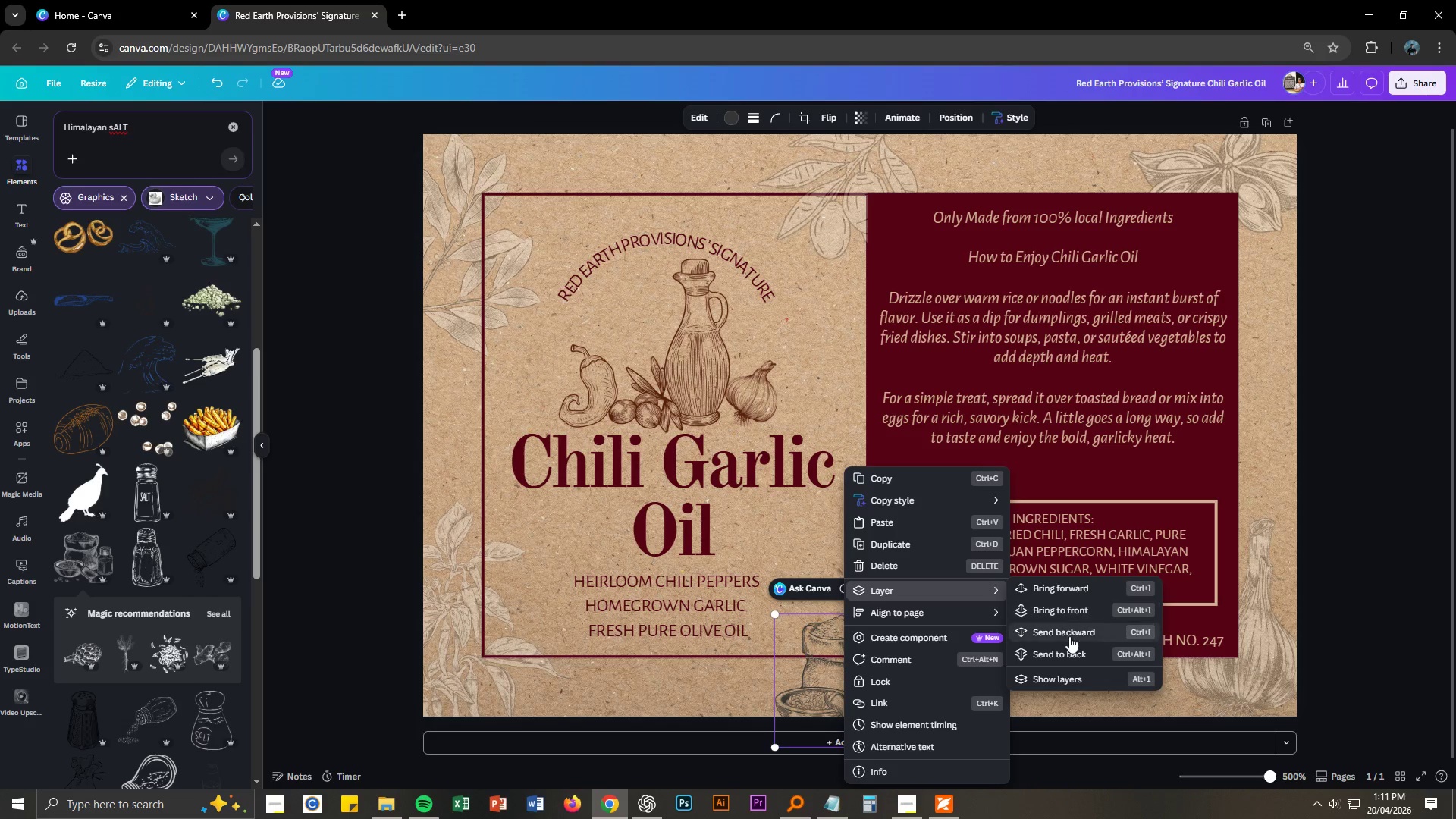 
left_click([1068, 636])
 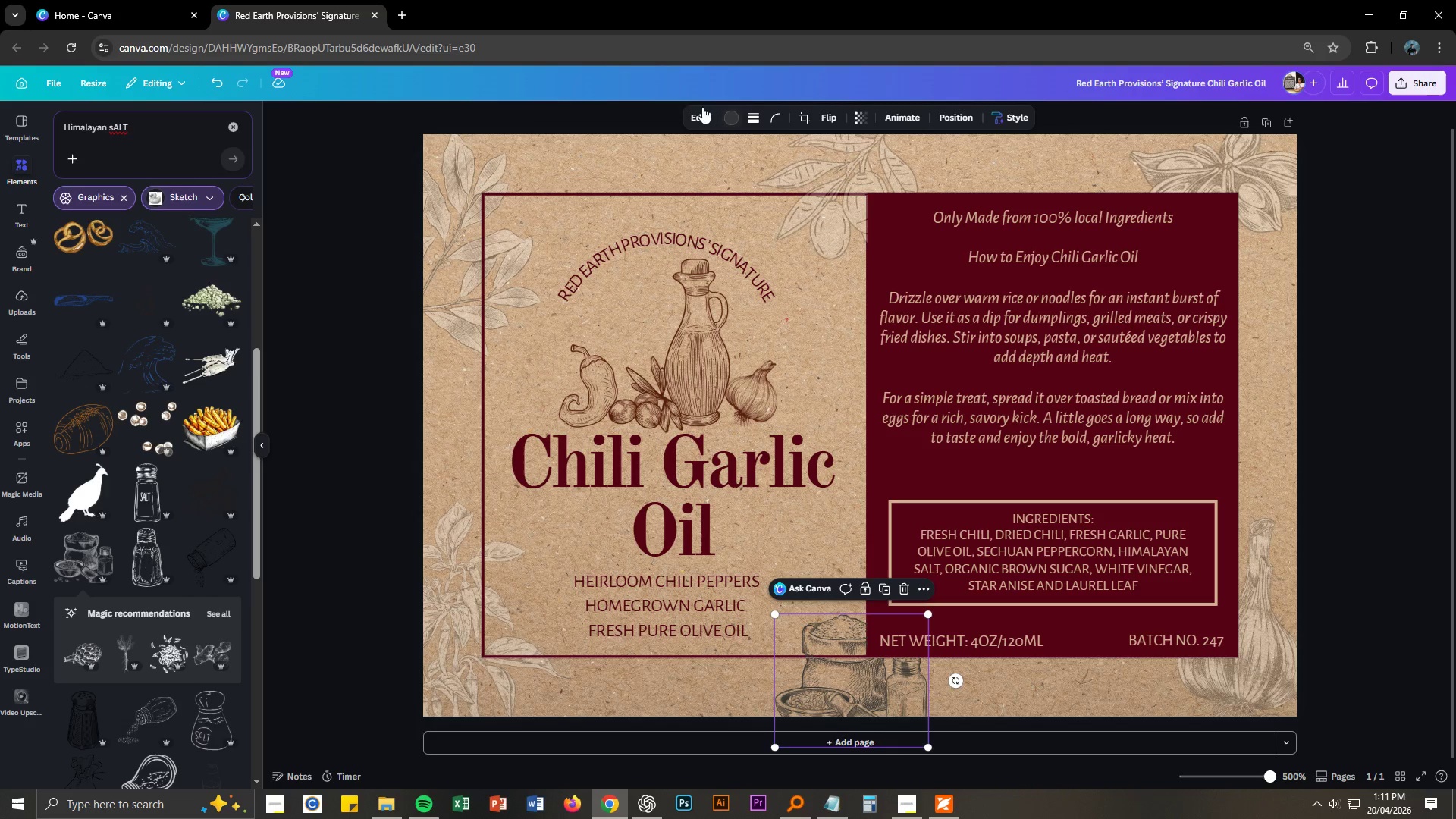 
left_click([730, 121])
 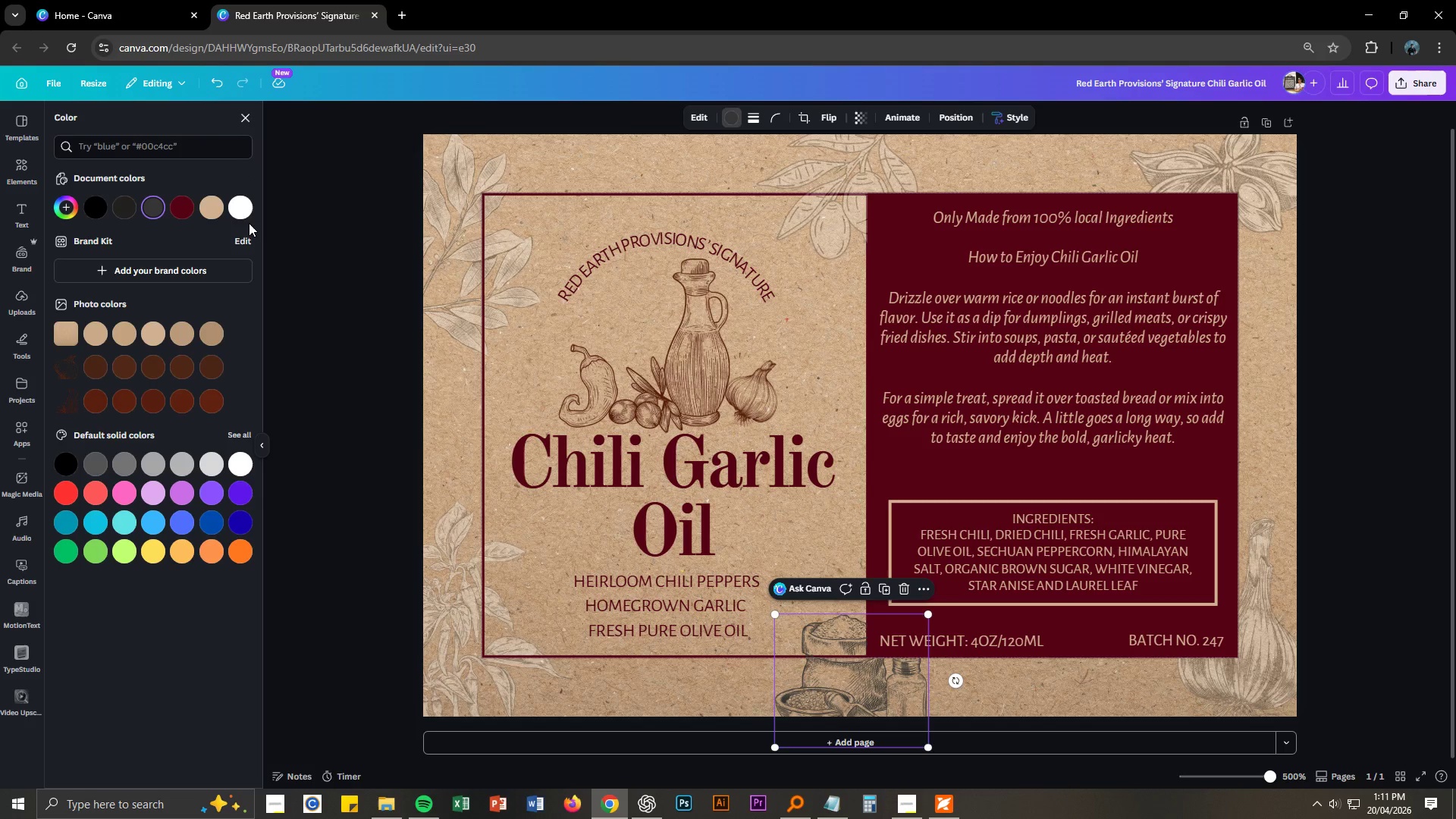 
left_click([246, 212])
 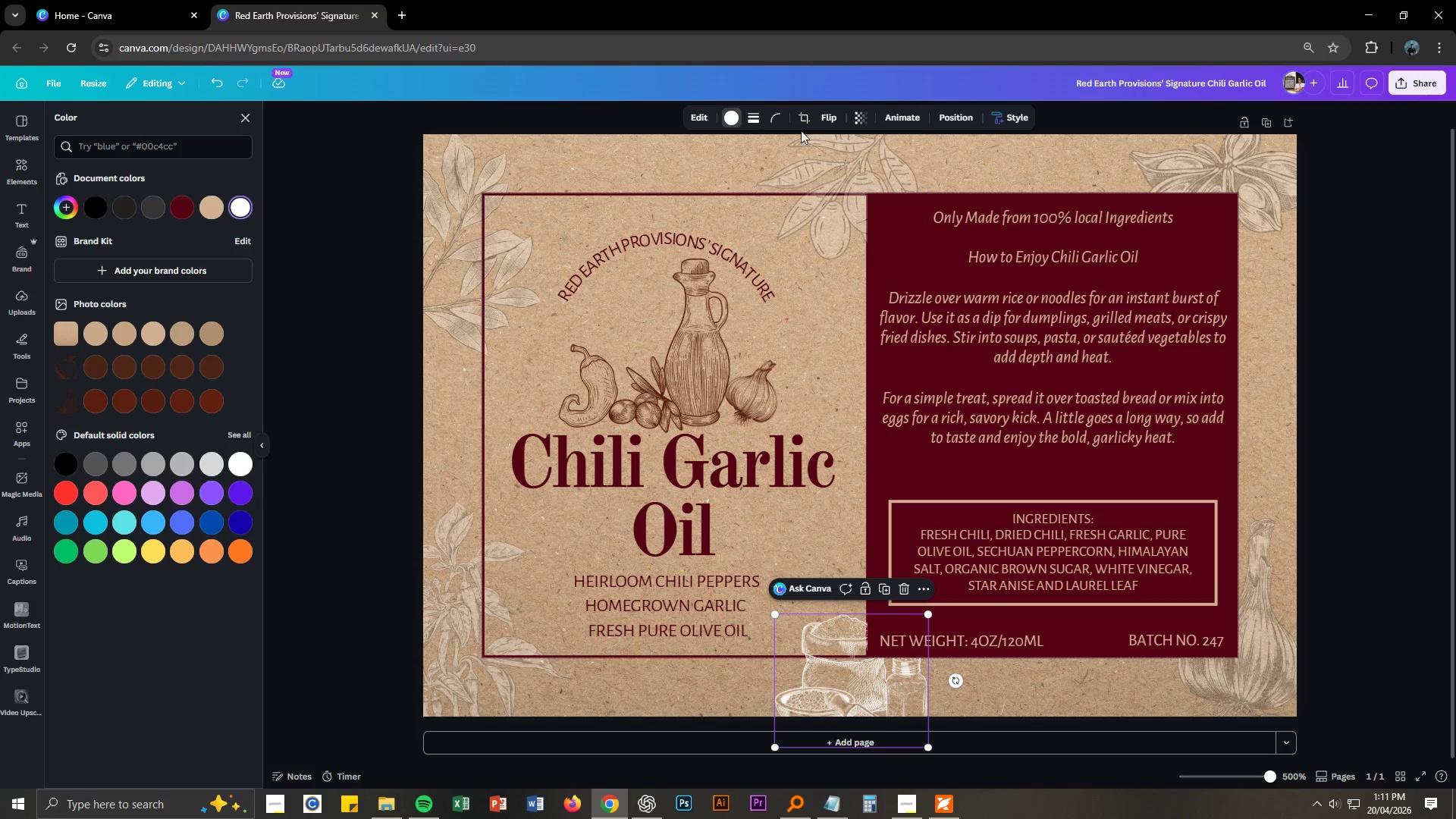 
left_click([859, 115])
 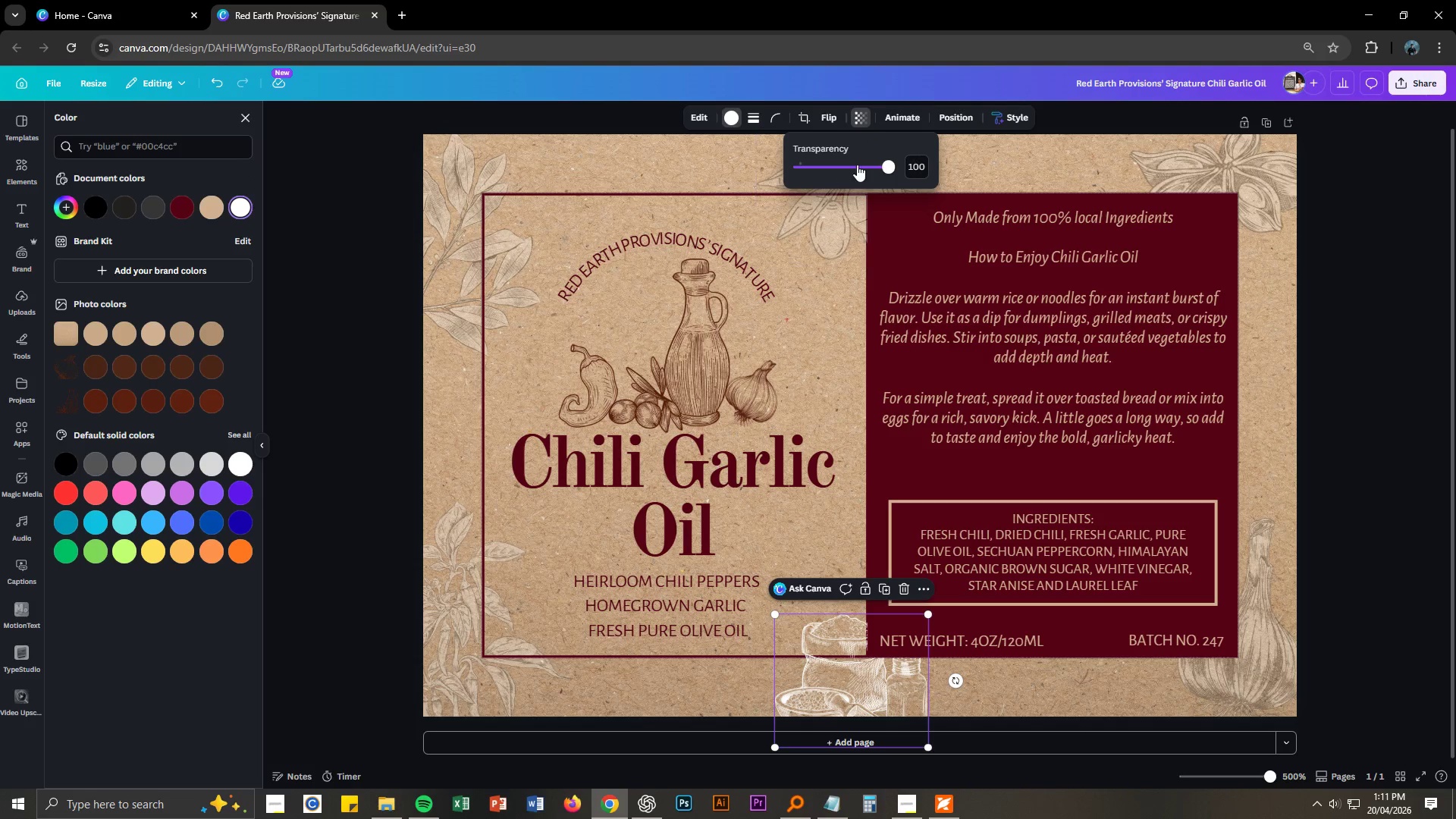 
left_click_drag(start_coordinate=[863, 165], to_coordinate=[861, 169])
 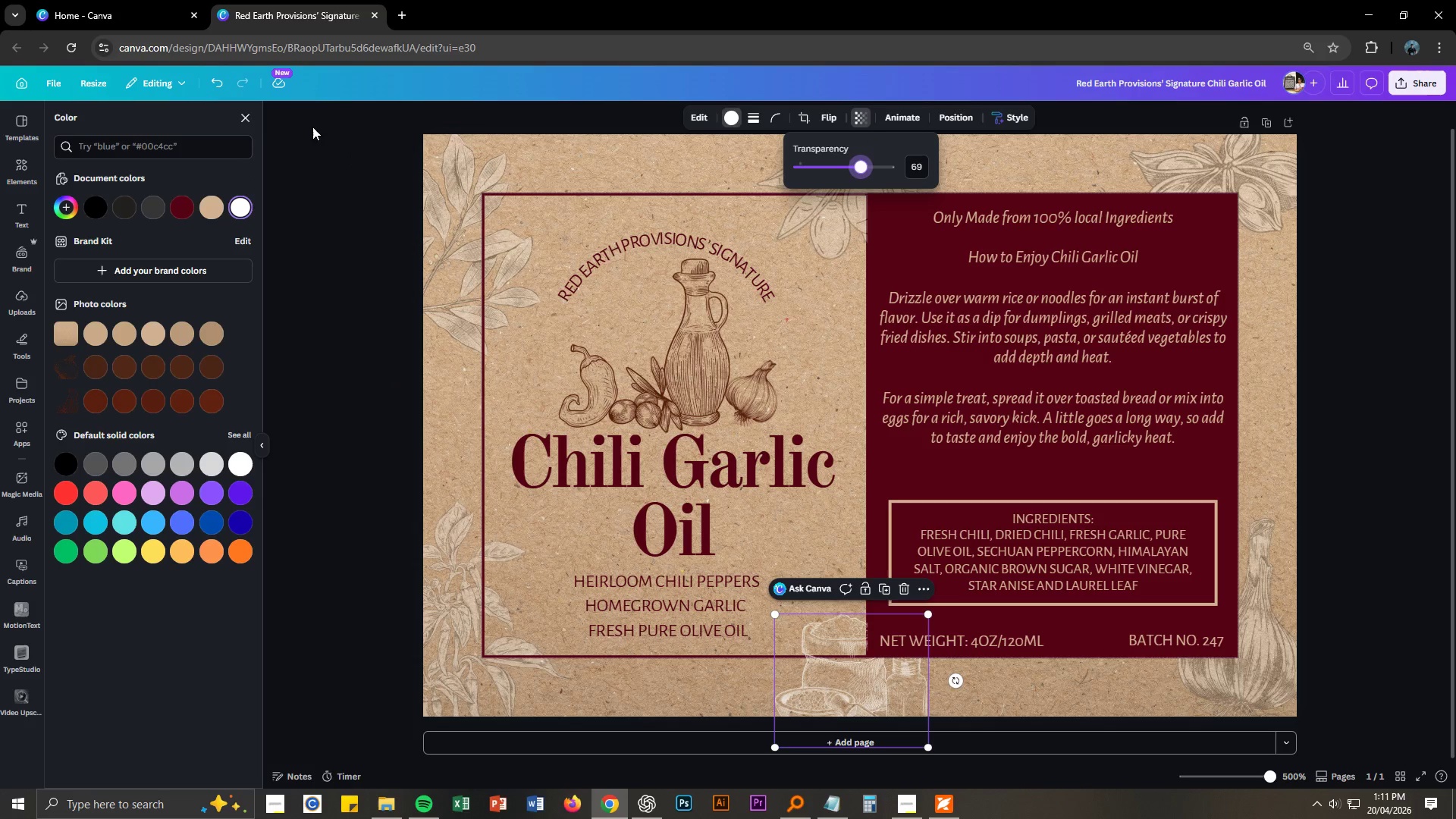 
left_click([245, 117])
 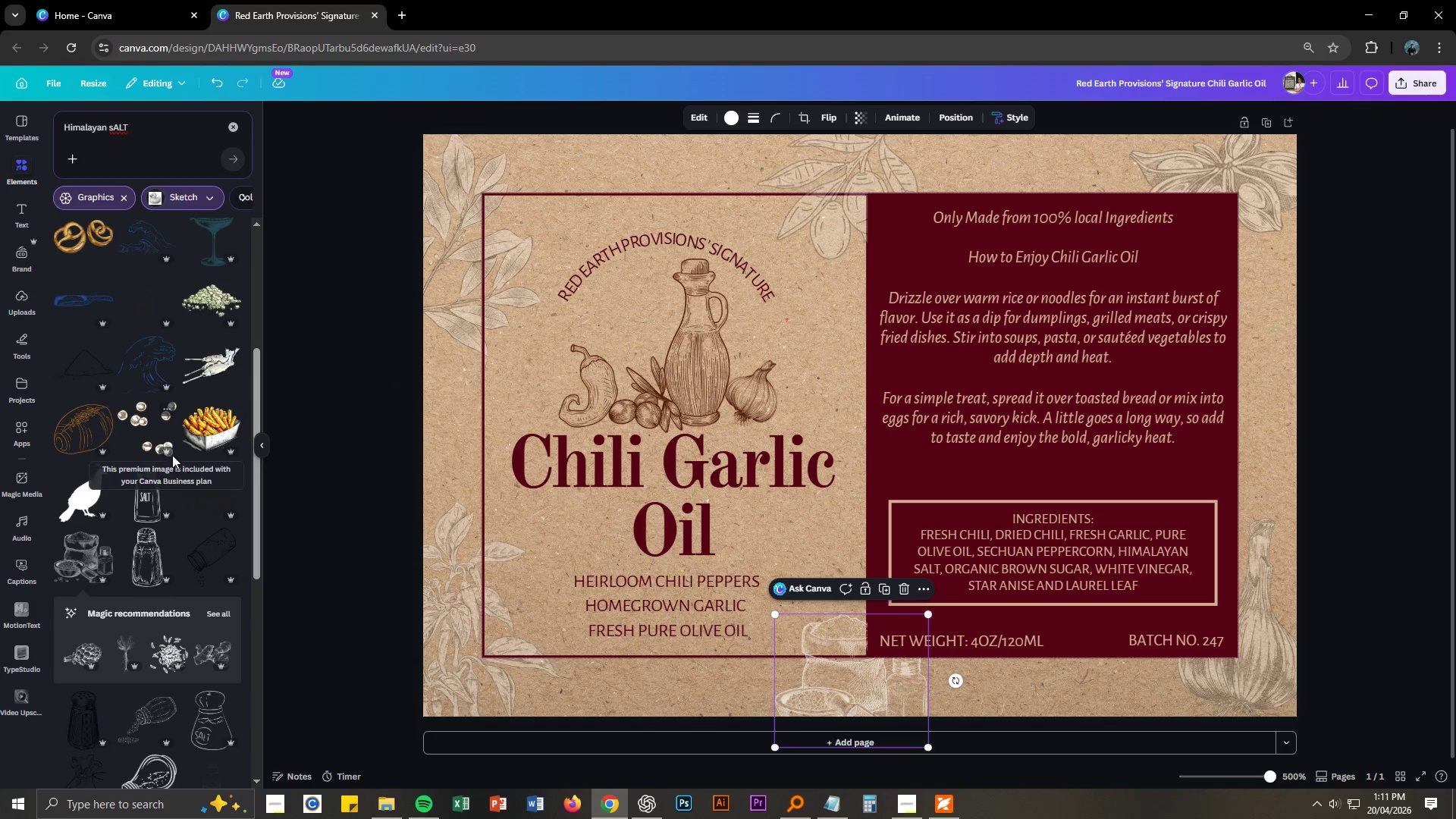 
scroll: coordinate [173, 512], scroll_direction: down, amount: 4.0
 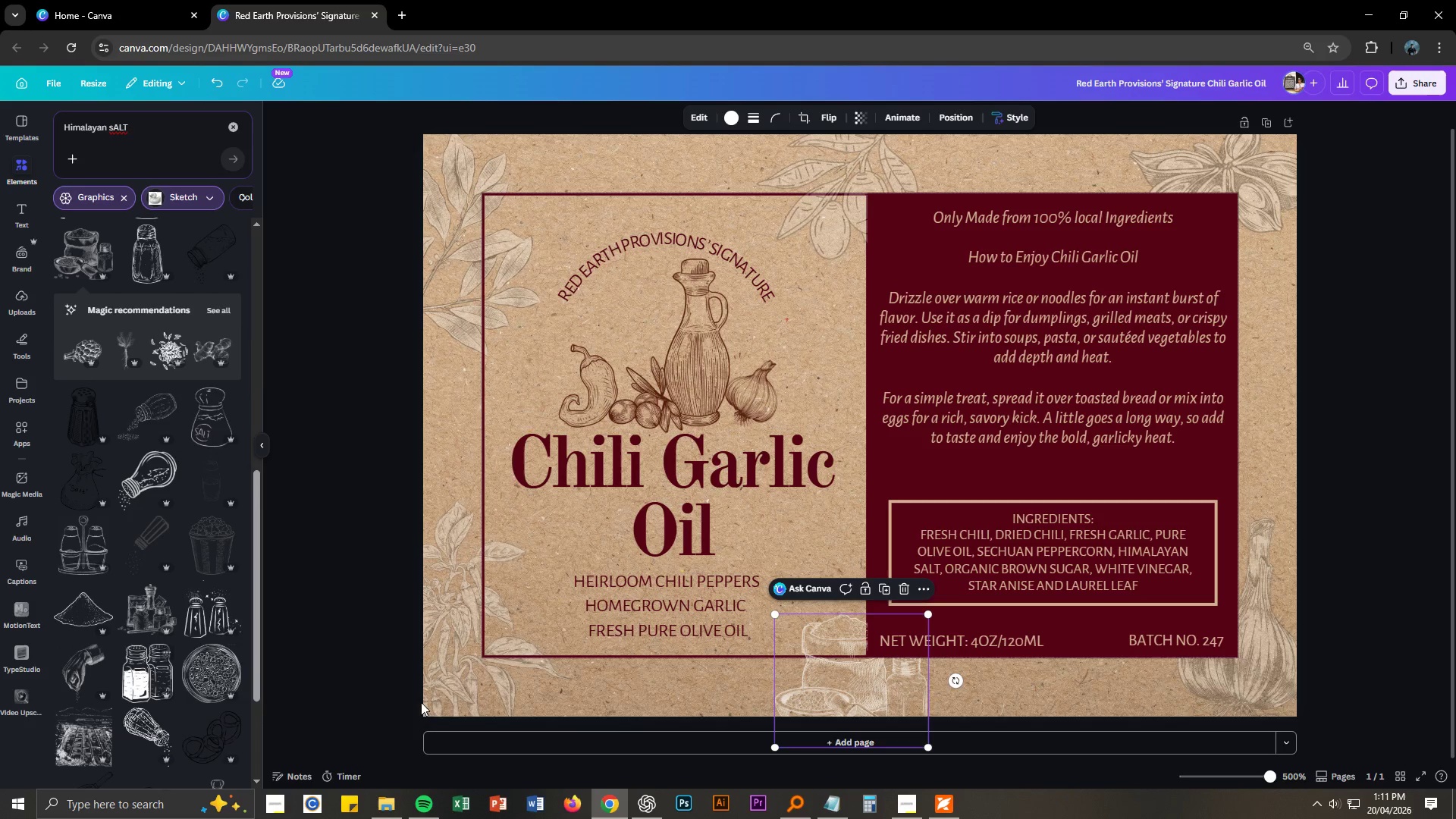 
left_click([880, 696])
 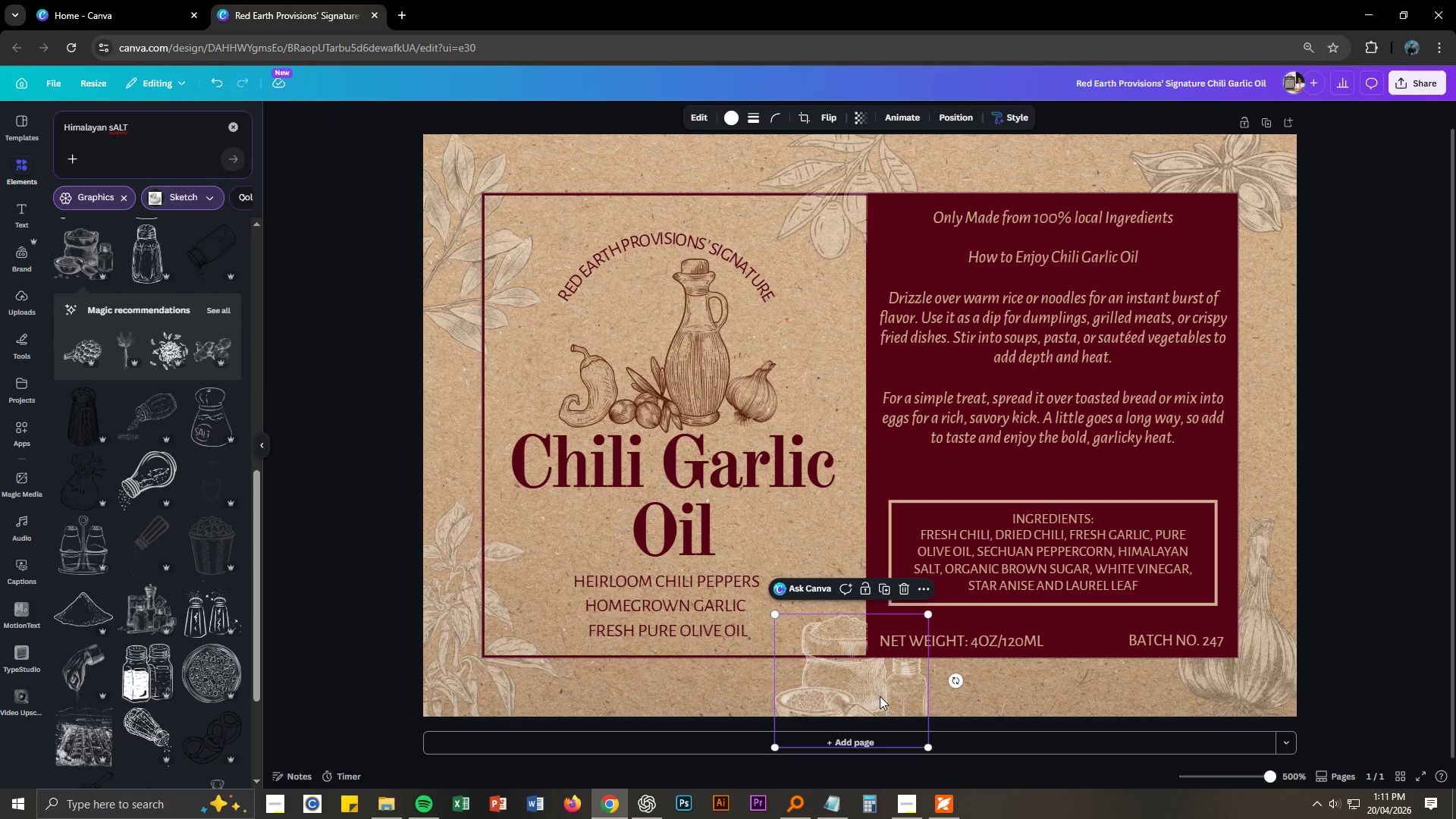 
key(Delete)
 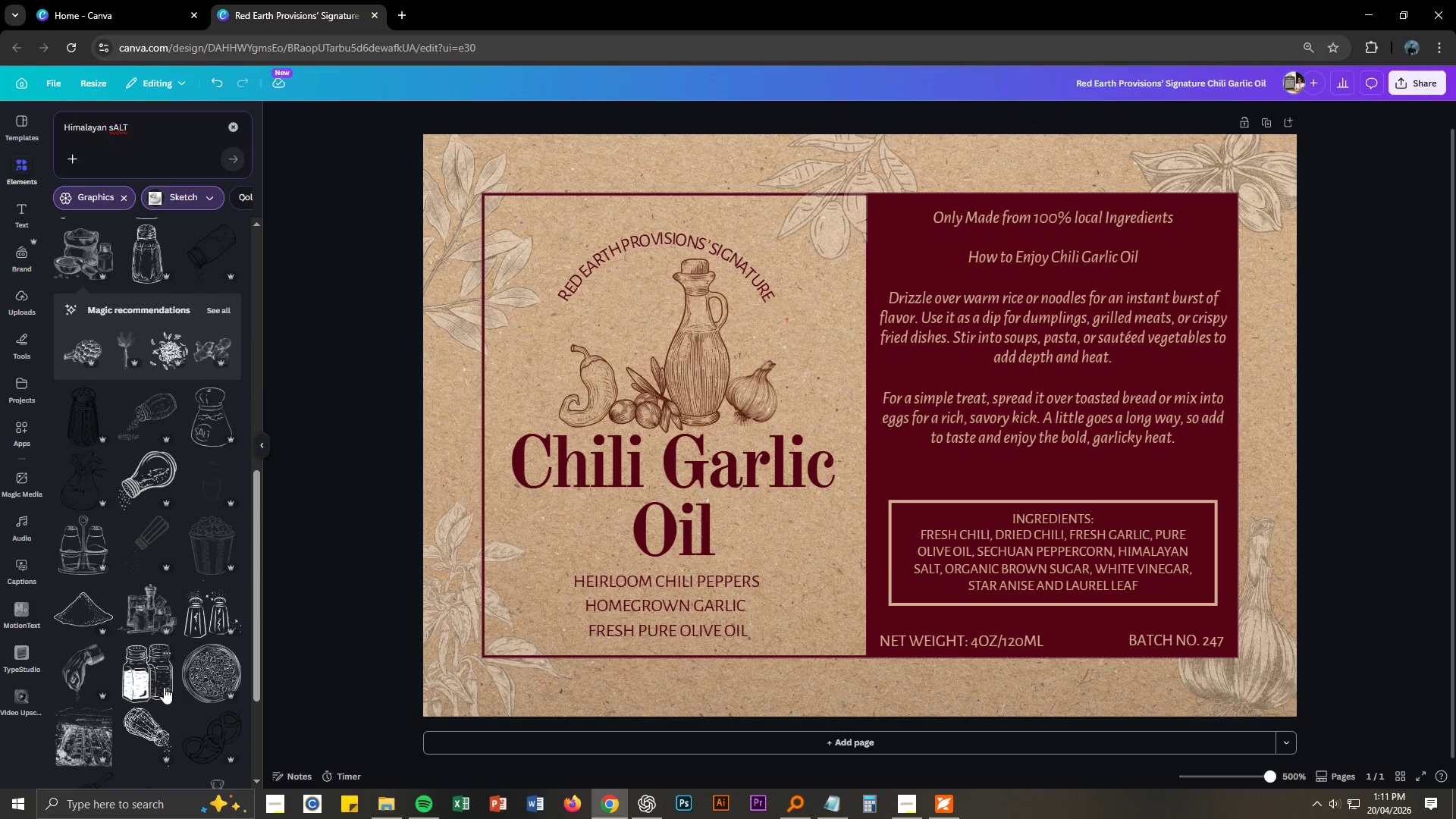 
left_click([164, 686])
 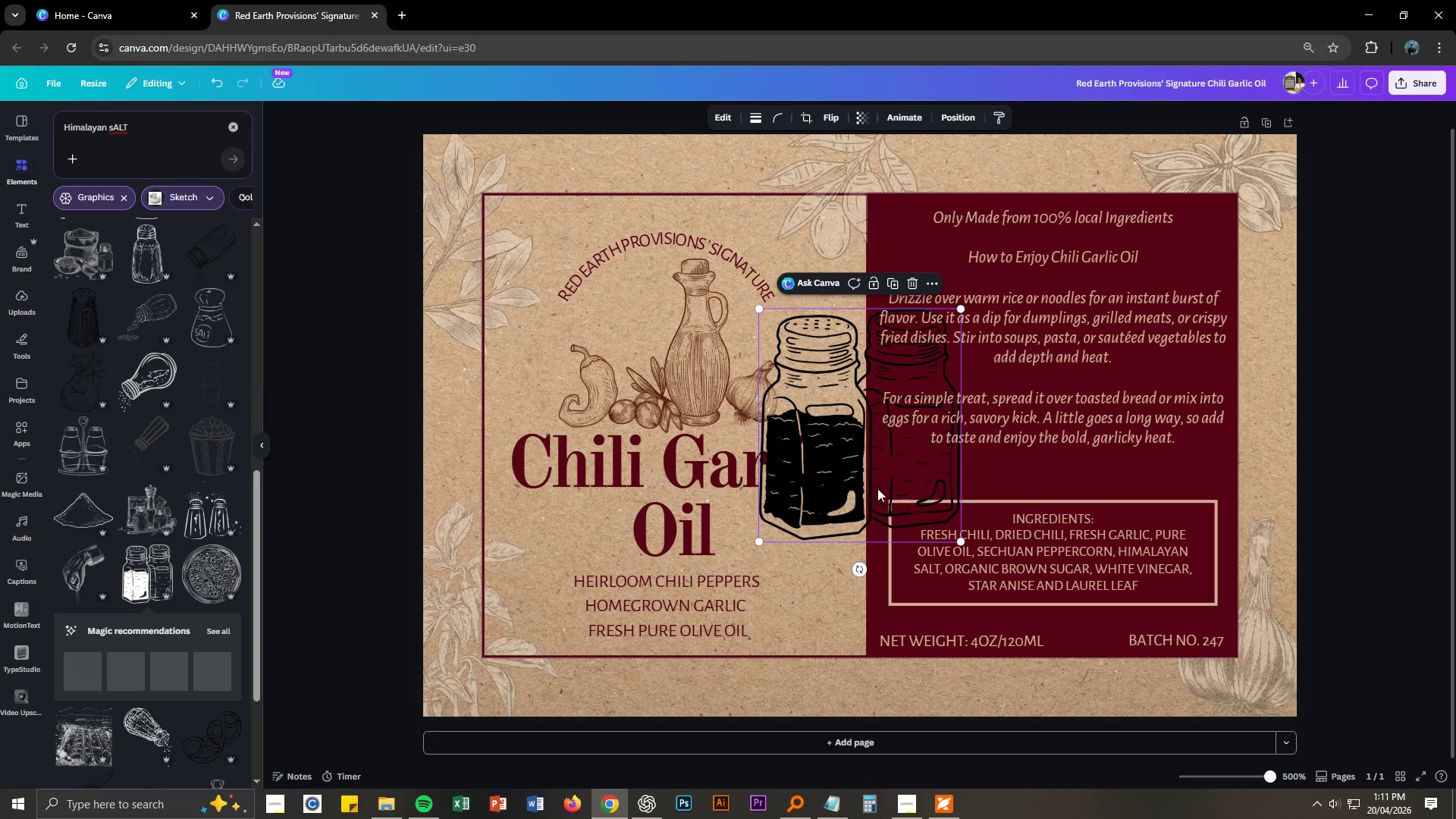 
left_click_drag(start_coordinate=[836, 452], to_coordinate=[765, 384])
 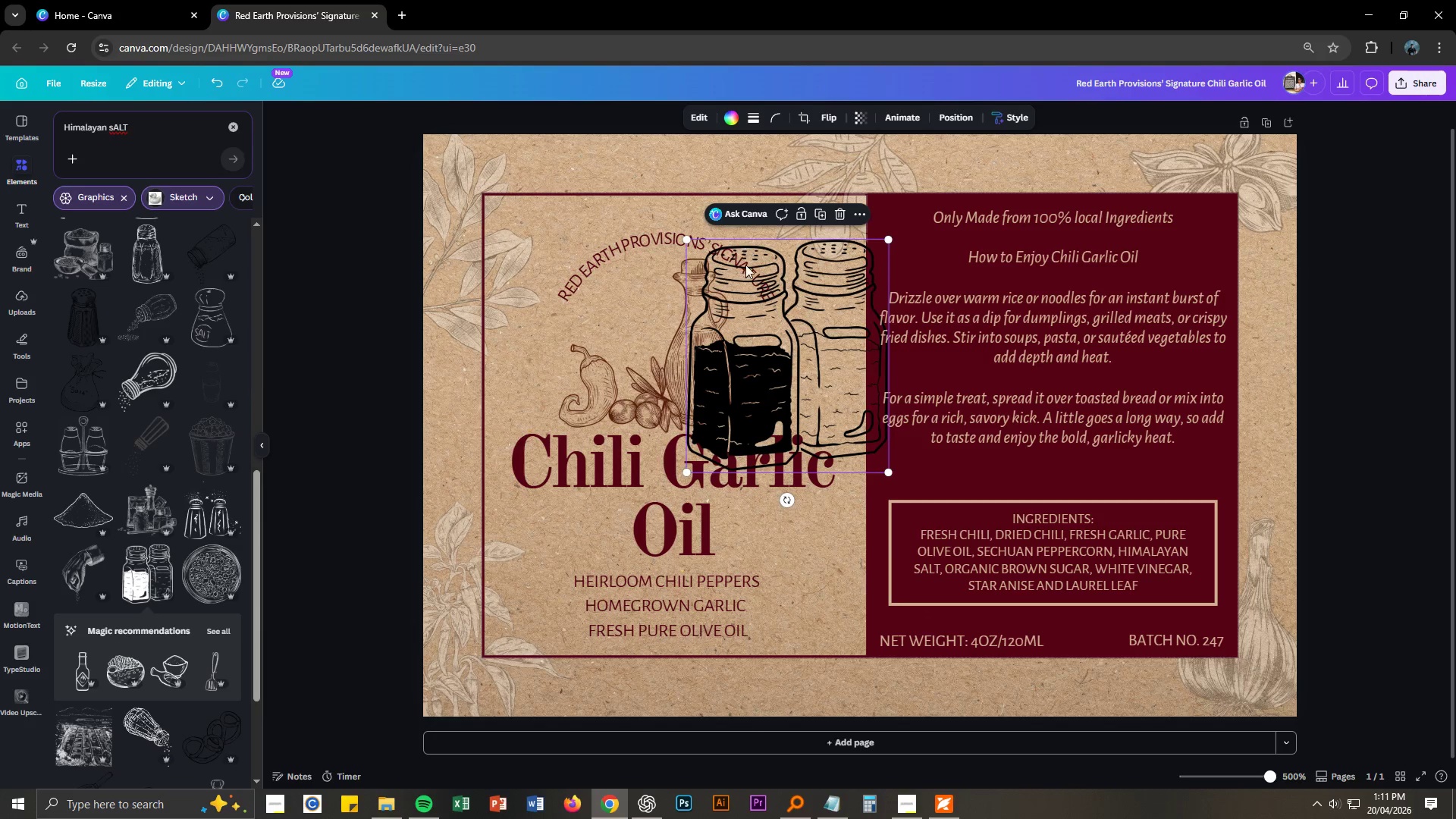 
left_click([764, 357])
 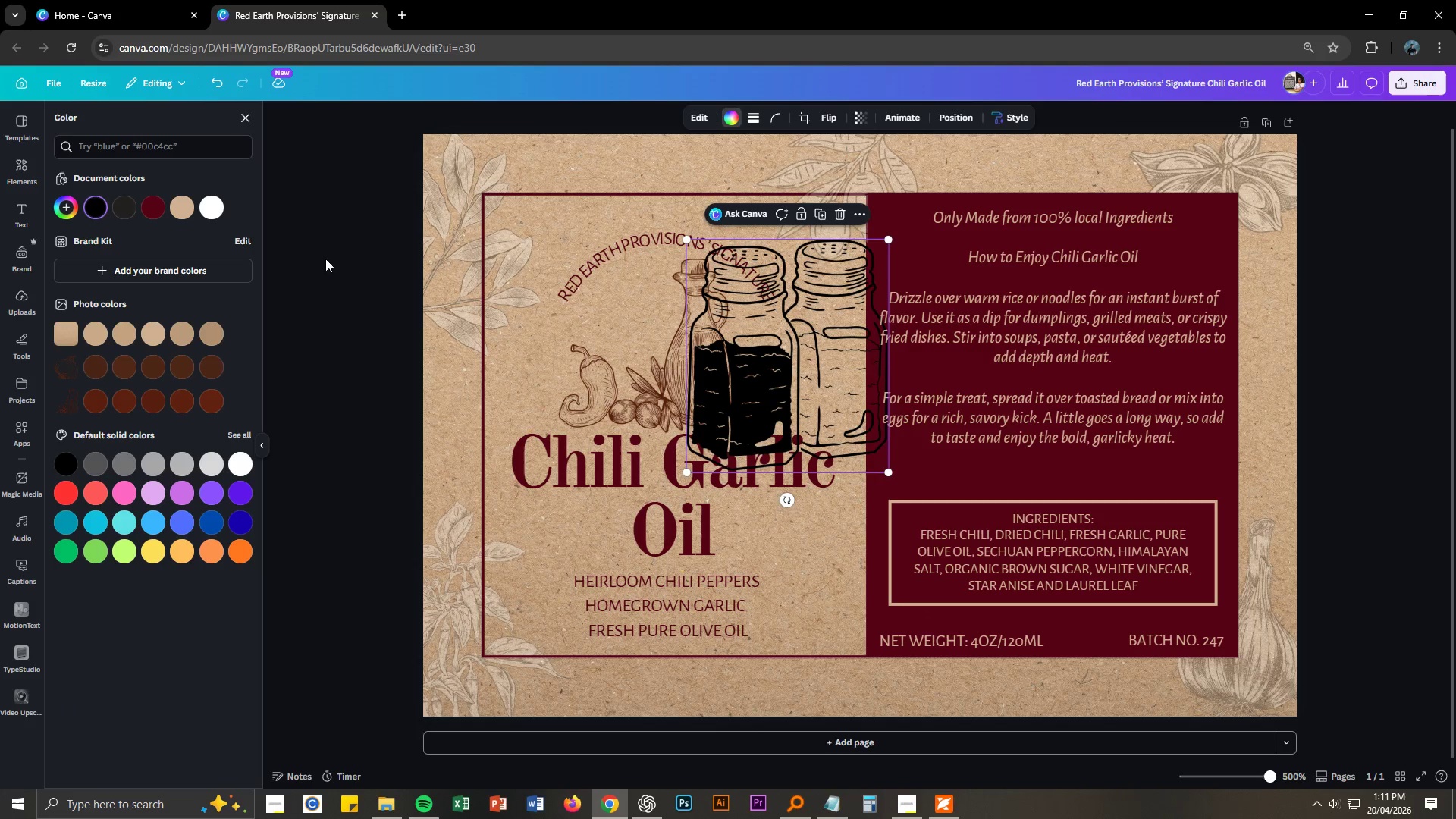 
left_click([185, 204])
 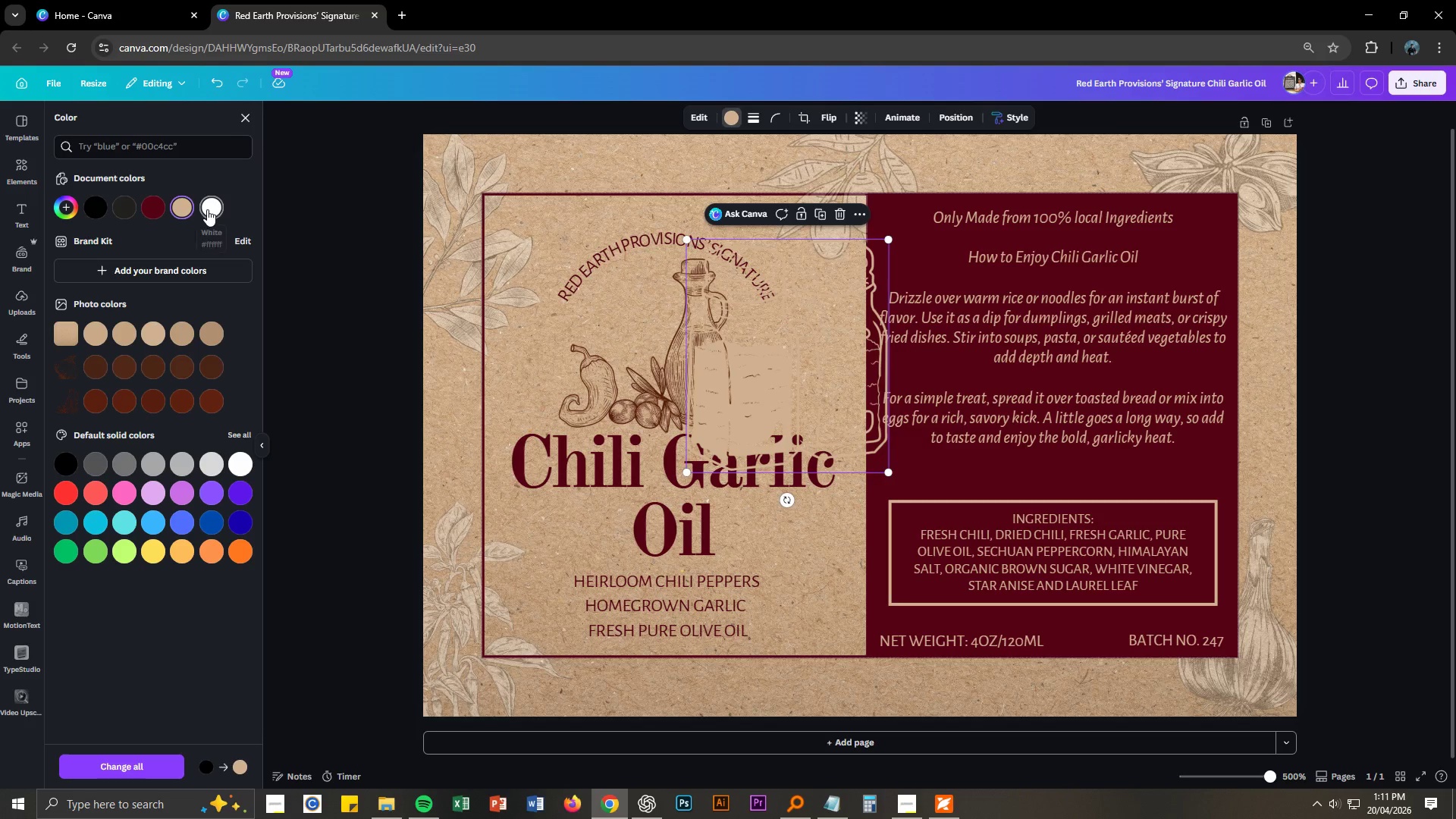 
left_click([216, 209])
 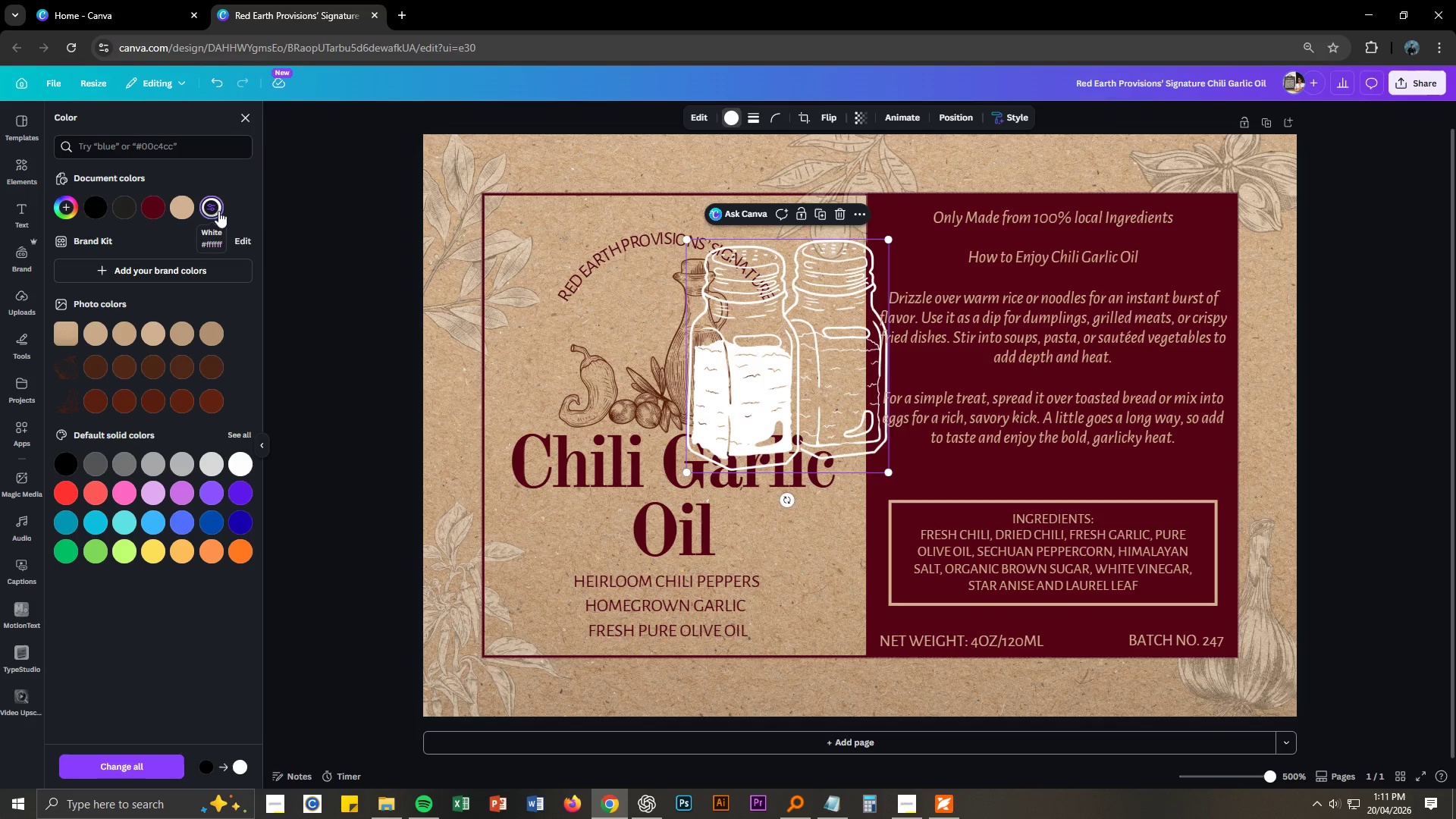 
left_click([770, 366])
 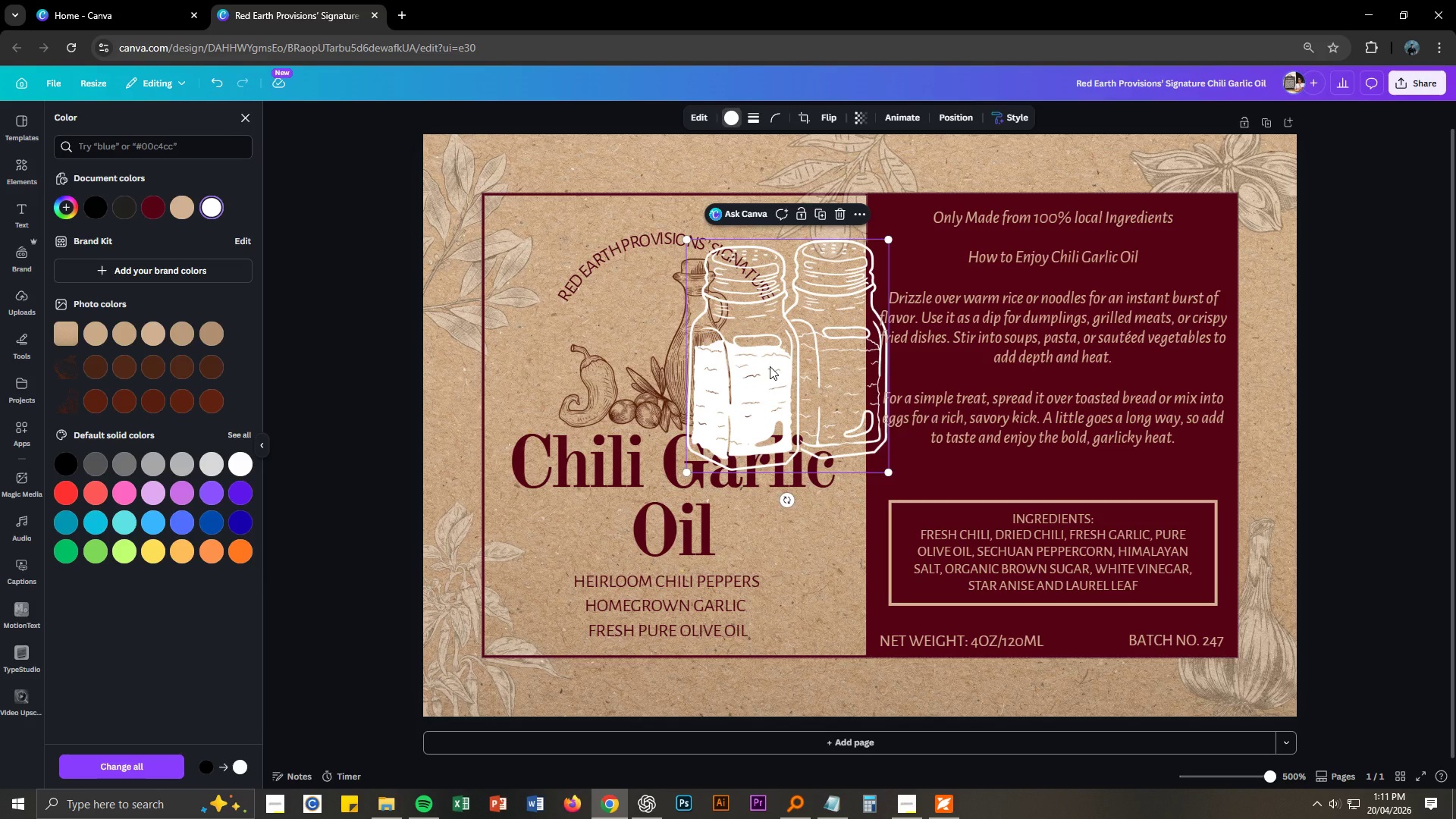 
key(Delete)
 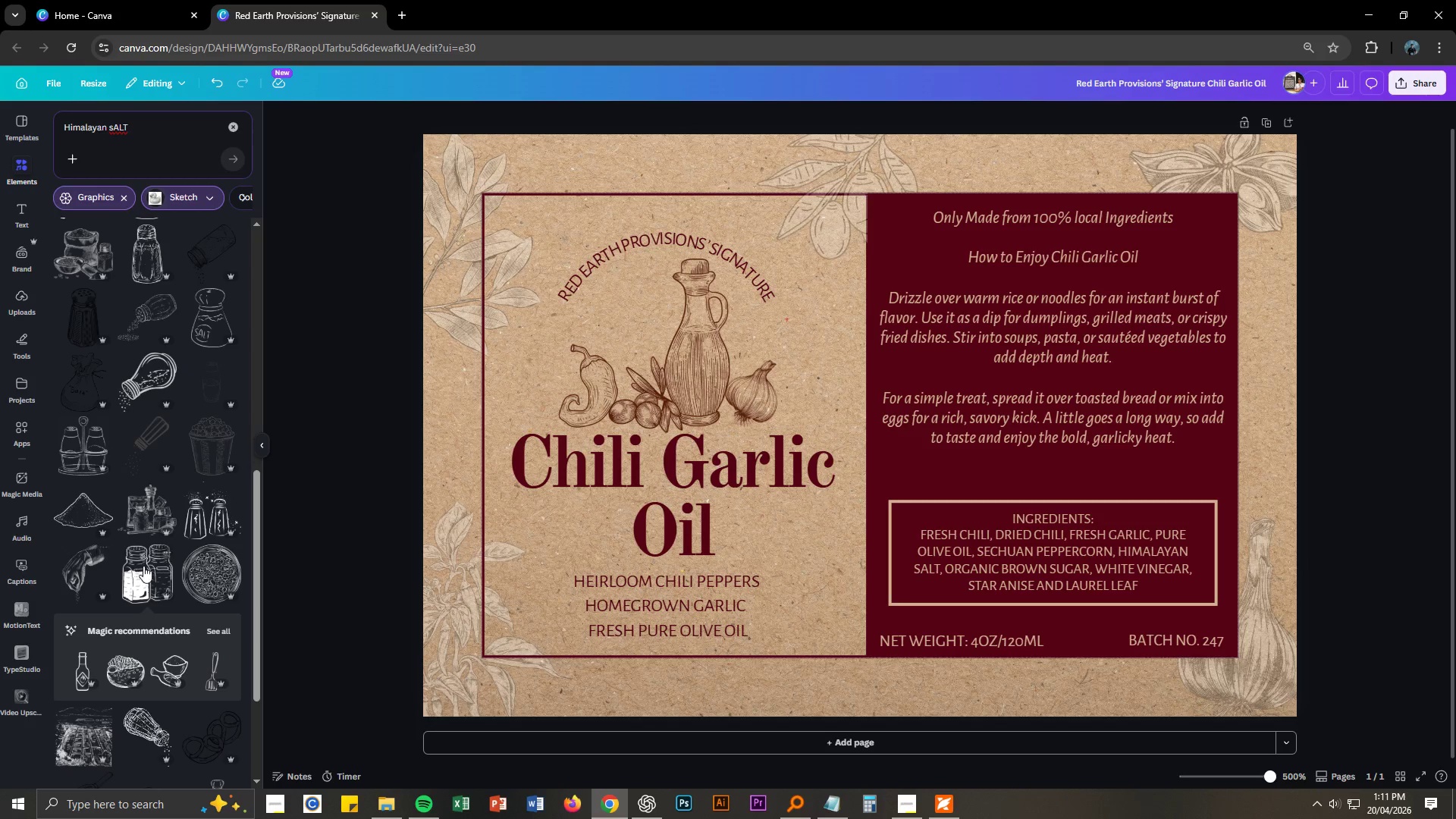 
scroll: coordinate [237, 581], scroll_direction: down, amount: 6.0
 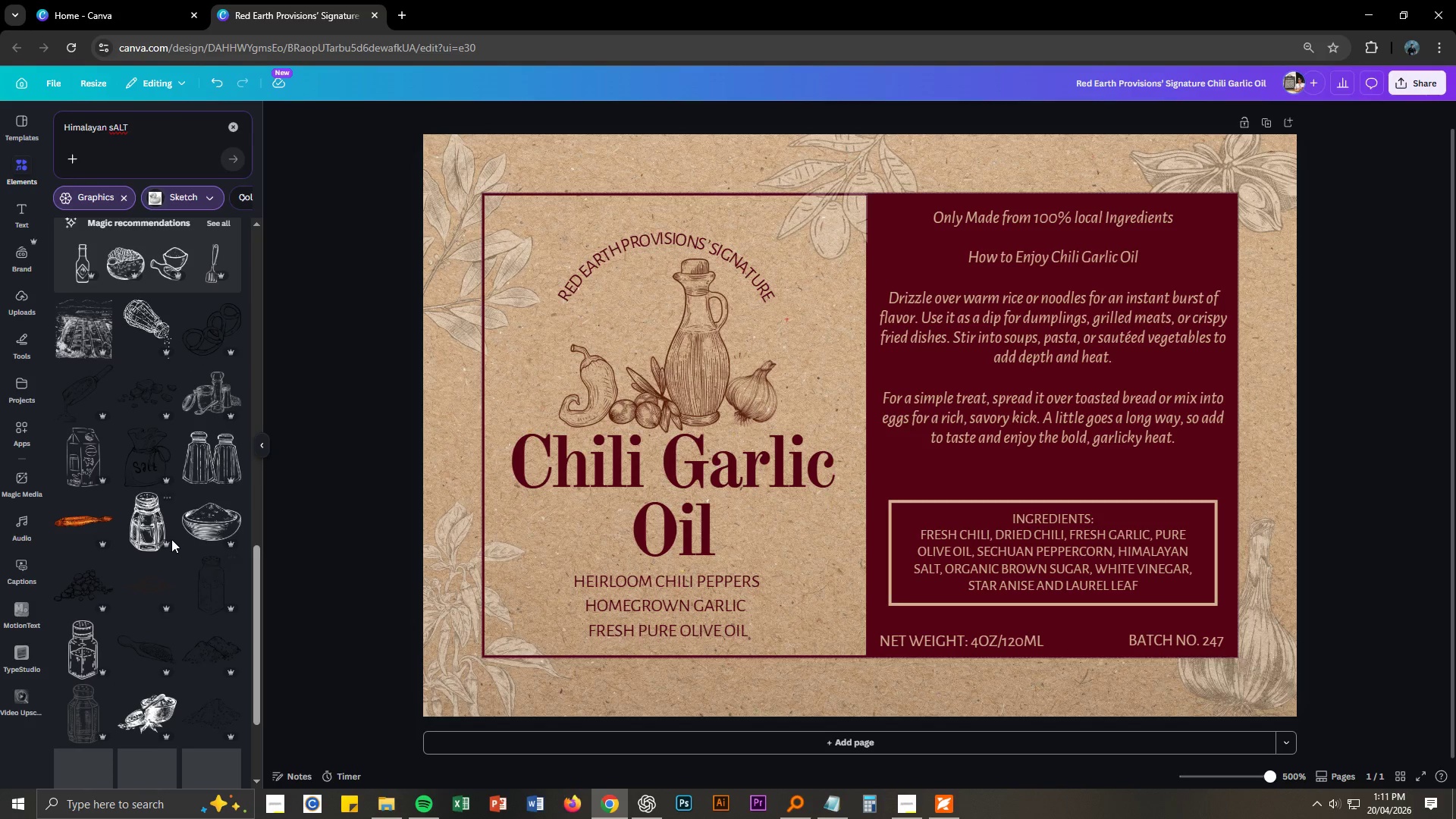 
left_click([153, 527])
 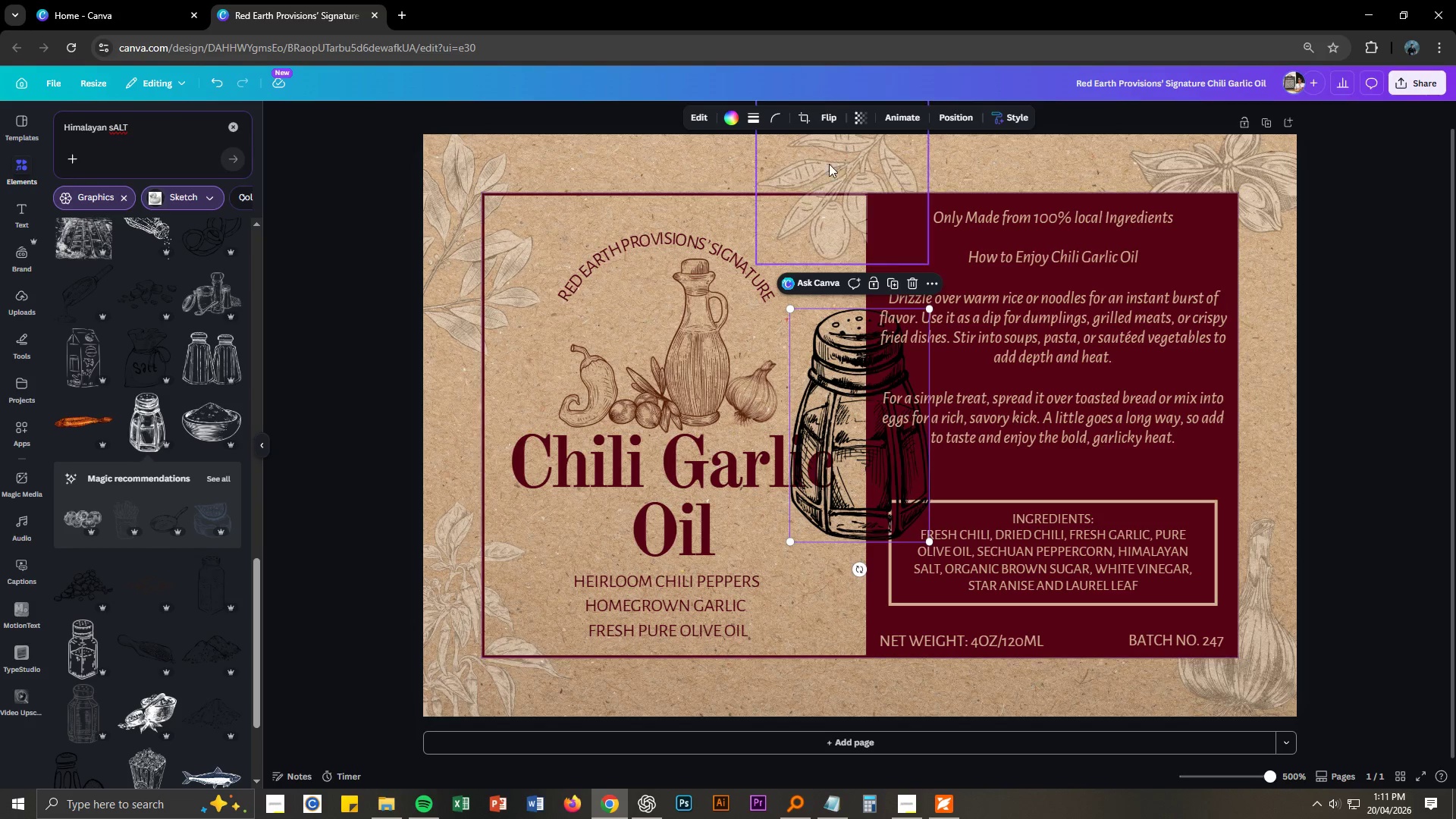 
left_click_drag(start_coordinate=[857, 447], to_coordinate=[857, 665])
 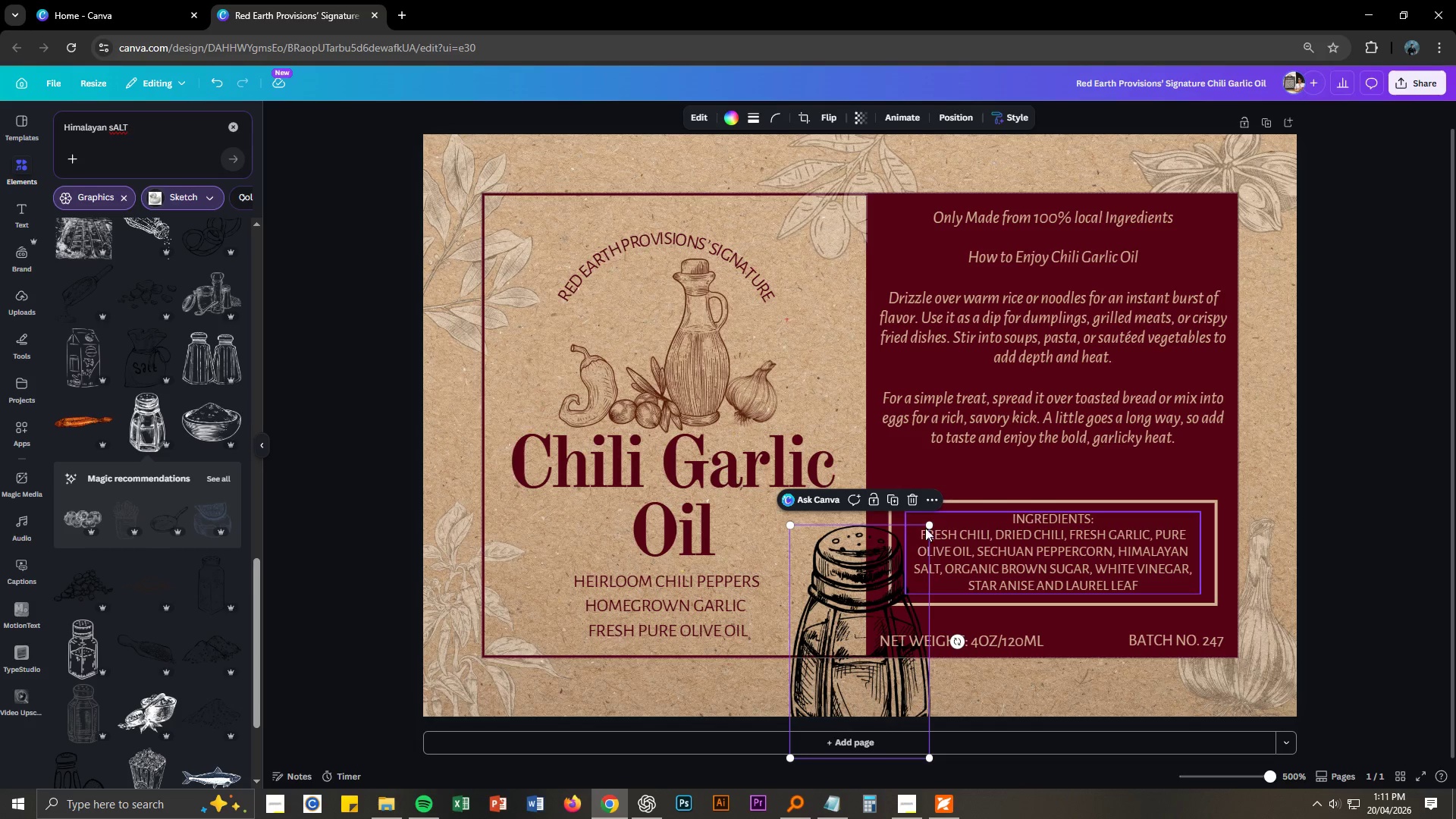 
left_click_drag(start_coordinate=[930, 519], to_coordinate=[896, 582])
 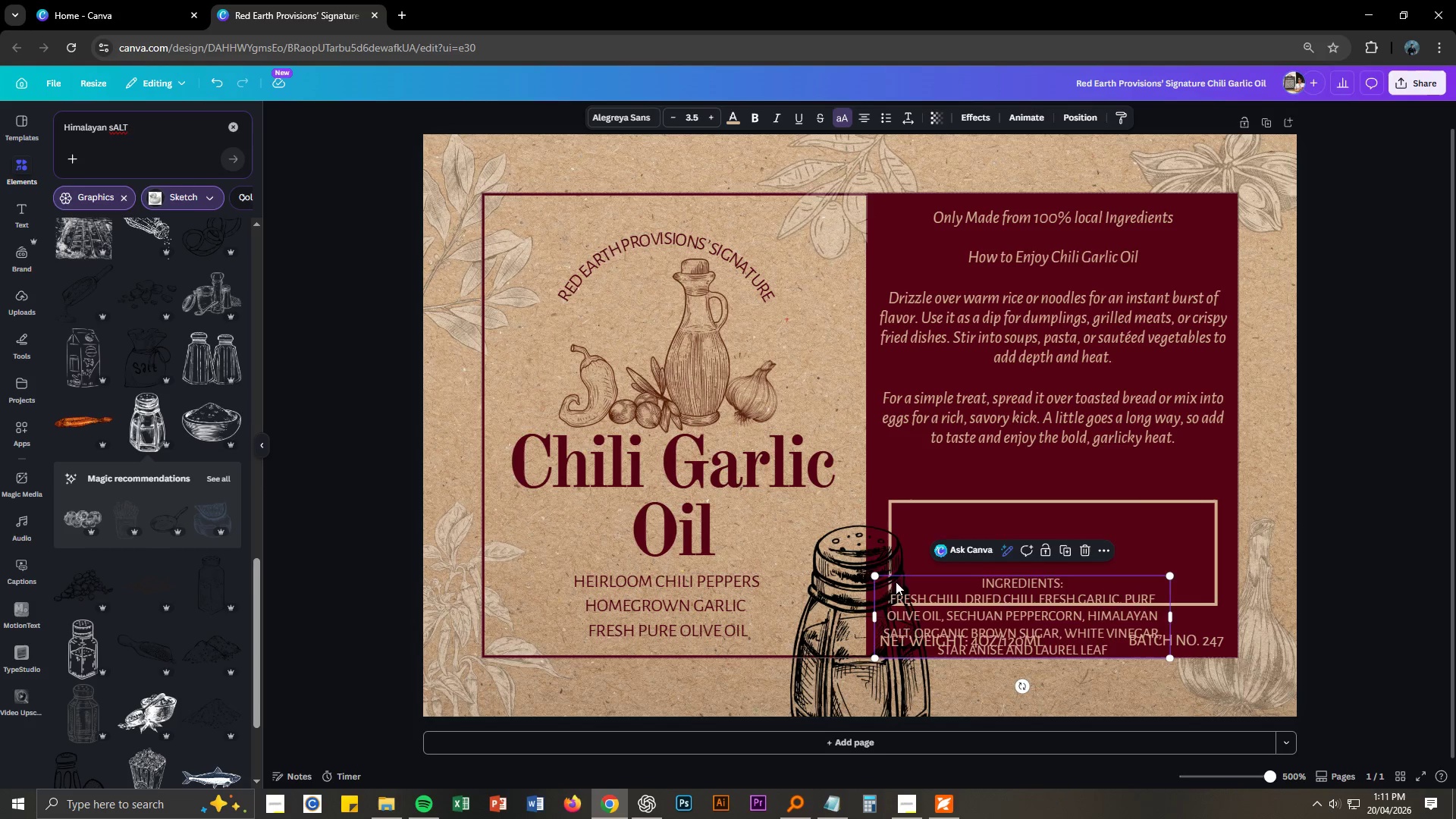 
key(Control+ControlLeft)
 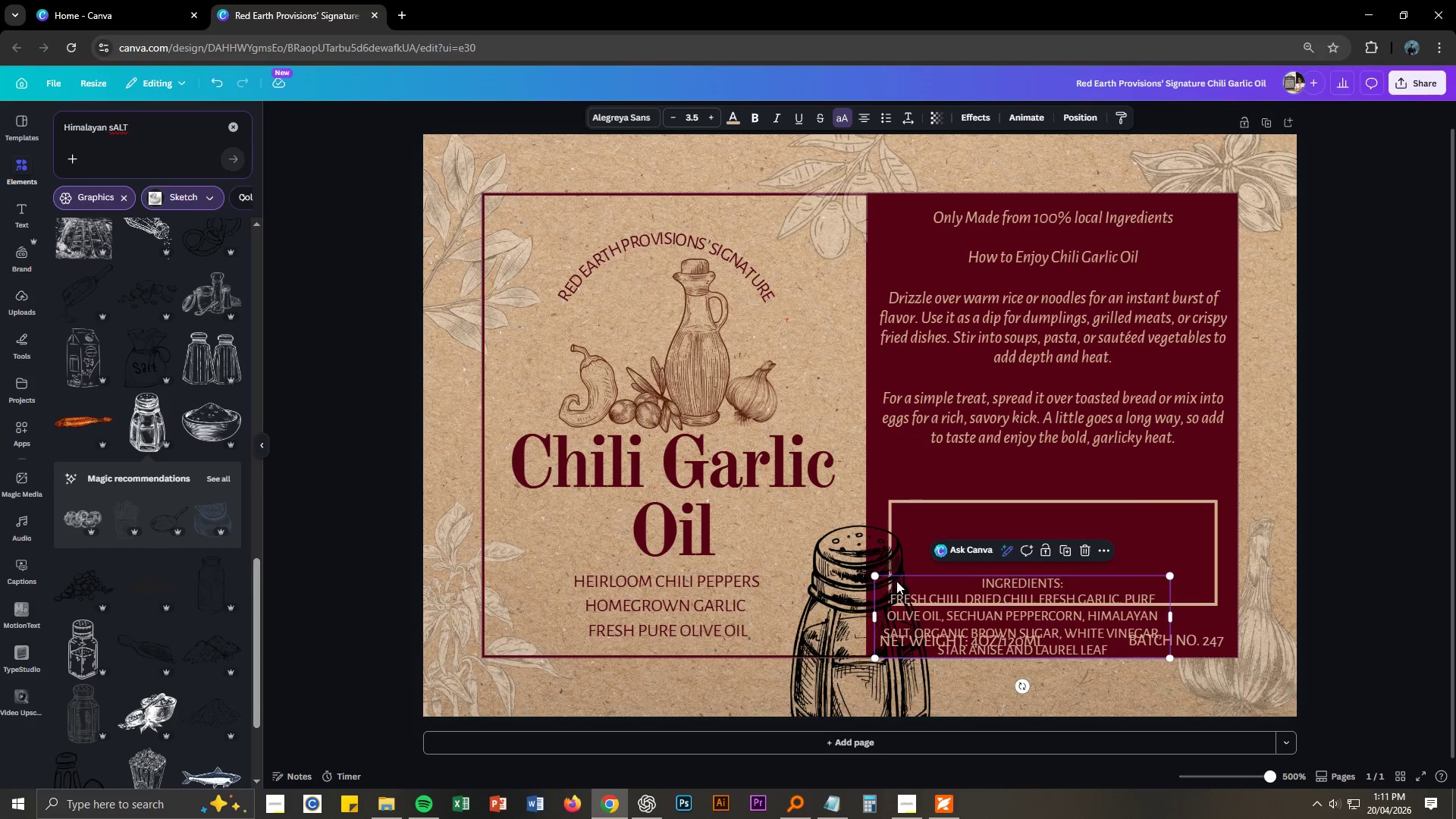 
key(Control+Z)
 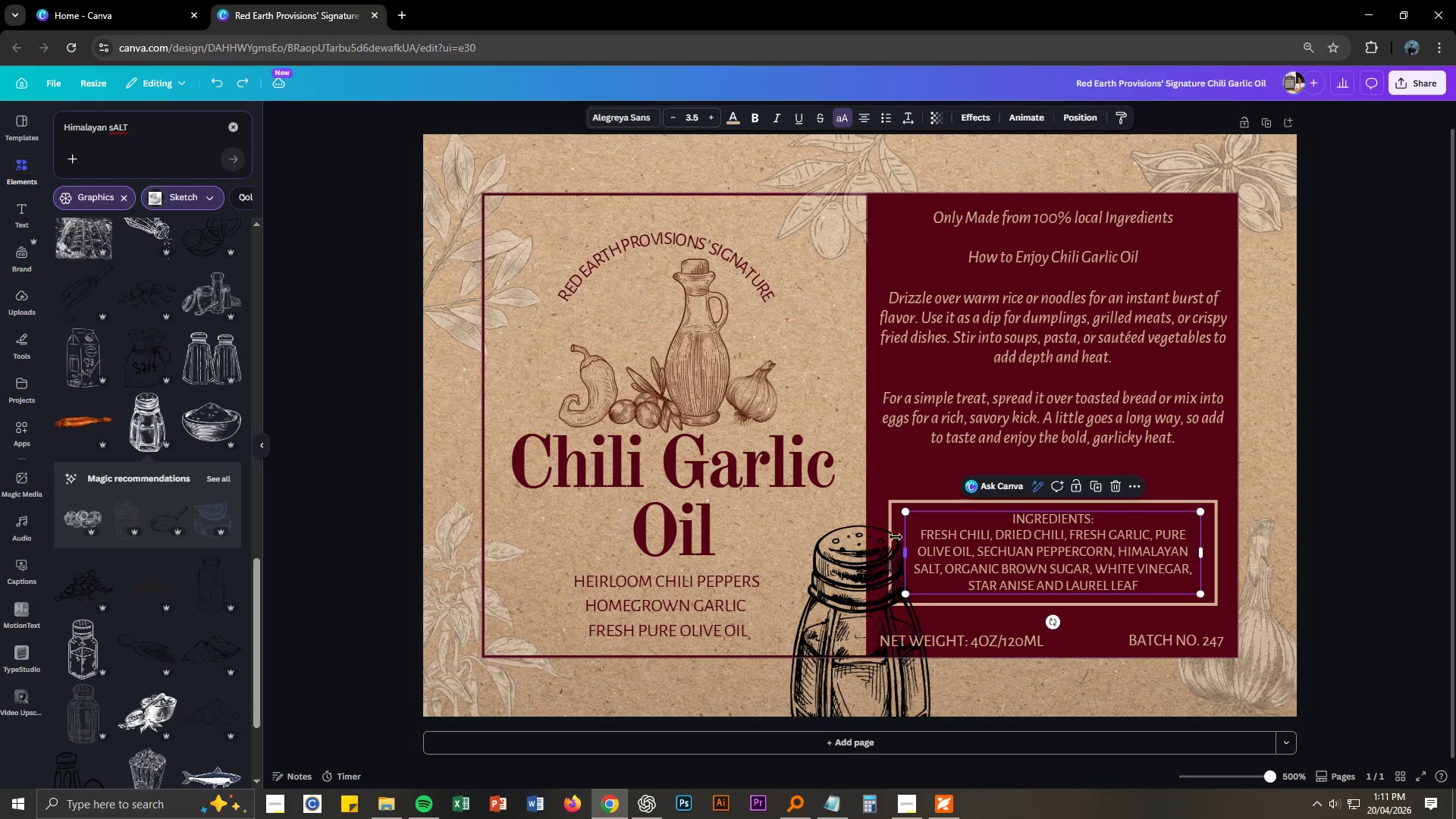 
left_click([875, 552])
 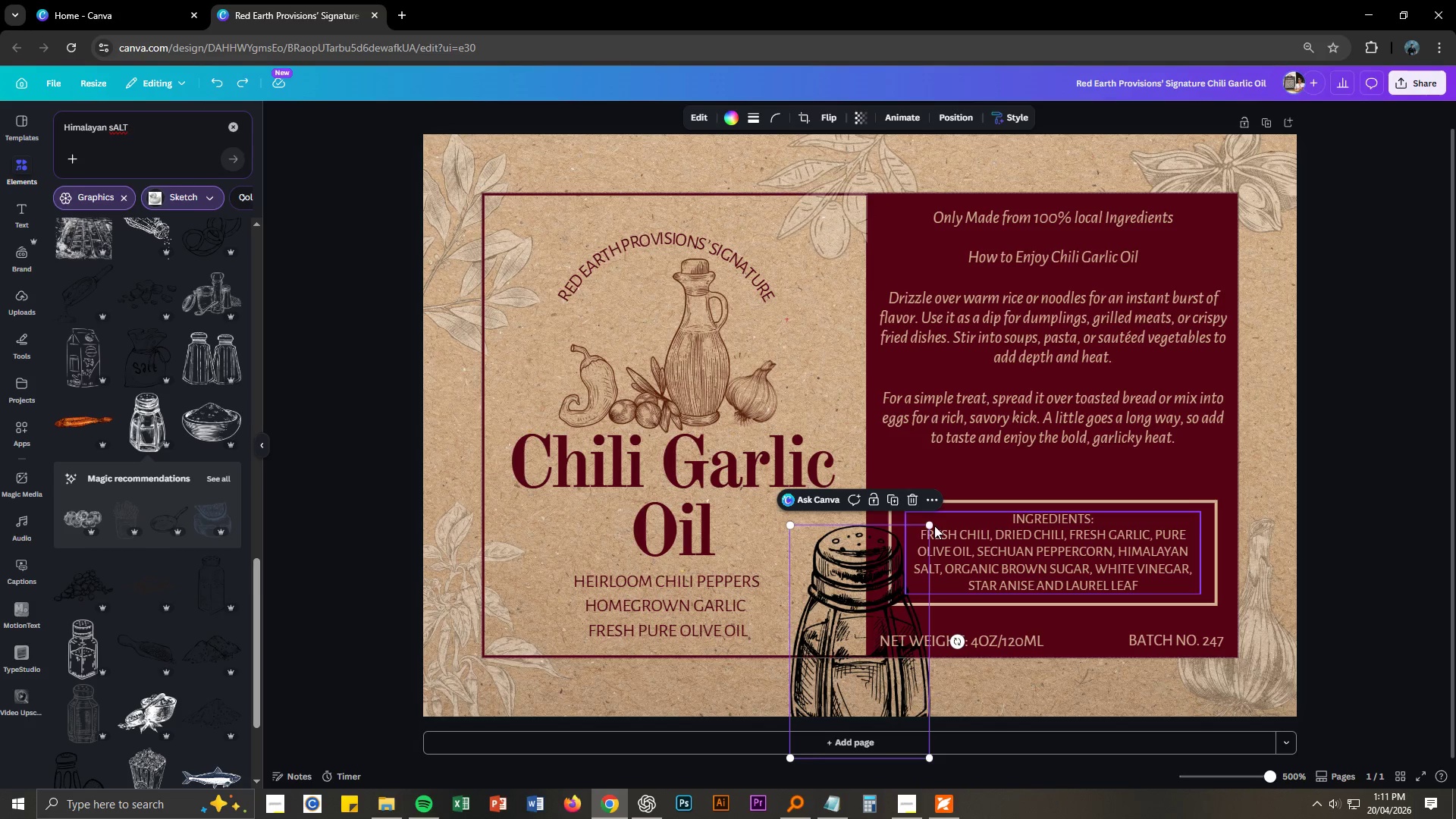 
left_click_drag(start_coordinate=[931, 525], to_coordinate=[856, 578])
 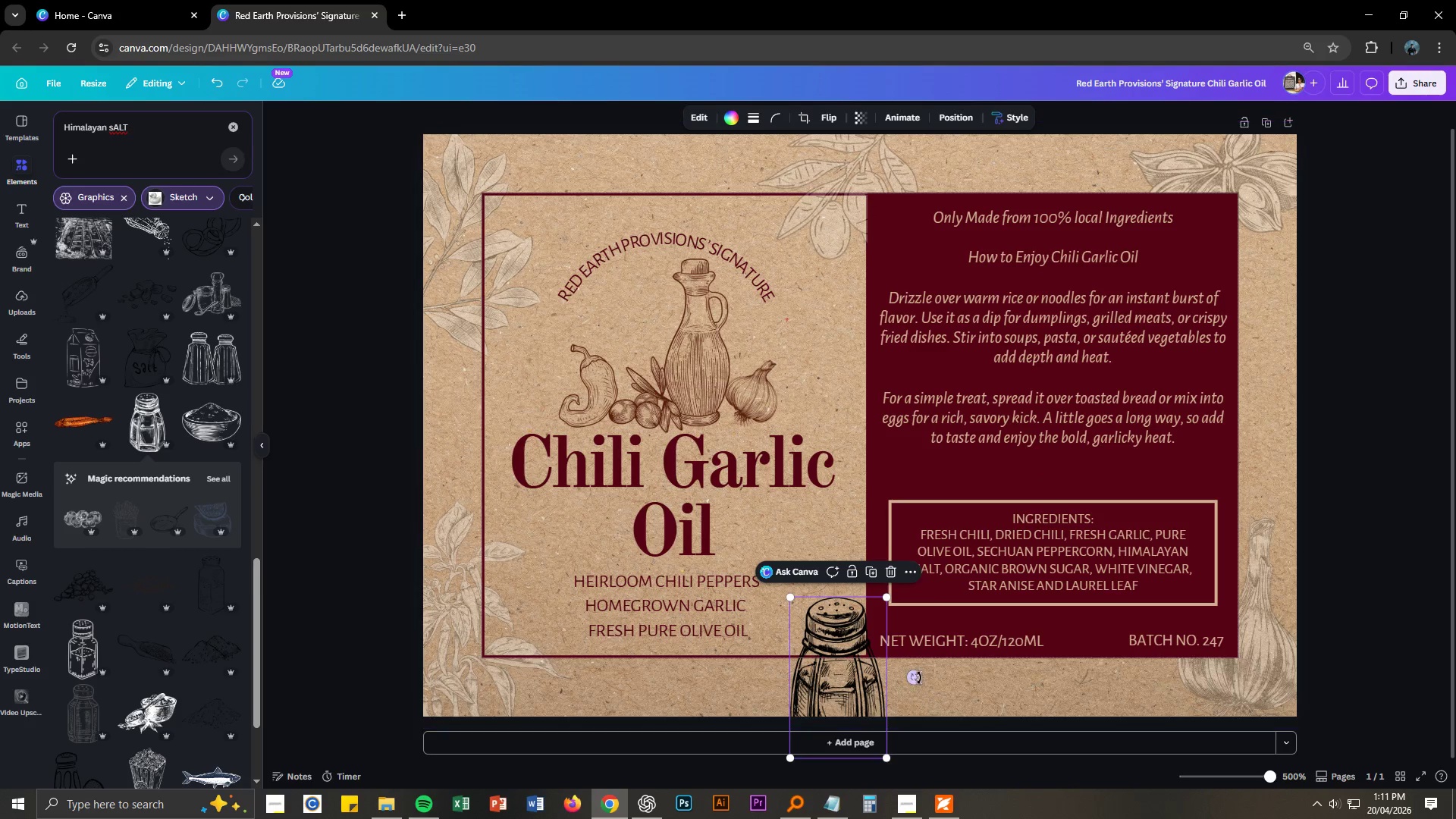 
left_click_drag(start_coordinate=[918, 678], to_coordinate=[940, 655])
 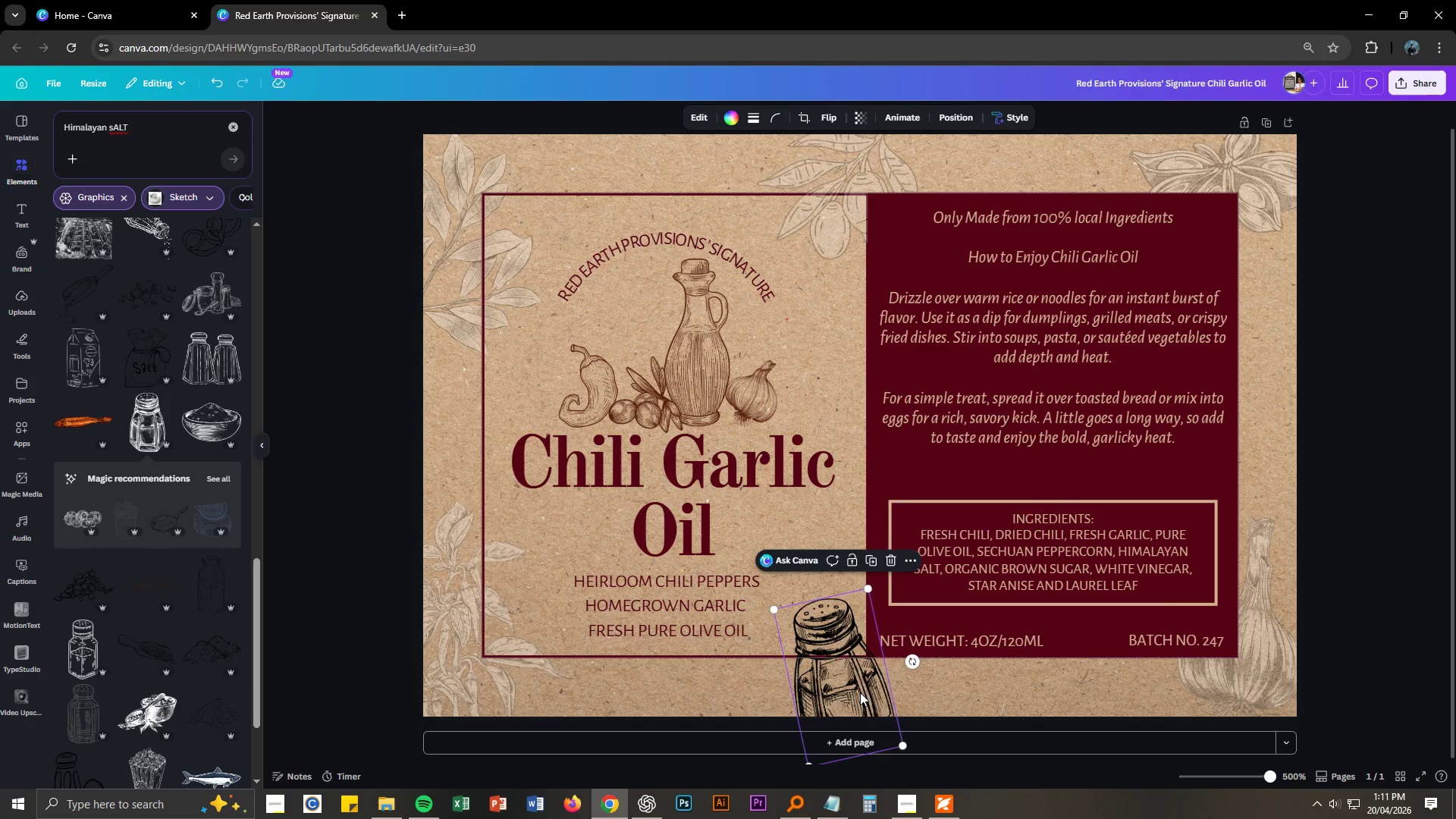 
left_click_drag(start_coordinate=[854, 696], to_coordinate=[858, 710])
 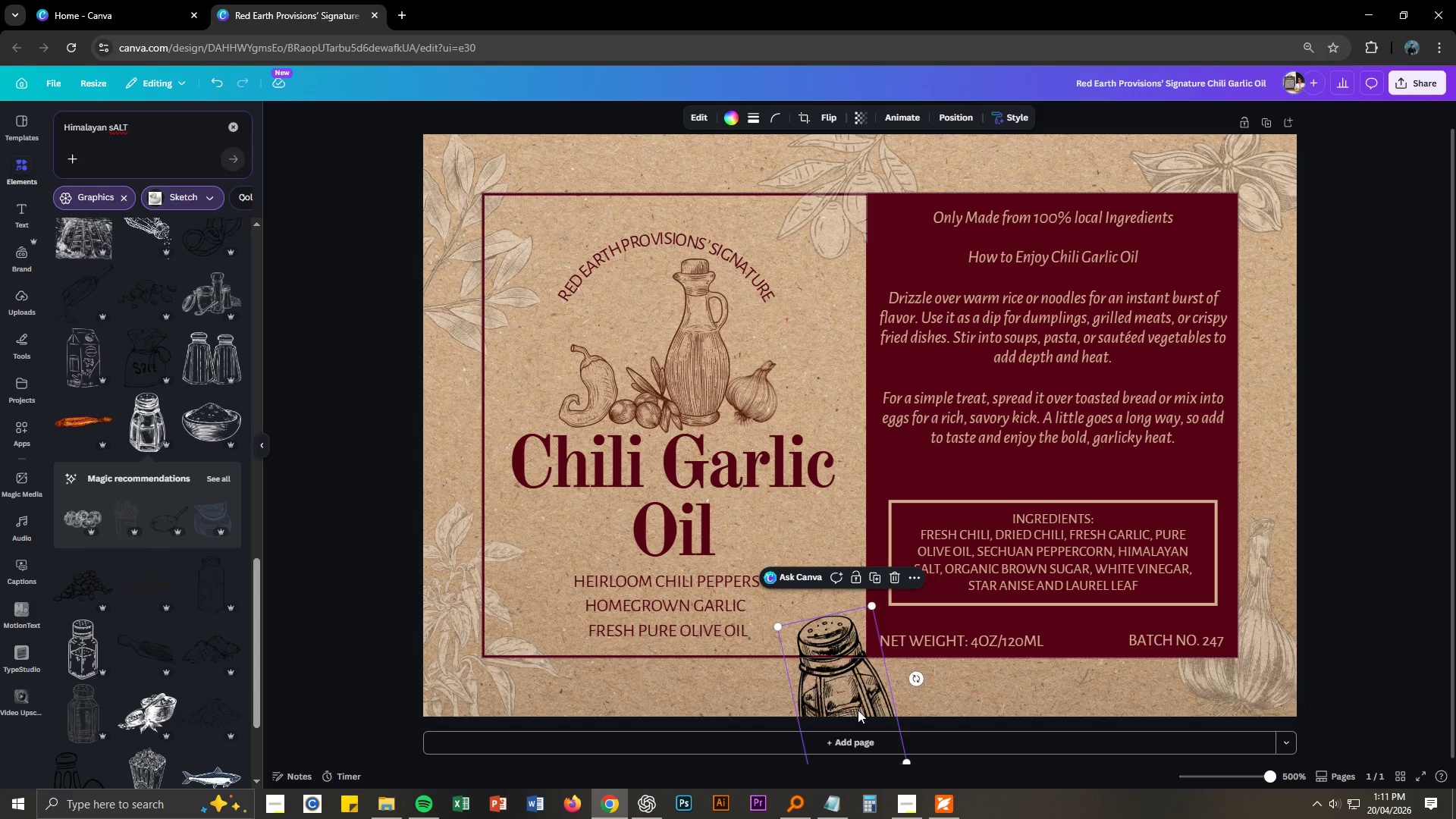 
key(Delete)
 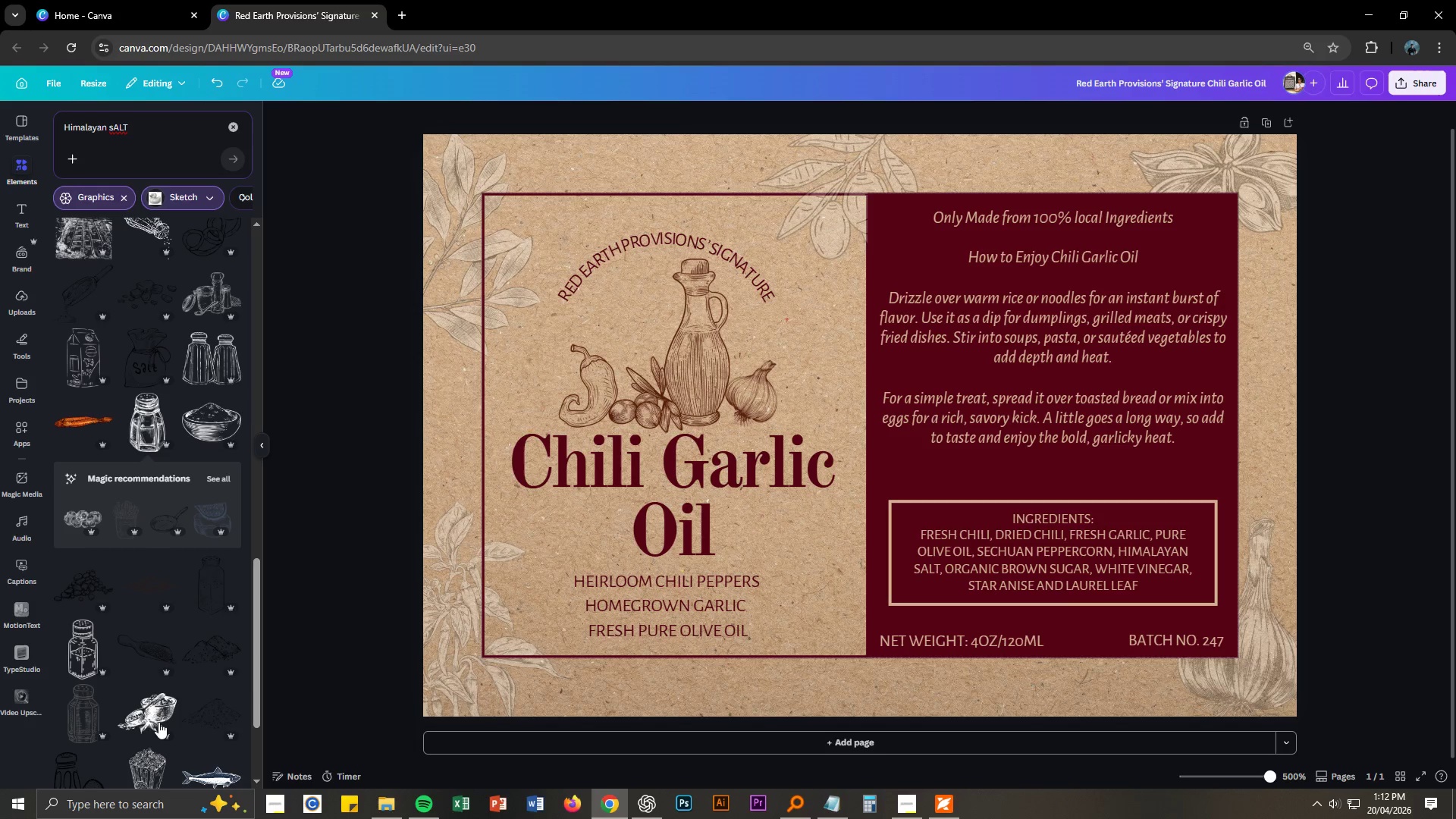 
left_click([148, 718])
 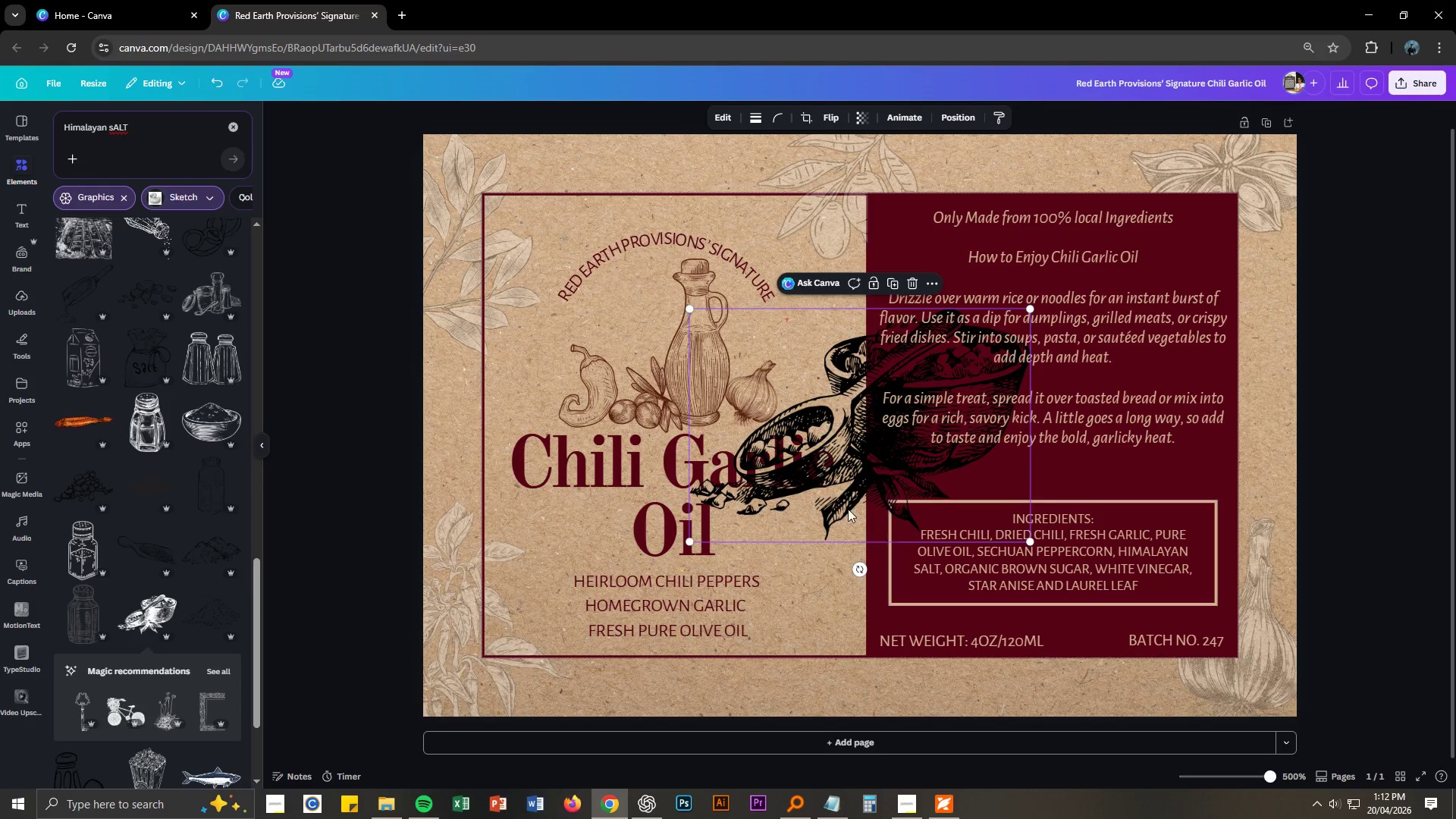 
left_click_drag(start_coordinate=[827, 461], to_coordinate=[747, 593])
 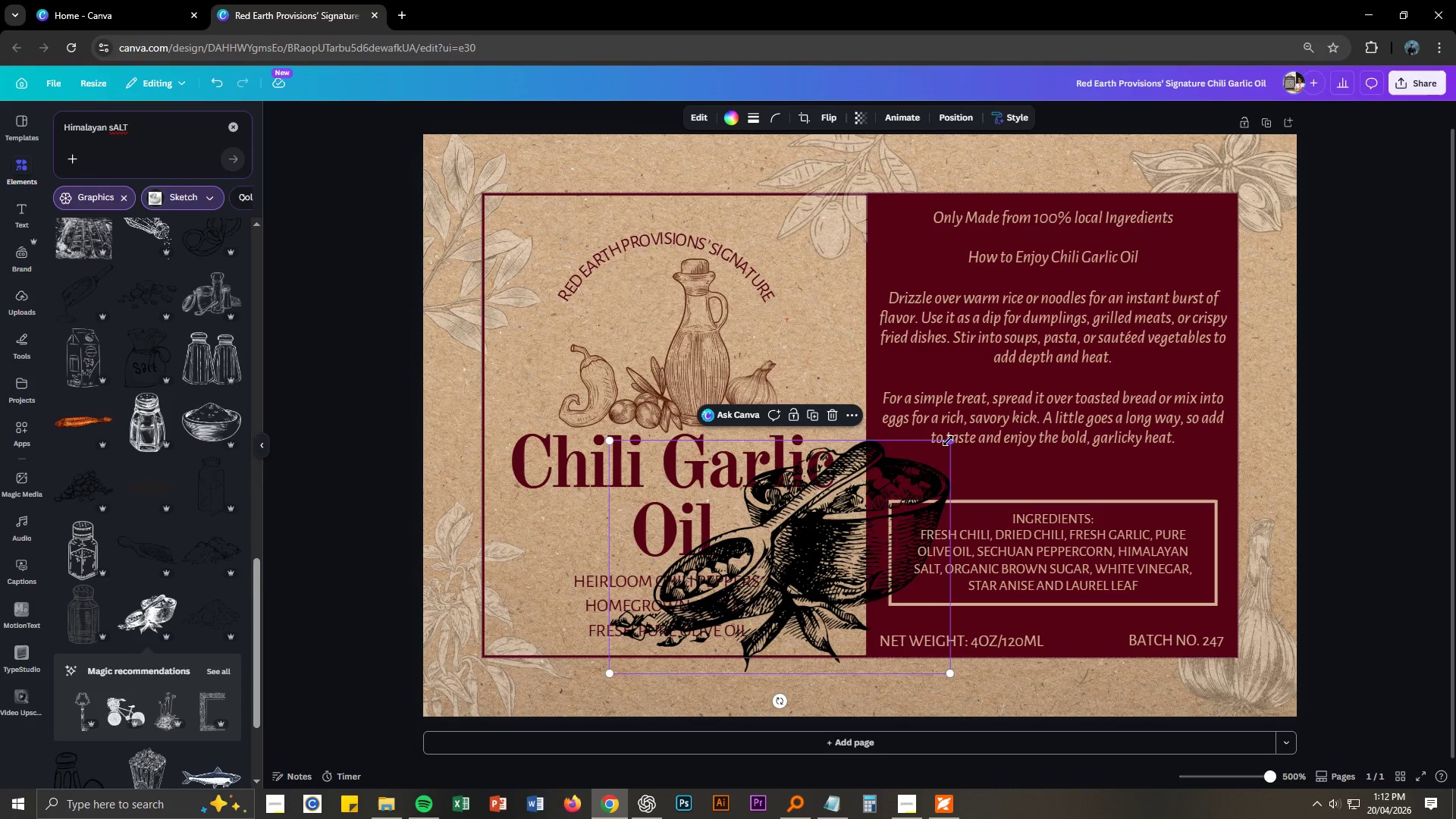 
left_click_drag(start_coordinate=[948, 440], to_coordinate=[784, 573])
 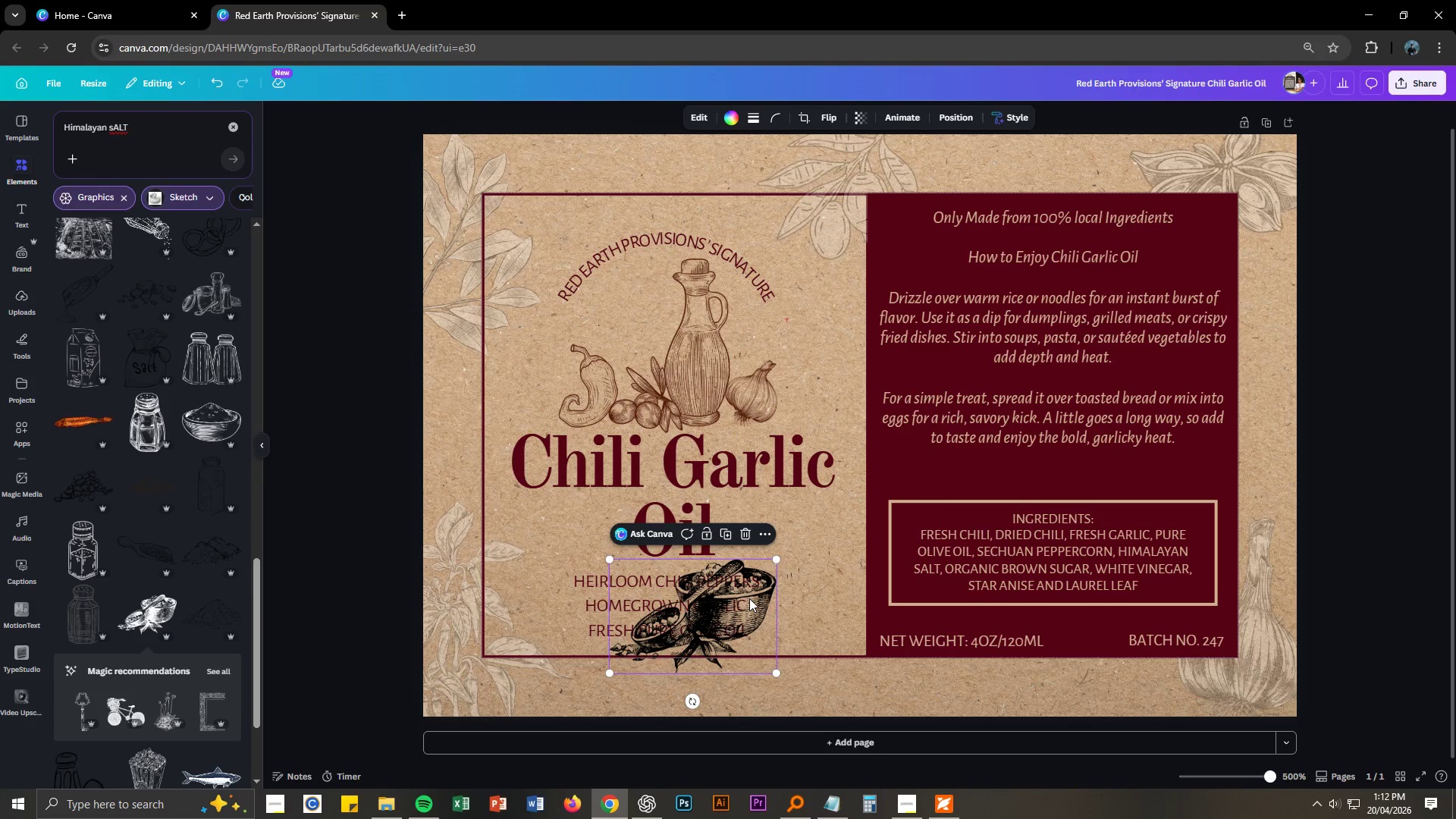 
left_click_drag(start_coordinate=[761, 595], to_coordinate=[912, 661])
 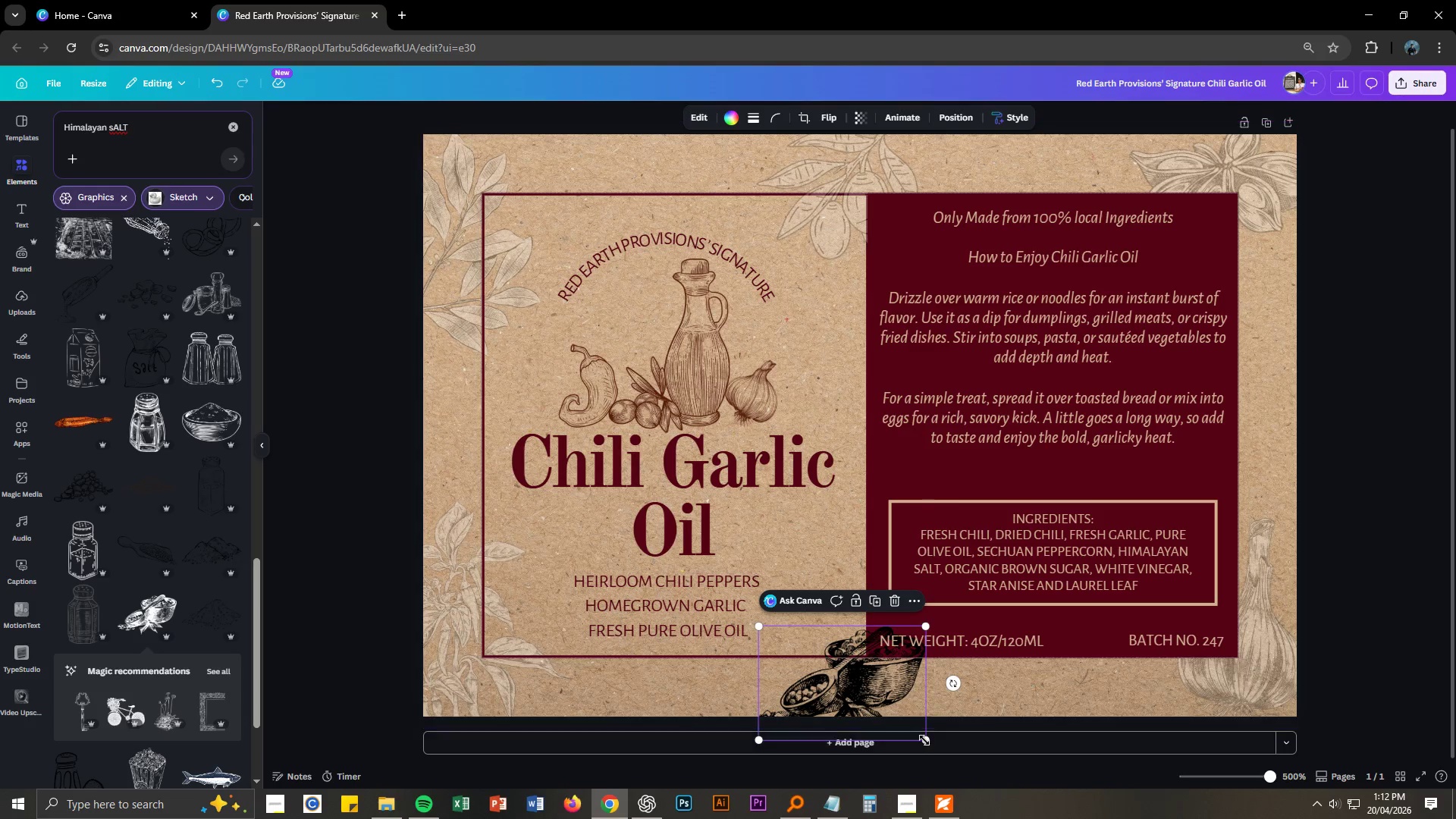 
left_click_drag(start_coordinate=[924, 742], to_coordinate=[972, 792])
 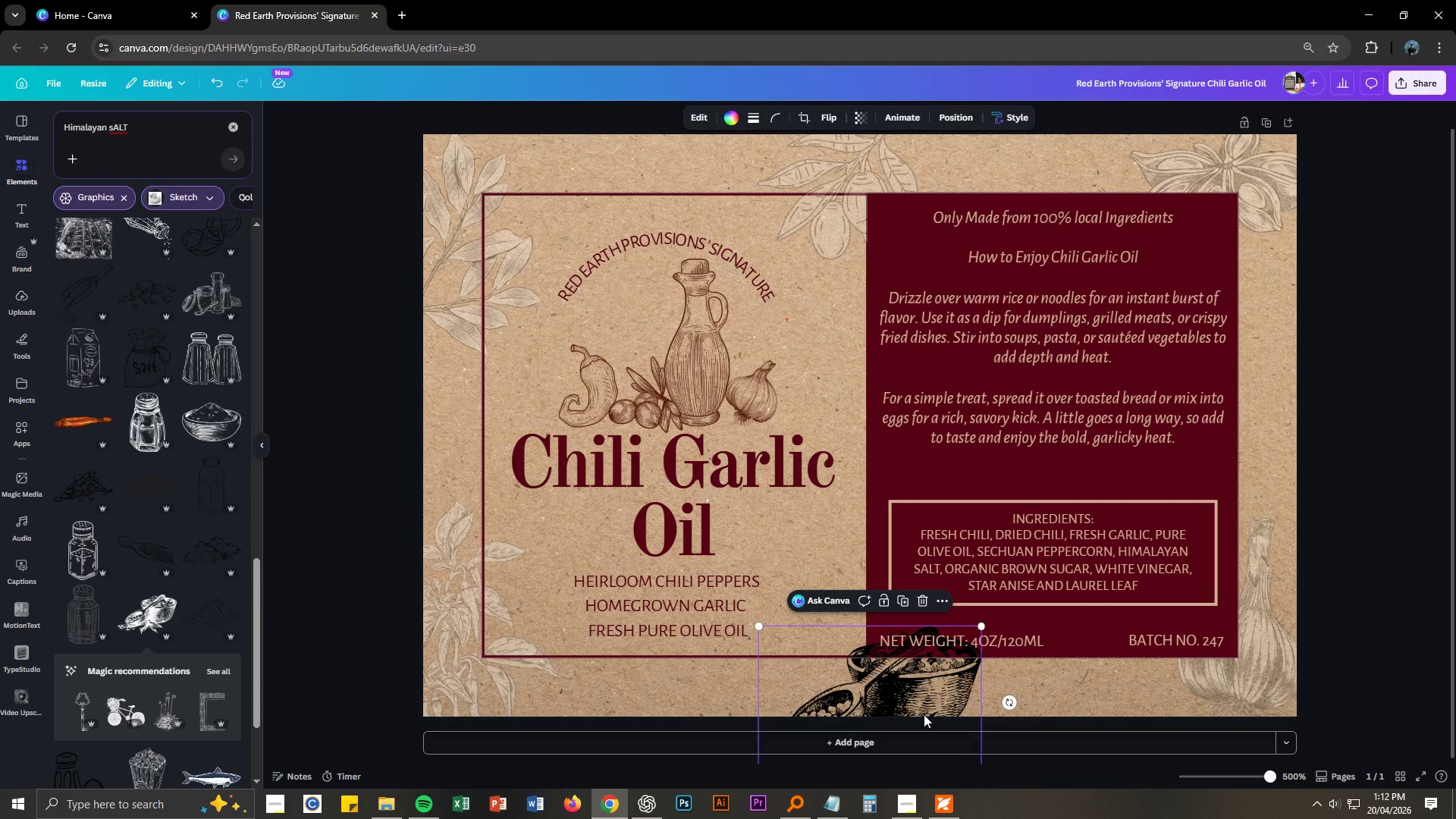 
left_click_drag(start_coordinate=[909, 692], to_coordinate=[882, 658])
 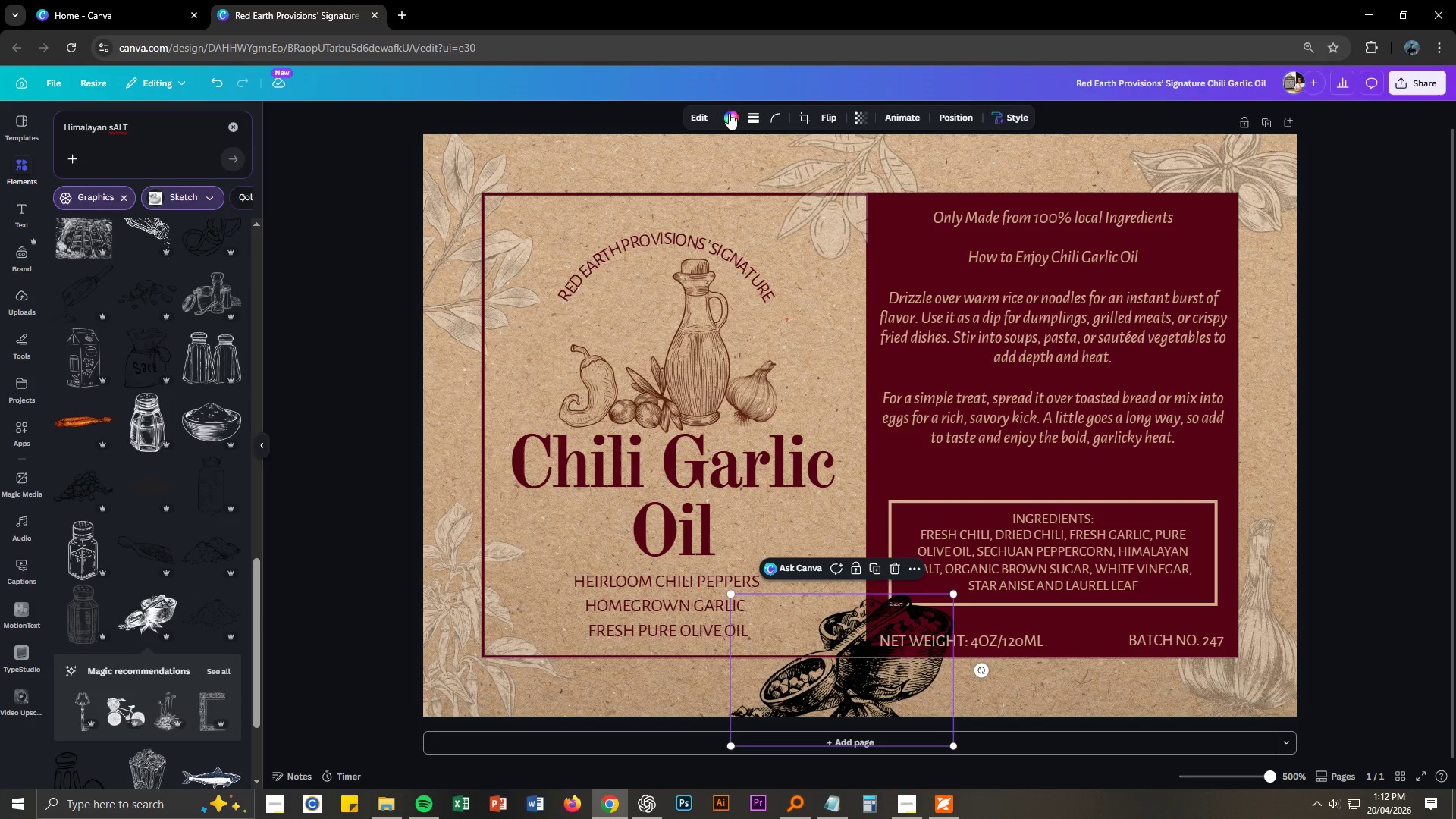 
left_click([736, 118])
 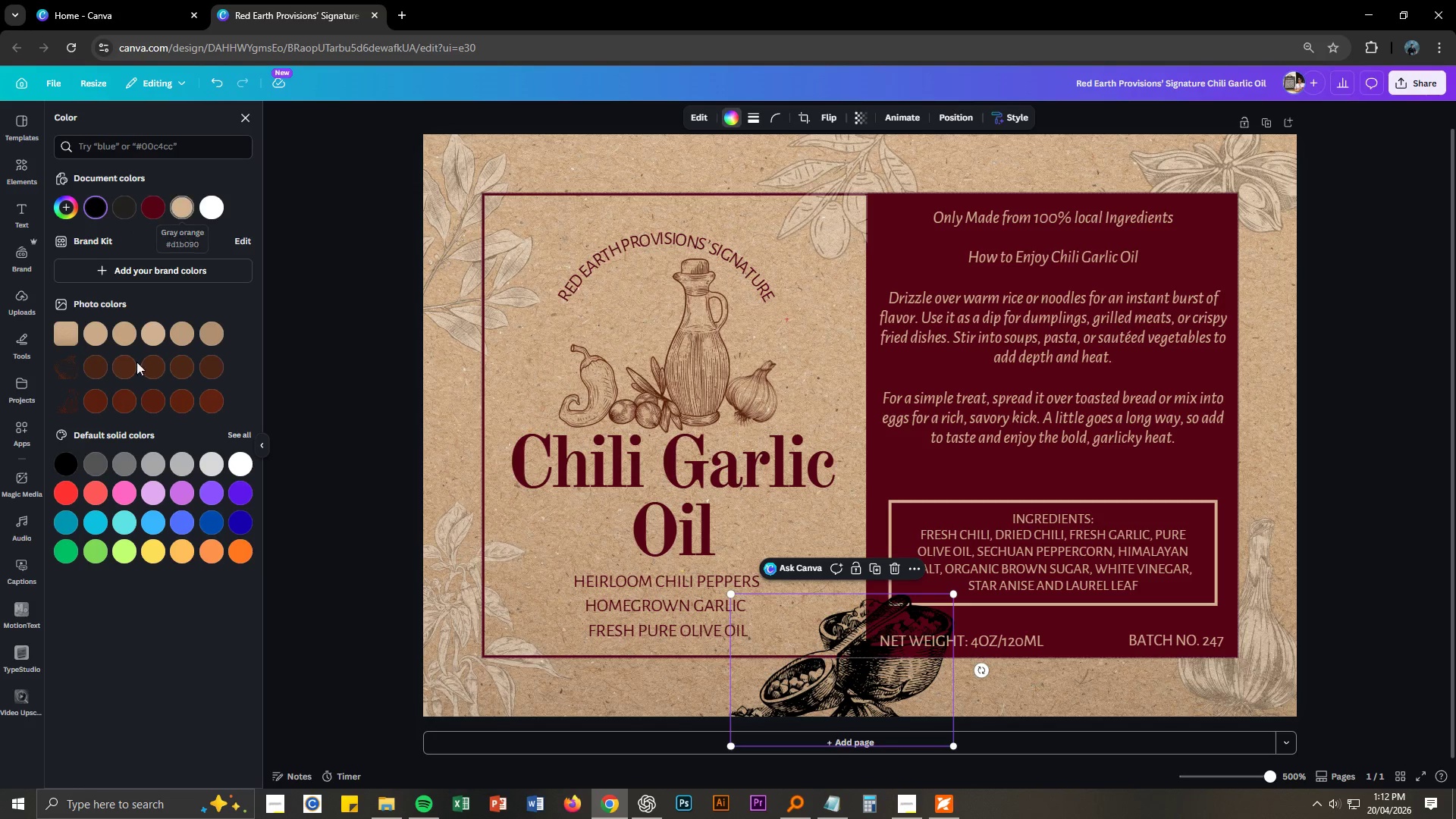 
left_click([66, 466])
 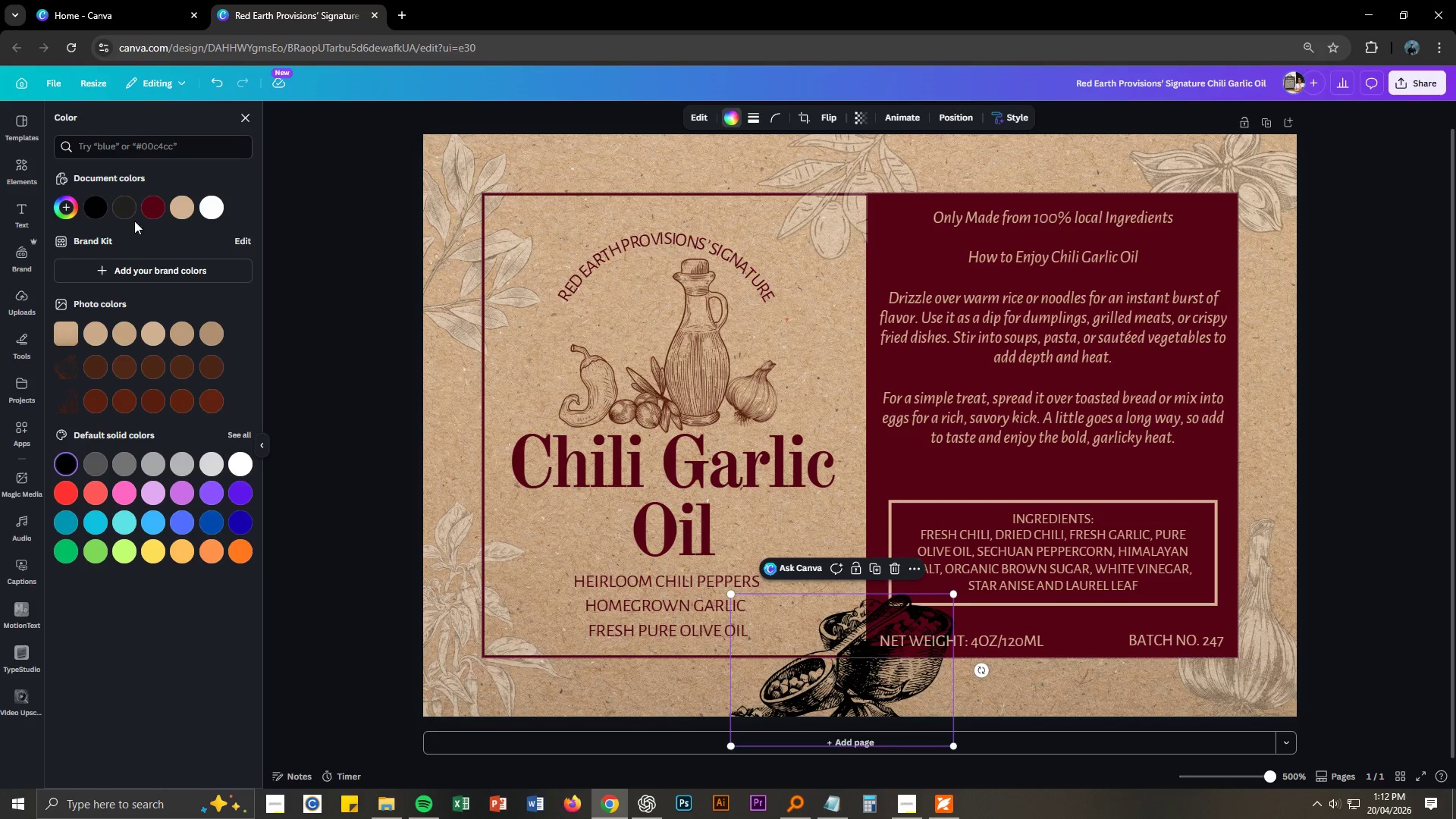 
left_click([131, 211])
 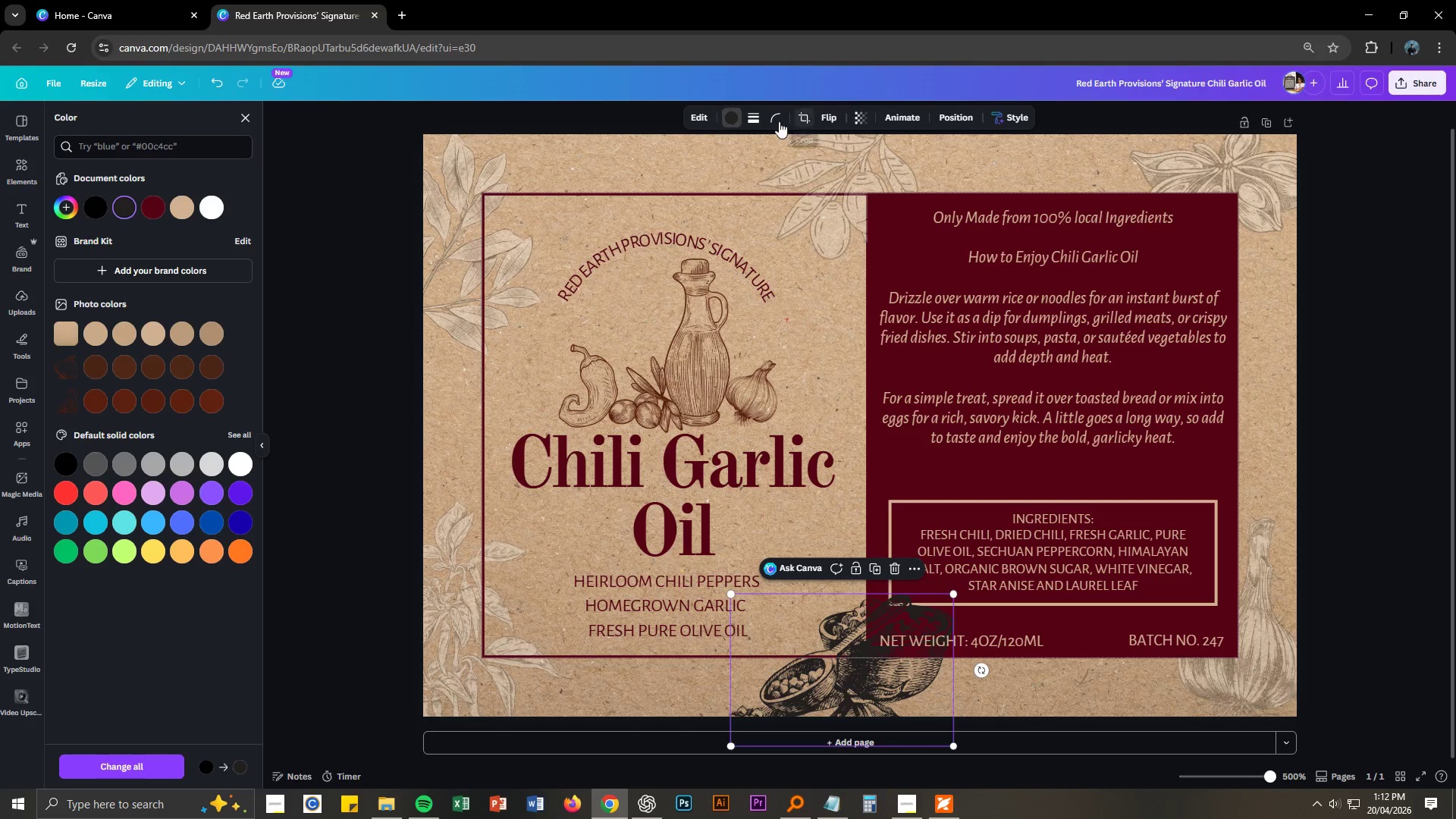 
left_click([861, 118])
 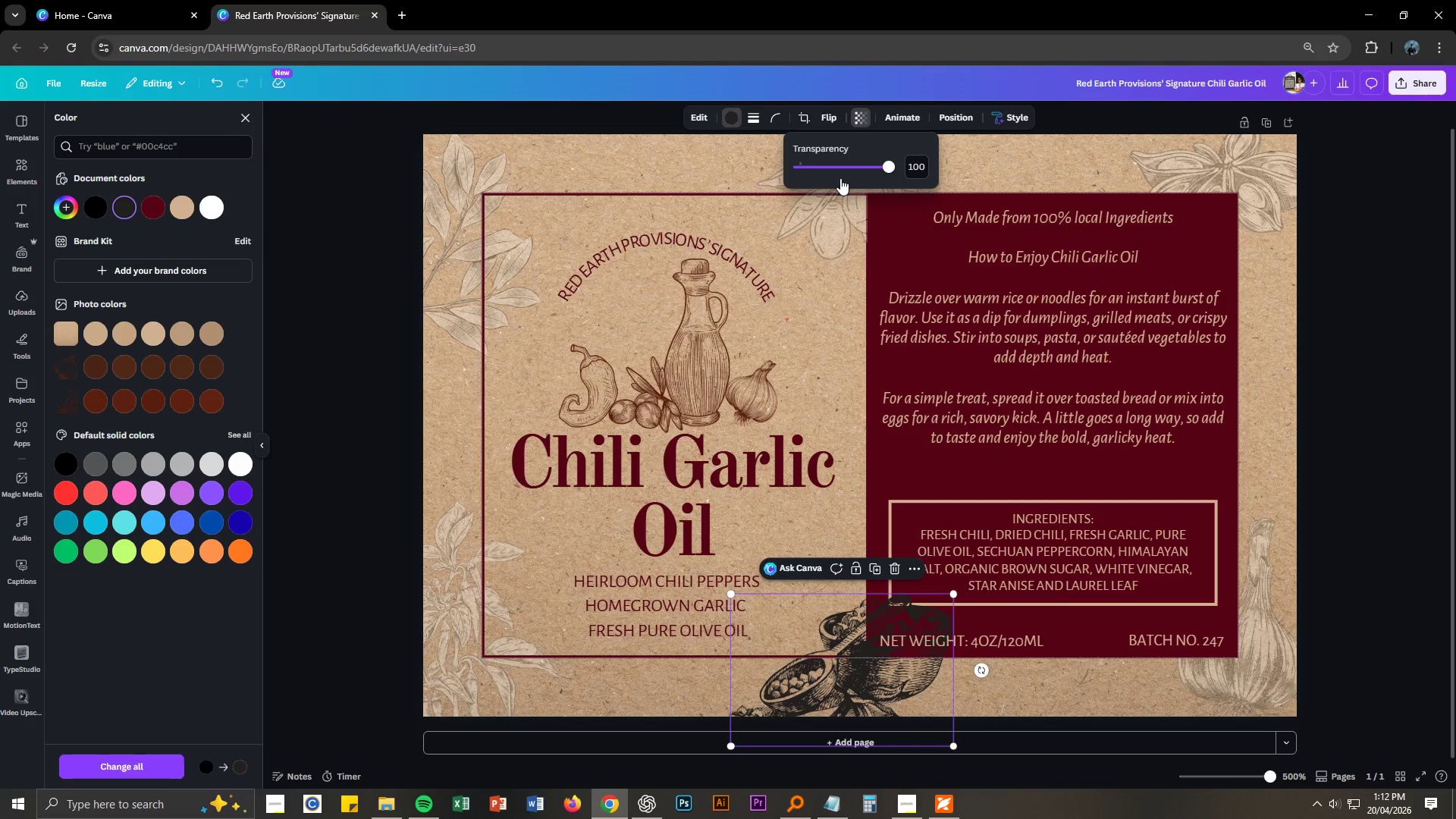 
left_click([827, 165])
 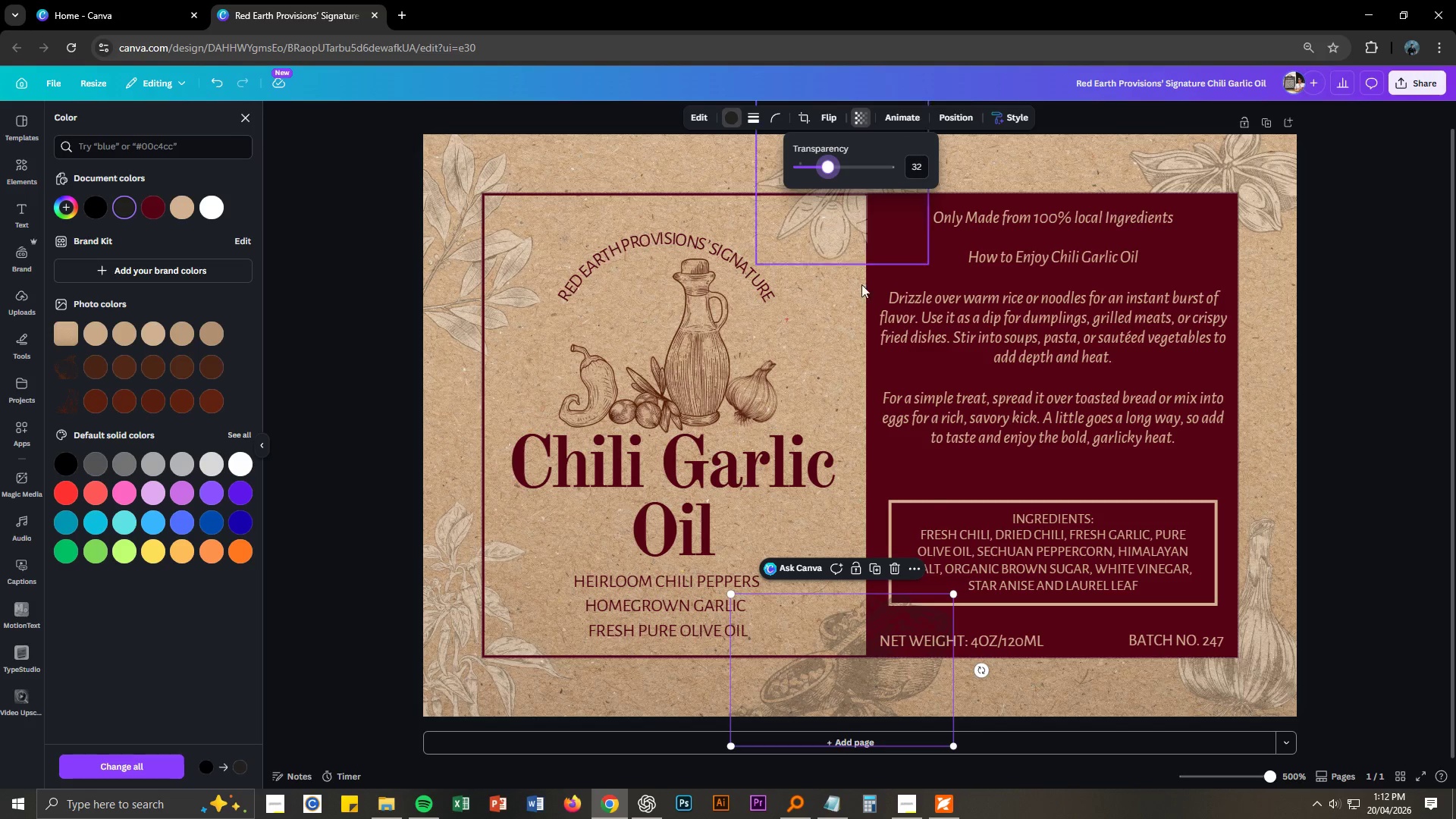 
left_click([847, 690])
 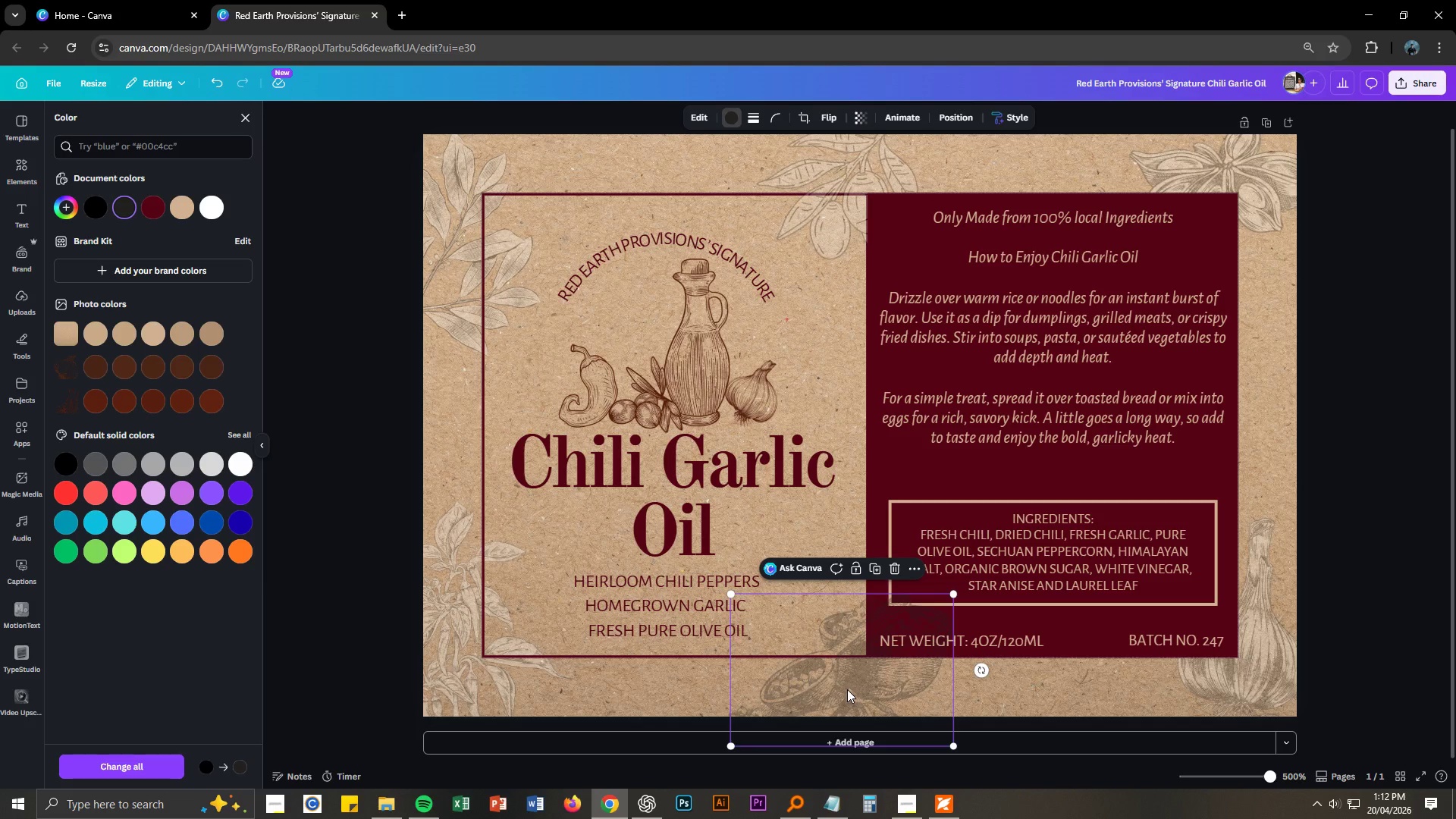 
key(Delete)
 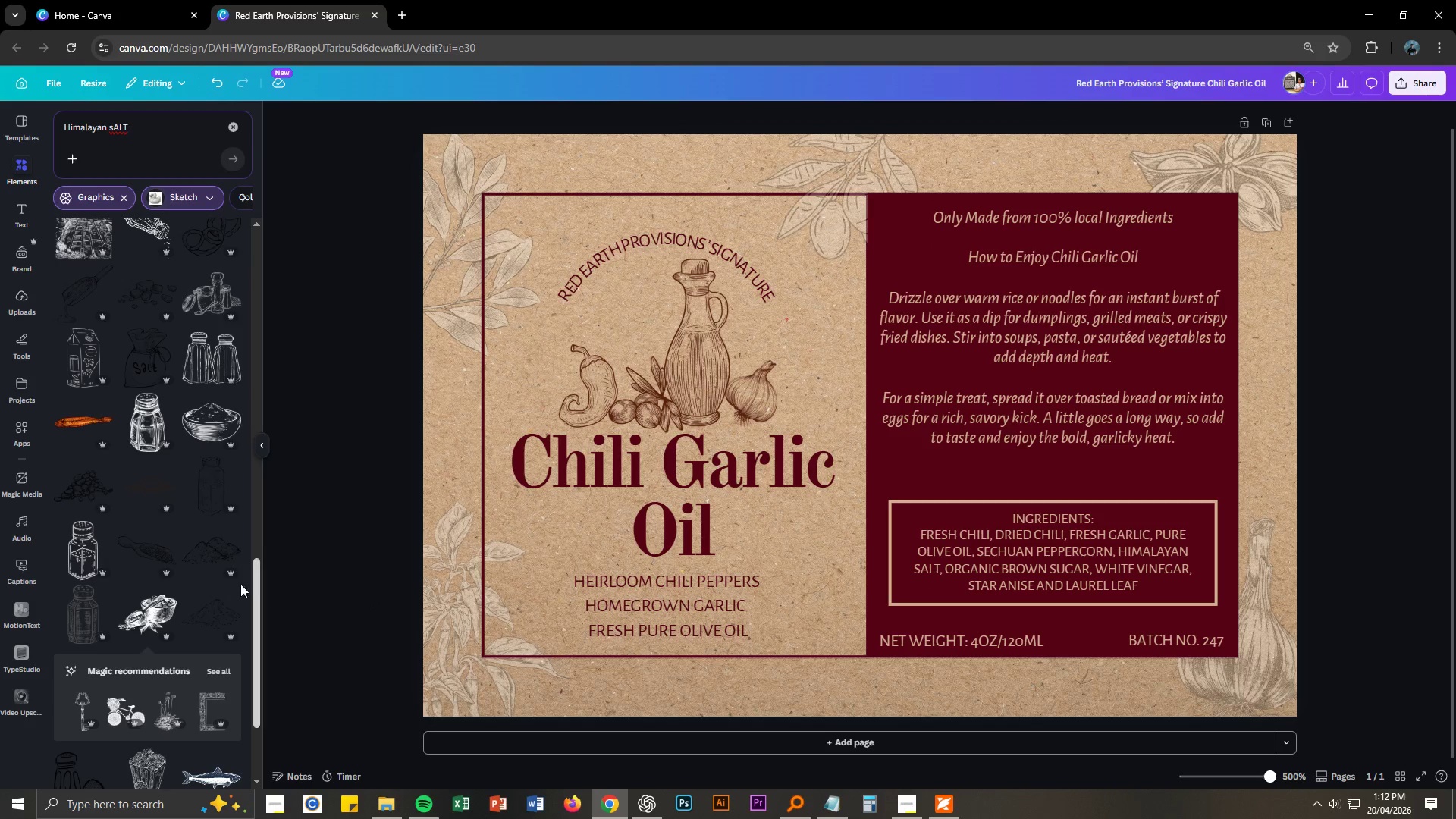 
scroll: coordinate [189, 581], scroll_direction: down, amount: 13.0
 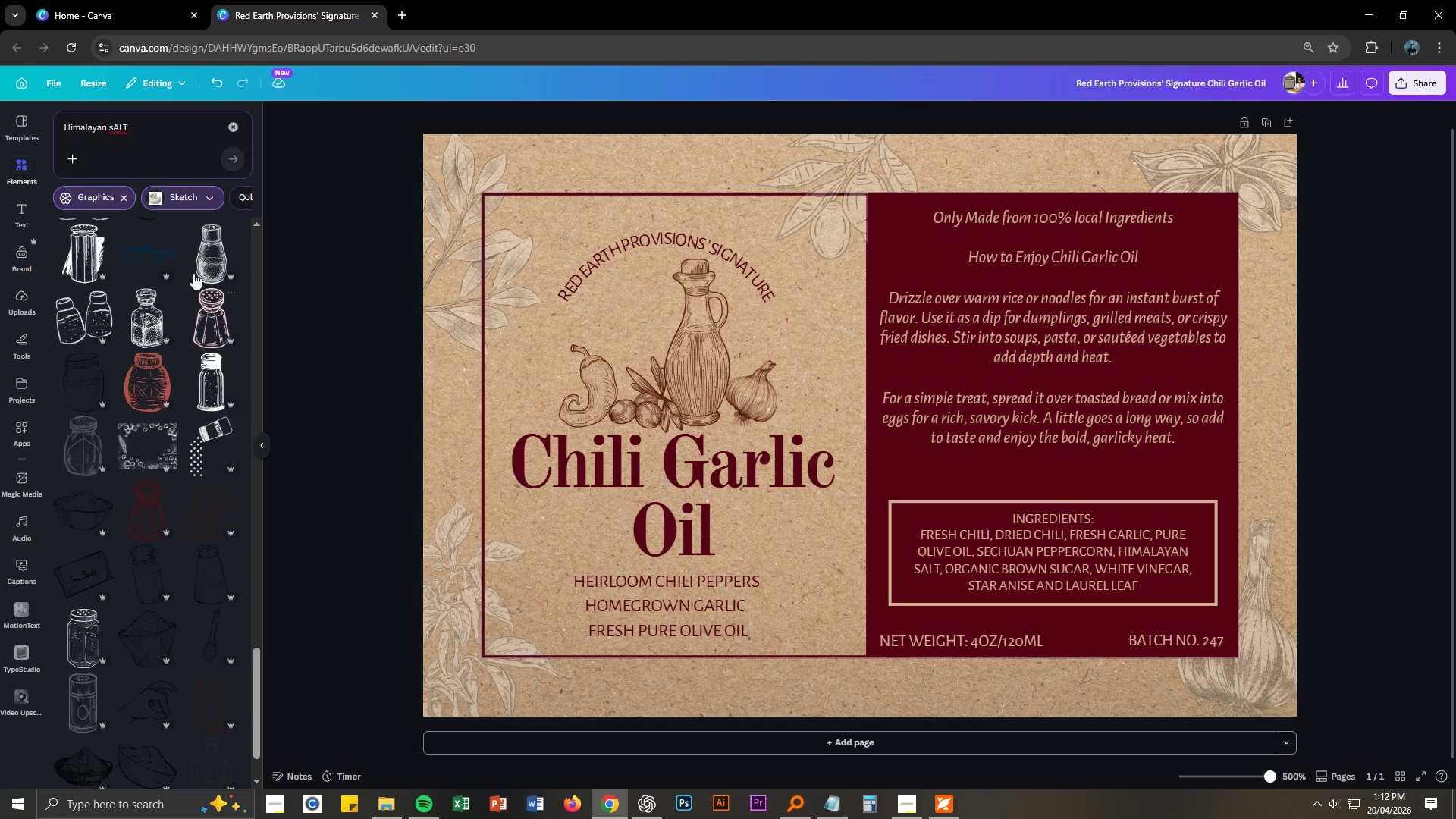 
left_click([210, 195])
 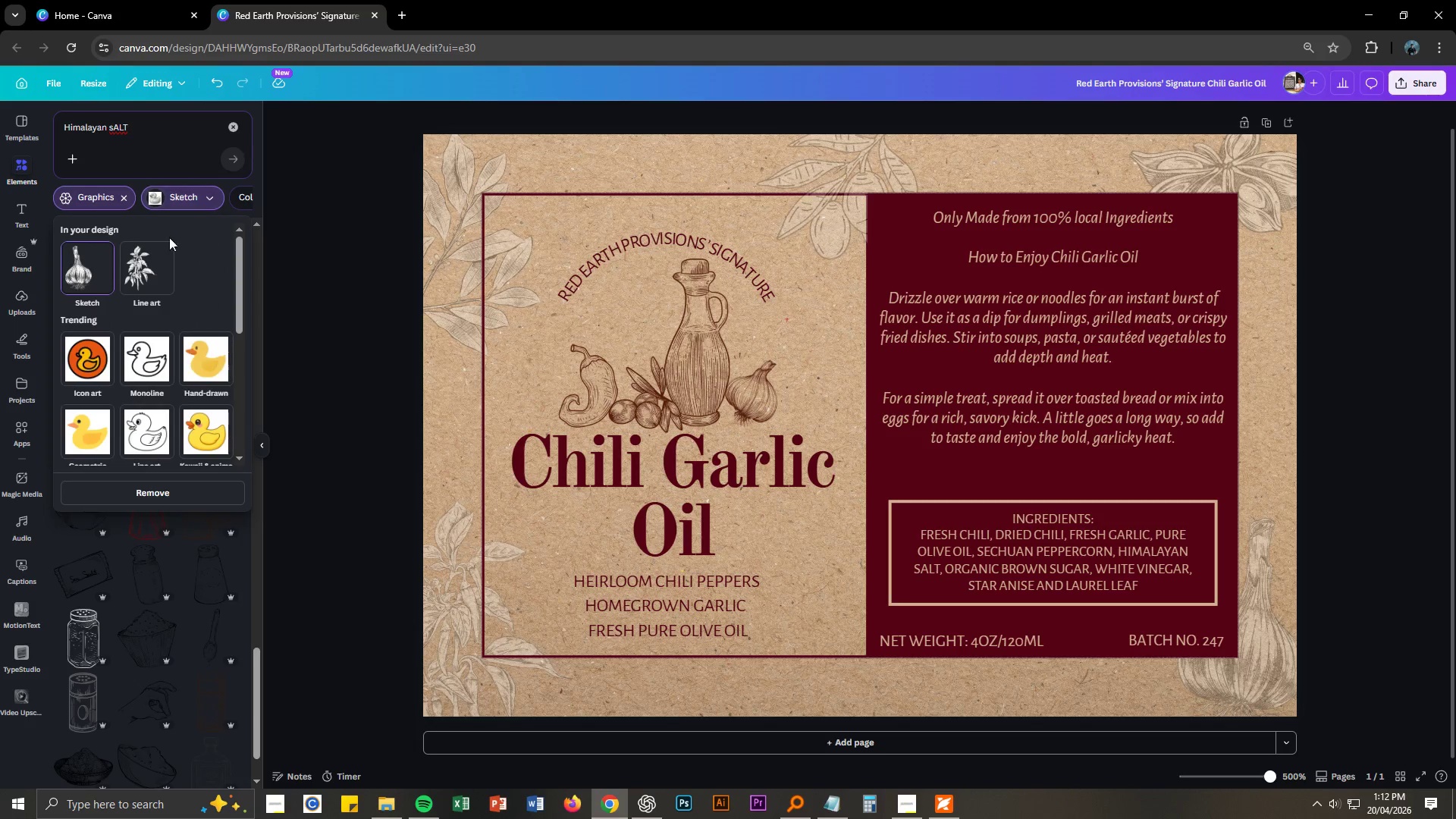 
left_click([146, 262])
 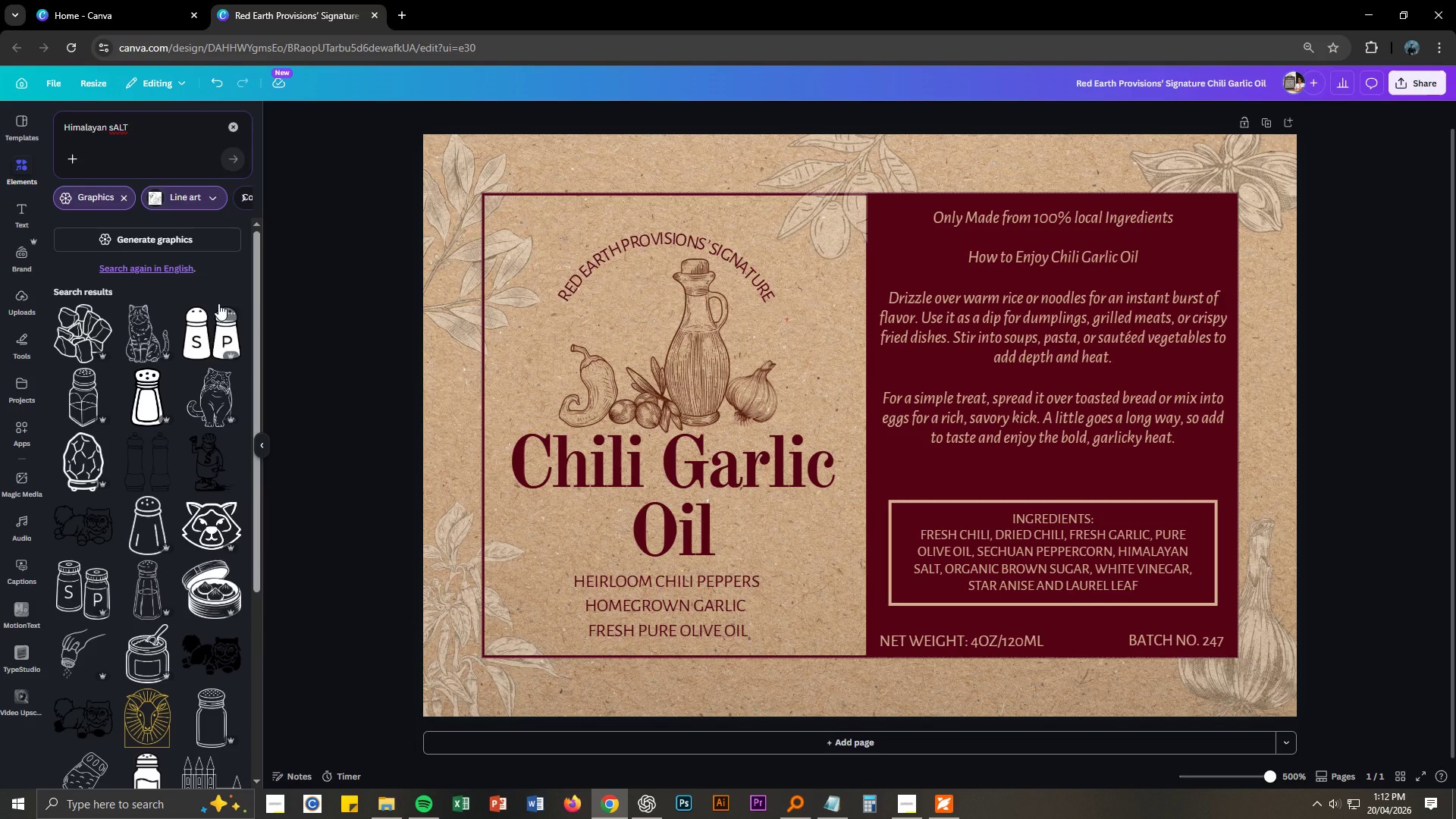 
scroll: coordinate [124, 447], scroll_direction: down, amount: 9.0
 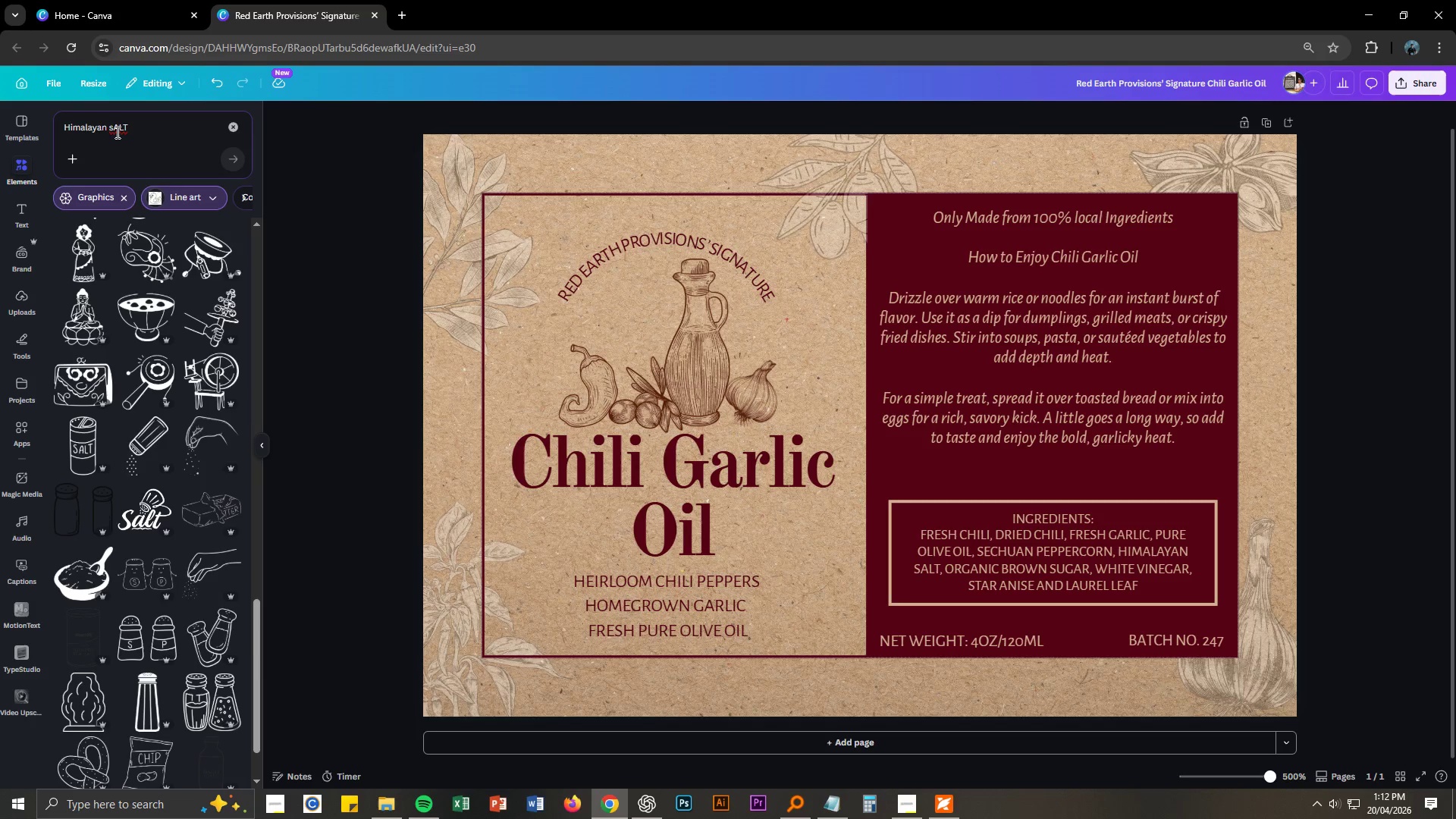 
left_click_drag(start_coordinate=[108, 127], to_coordinate=[46, 128])
 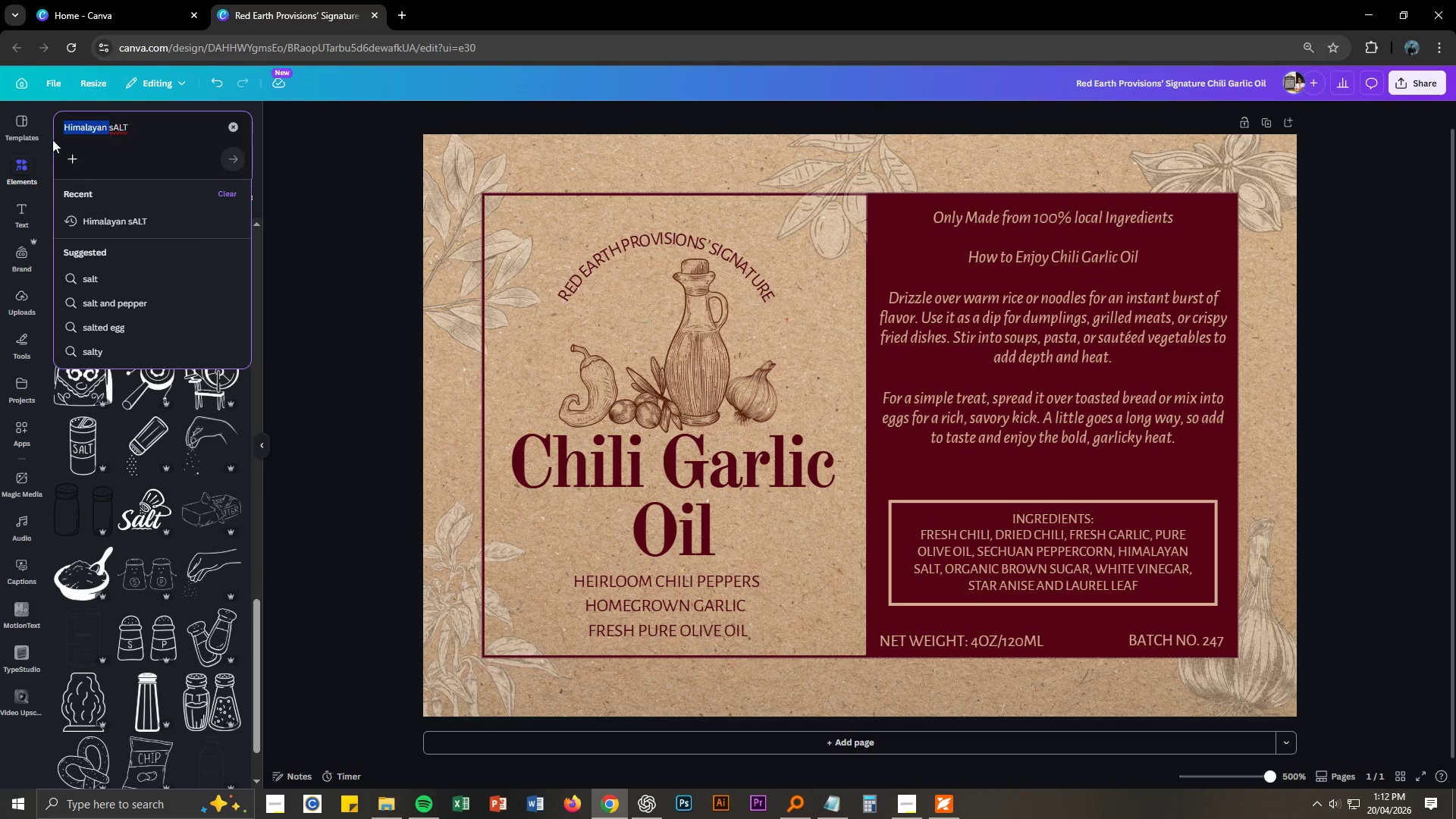 
key(Backspace)
 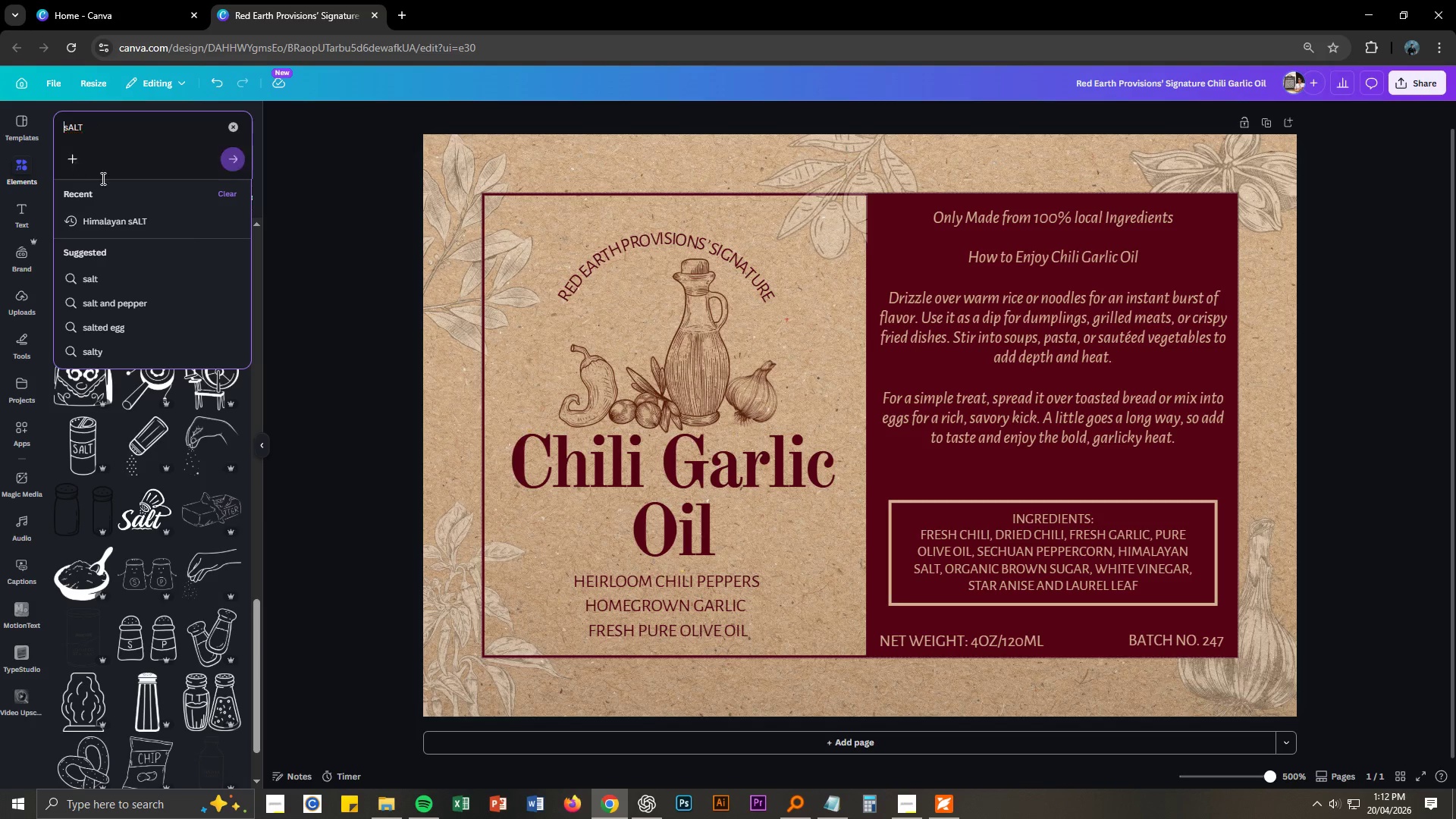 
key(Enter)
 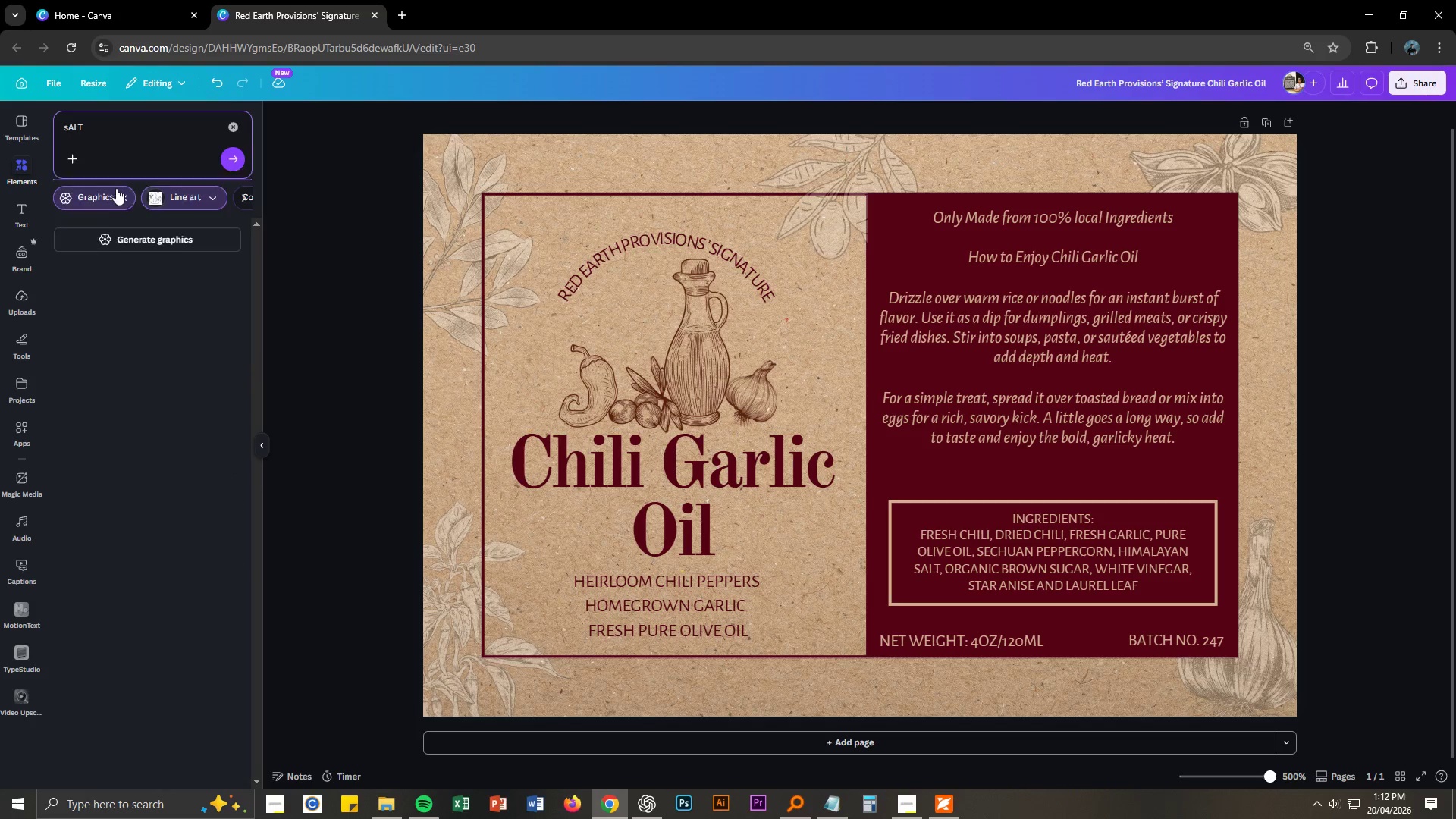 
mouse_move([102, 177])
 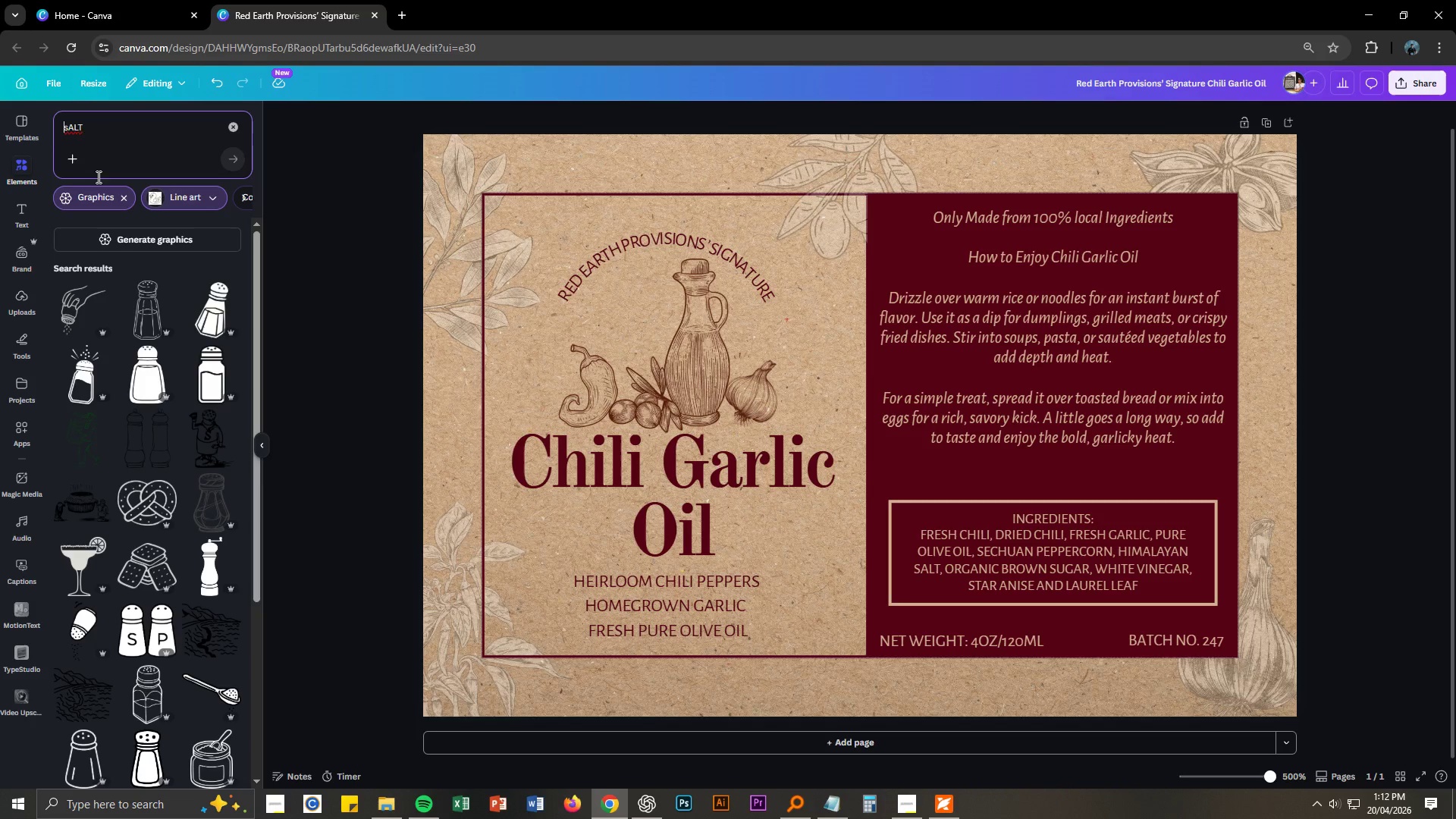 
wait(8.1)
 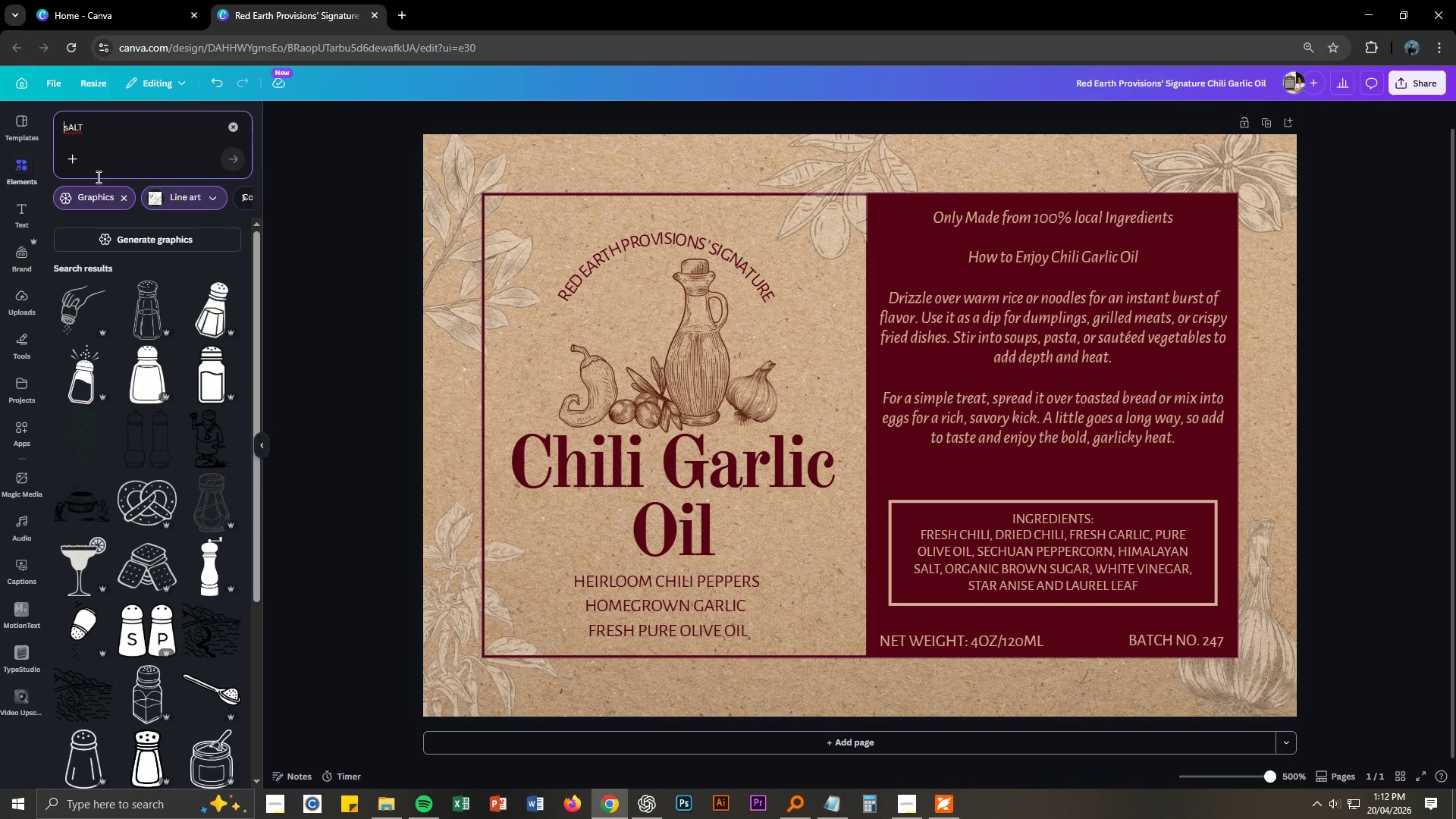 
left_click([1067, 337])
 